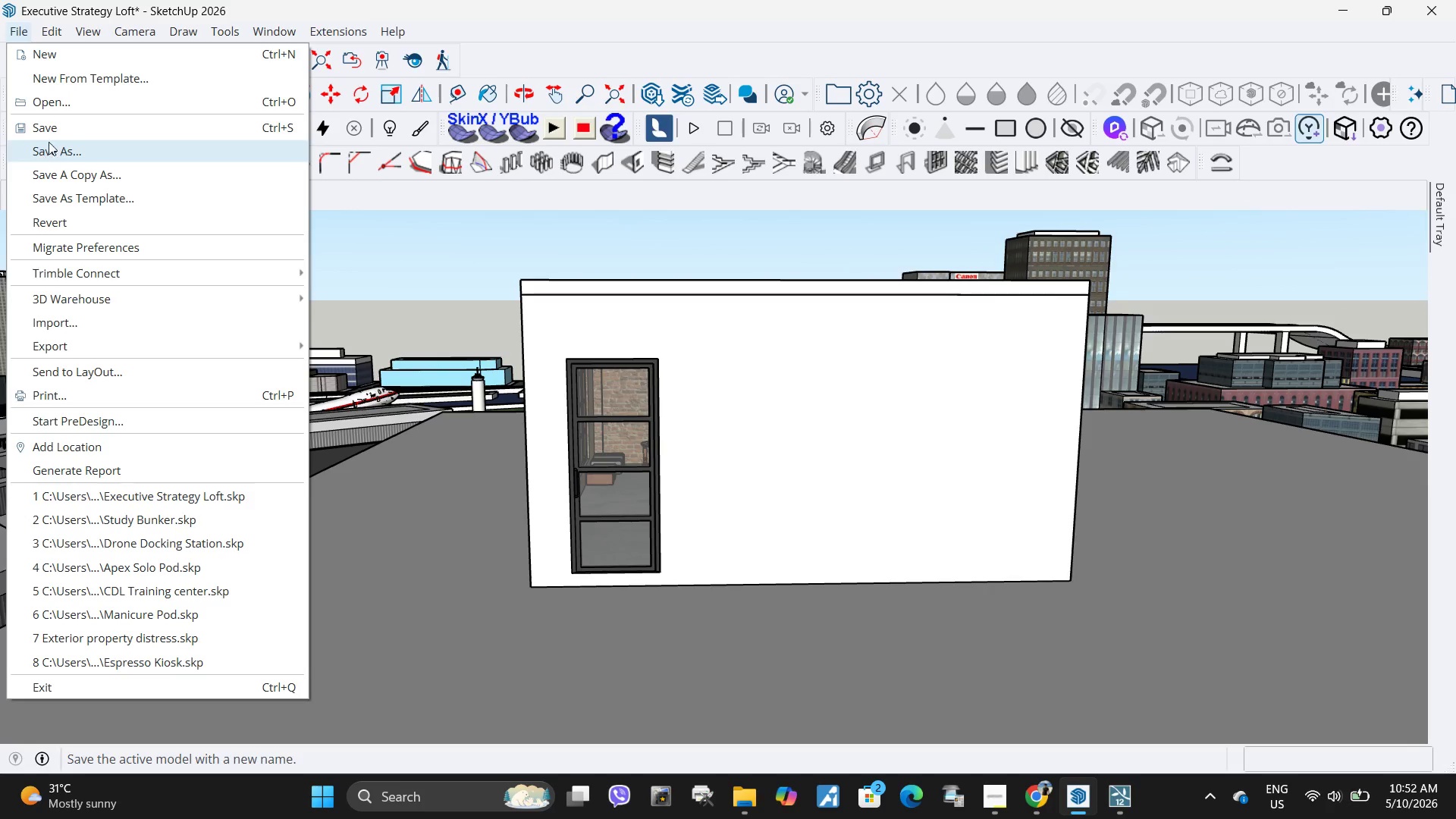 
left_click([54, 133])
 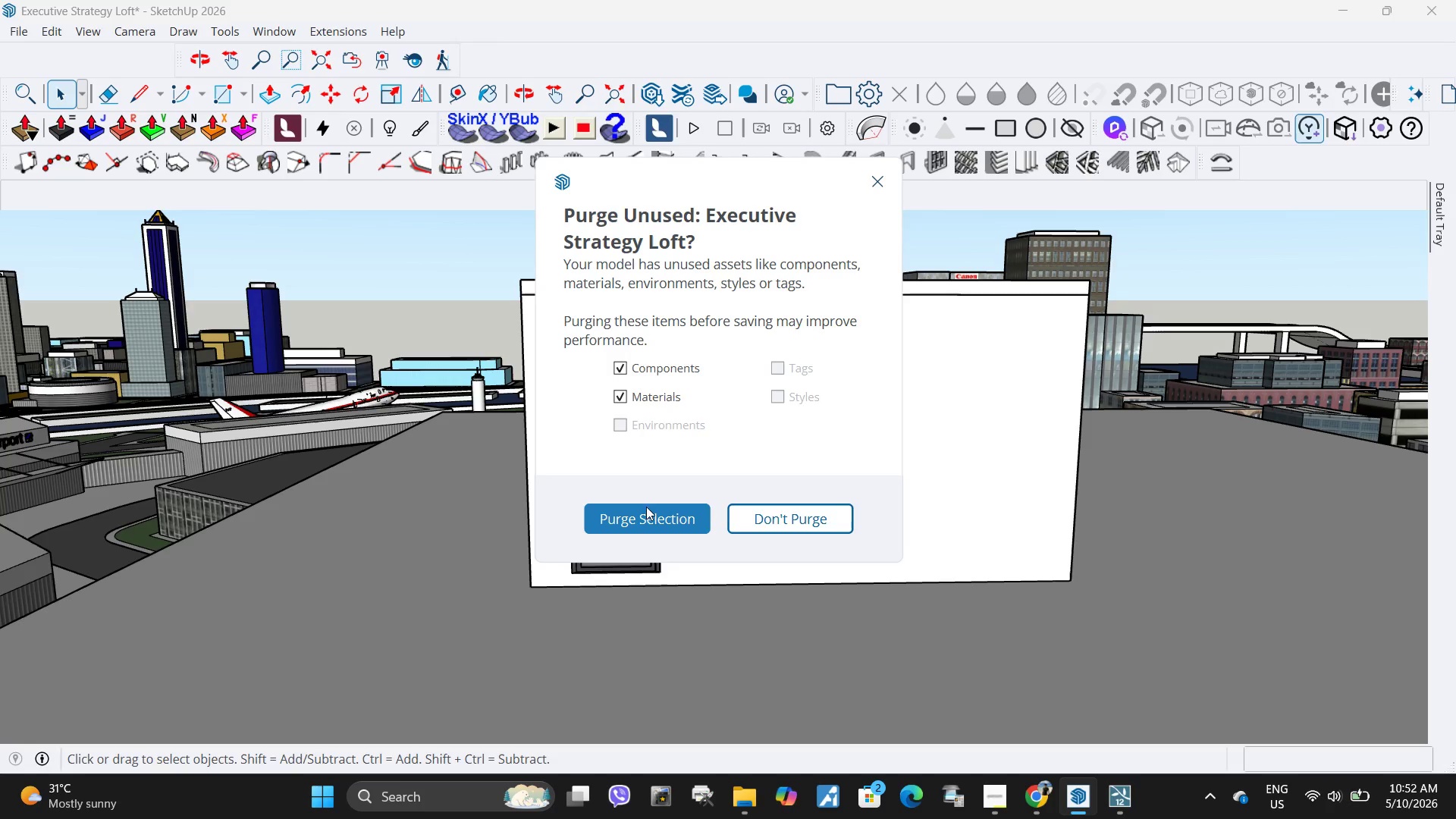 
left_click([638, 523])
 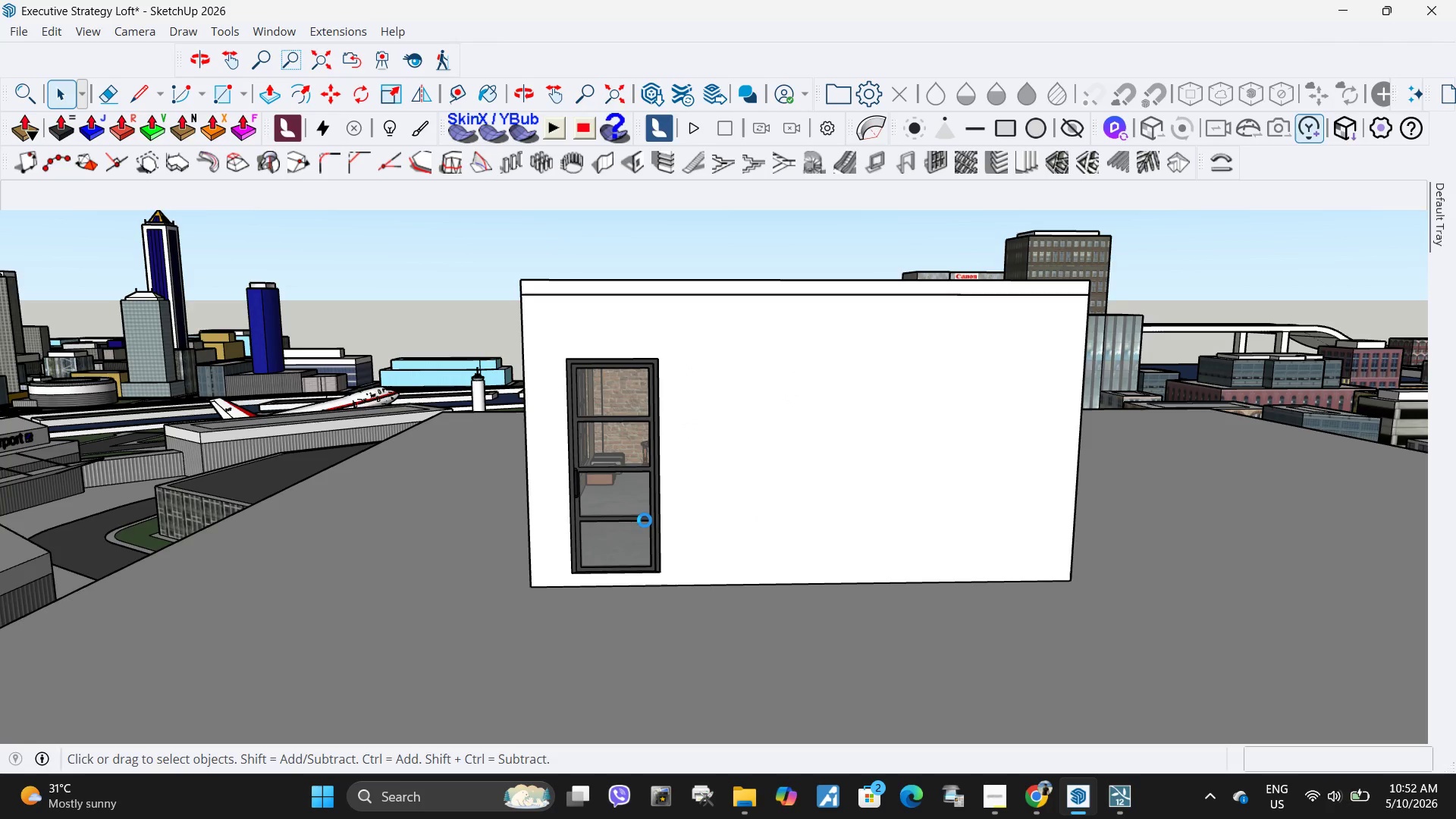 
scroll: coordinate [471, 566], scroll_direction: down, amount: 21.0
 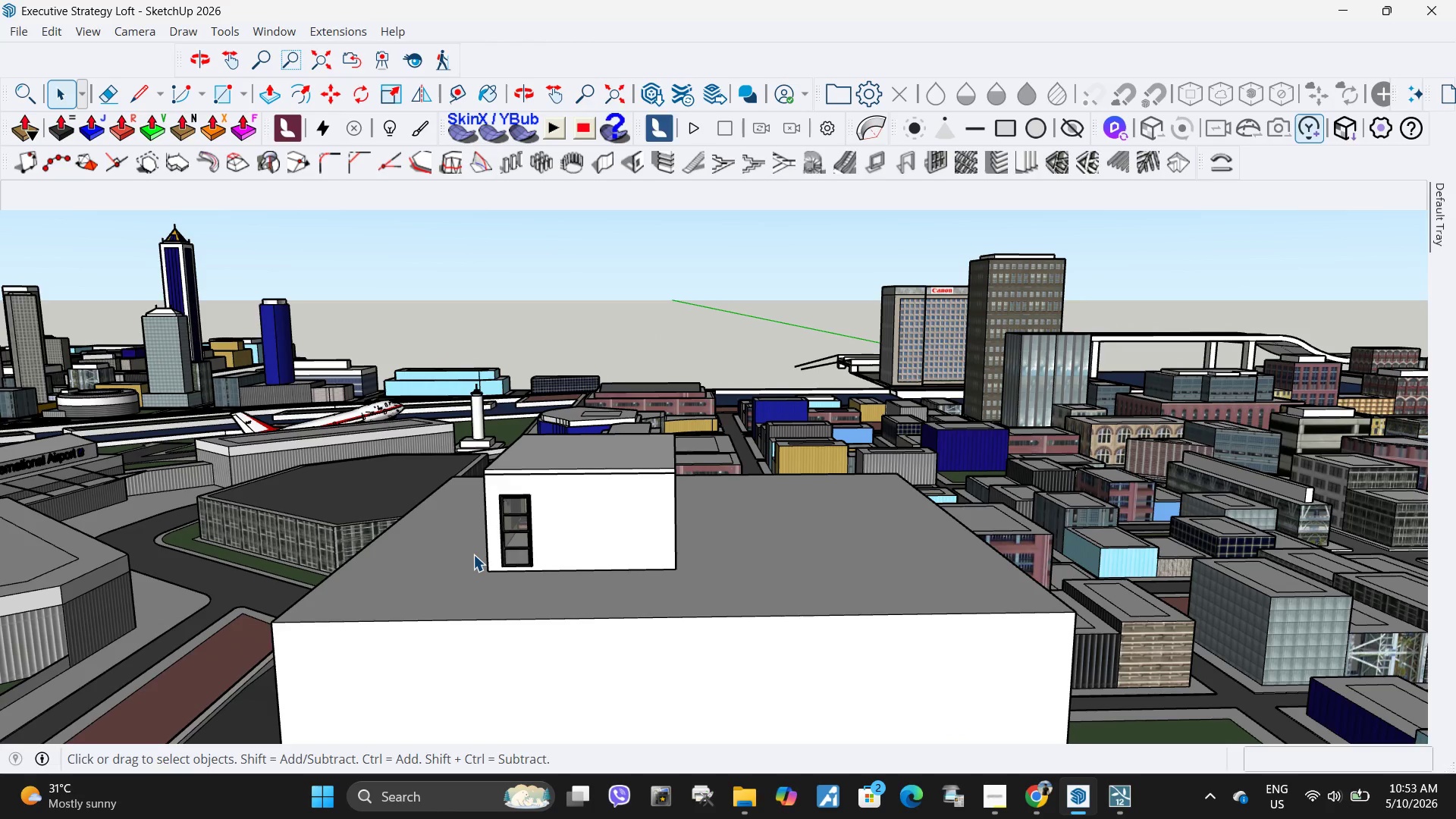 
wait(6.47)
 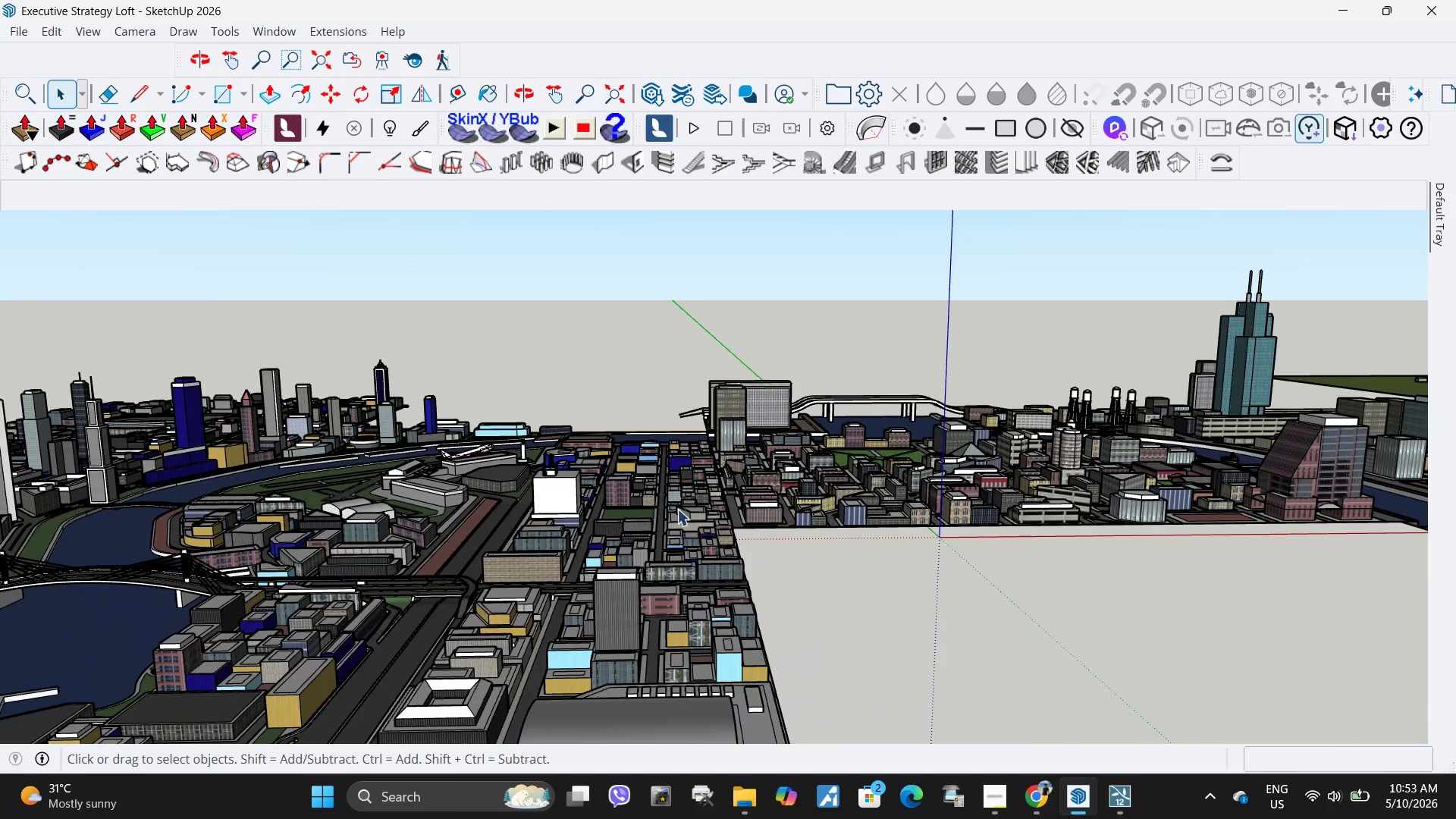 
double_click([678, 509])
 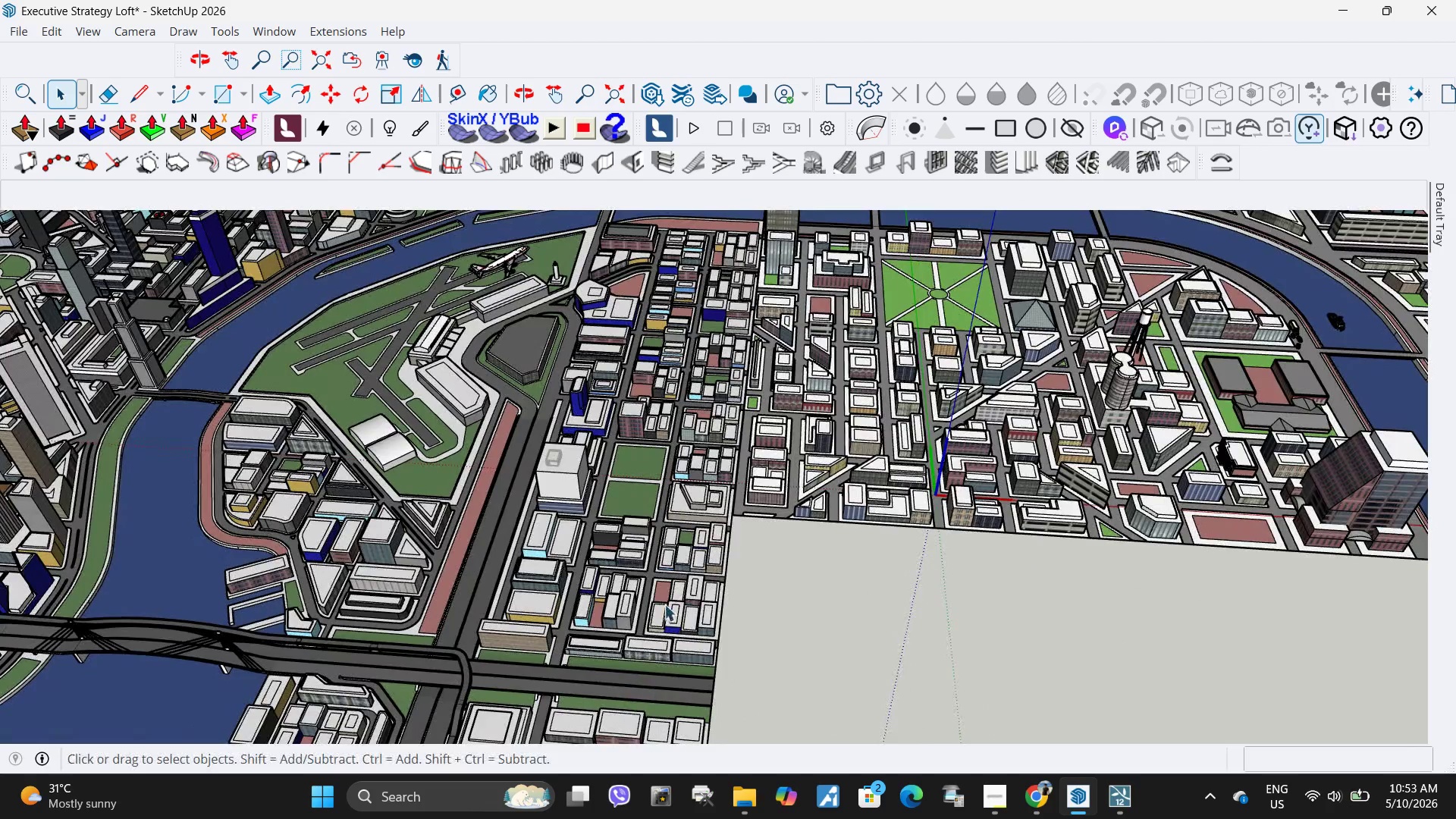 
scroll: coordinate [563, 441], scroll_direction: down, amount: 26.0
 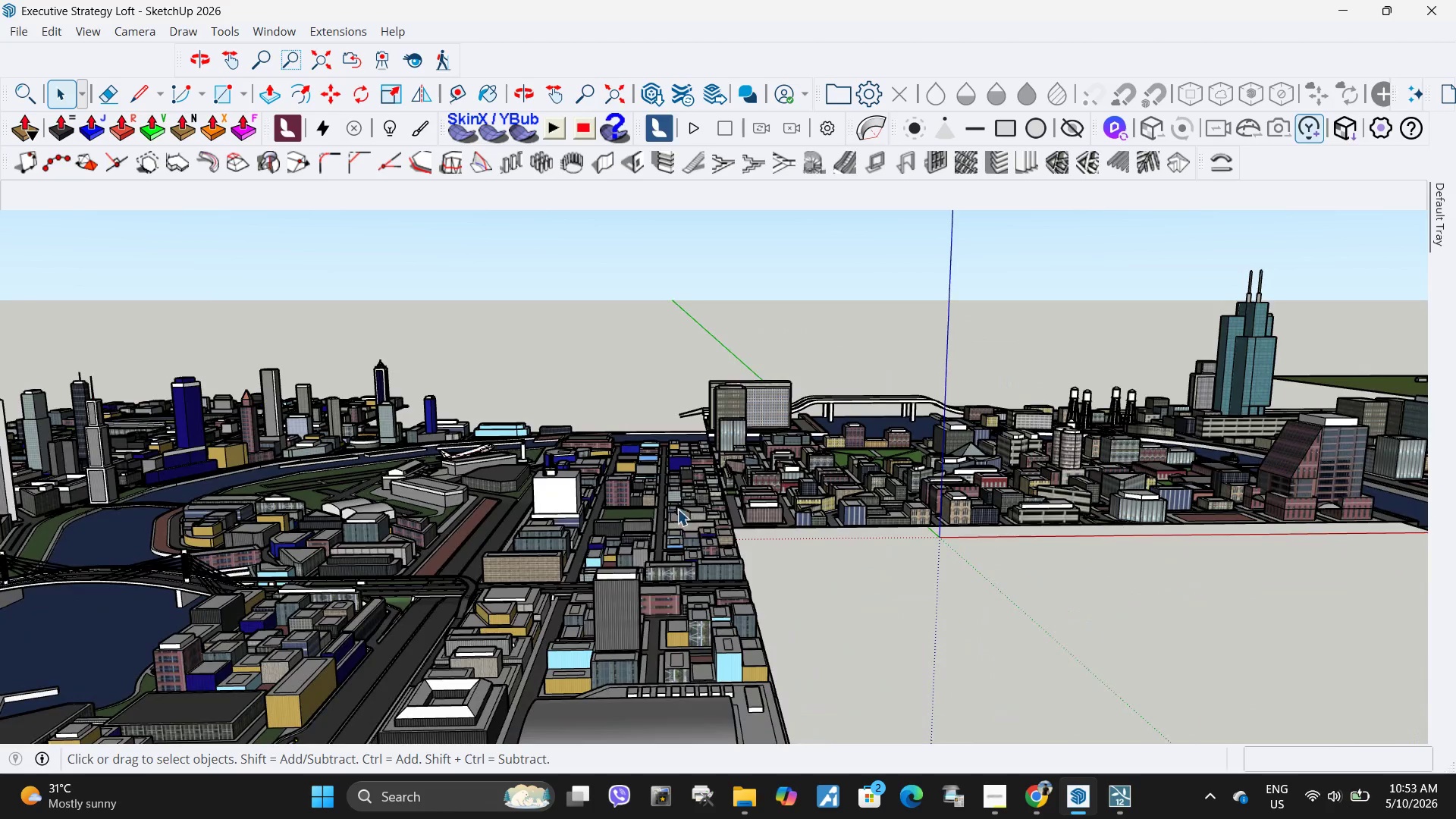 
double_click([692, 497])
 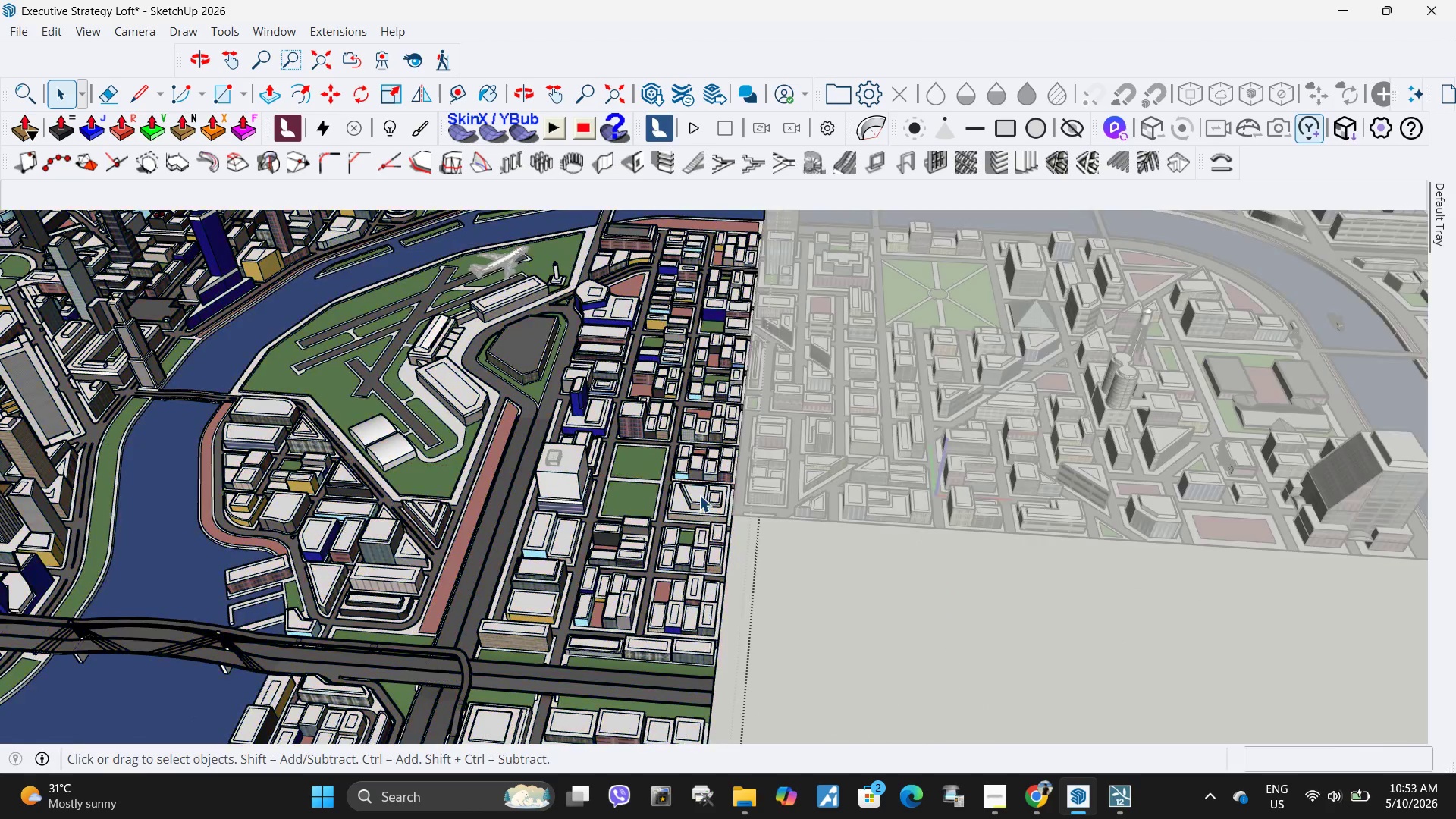 
key(Escape)
 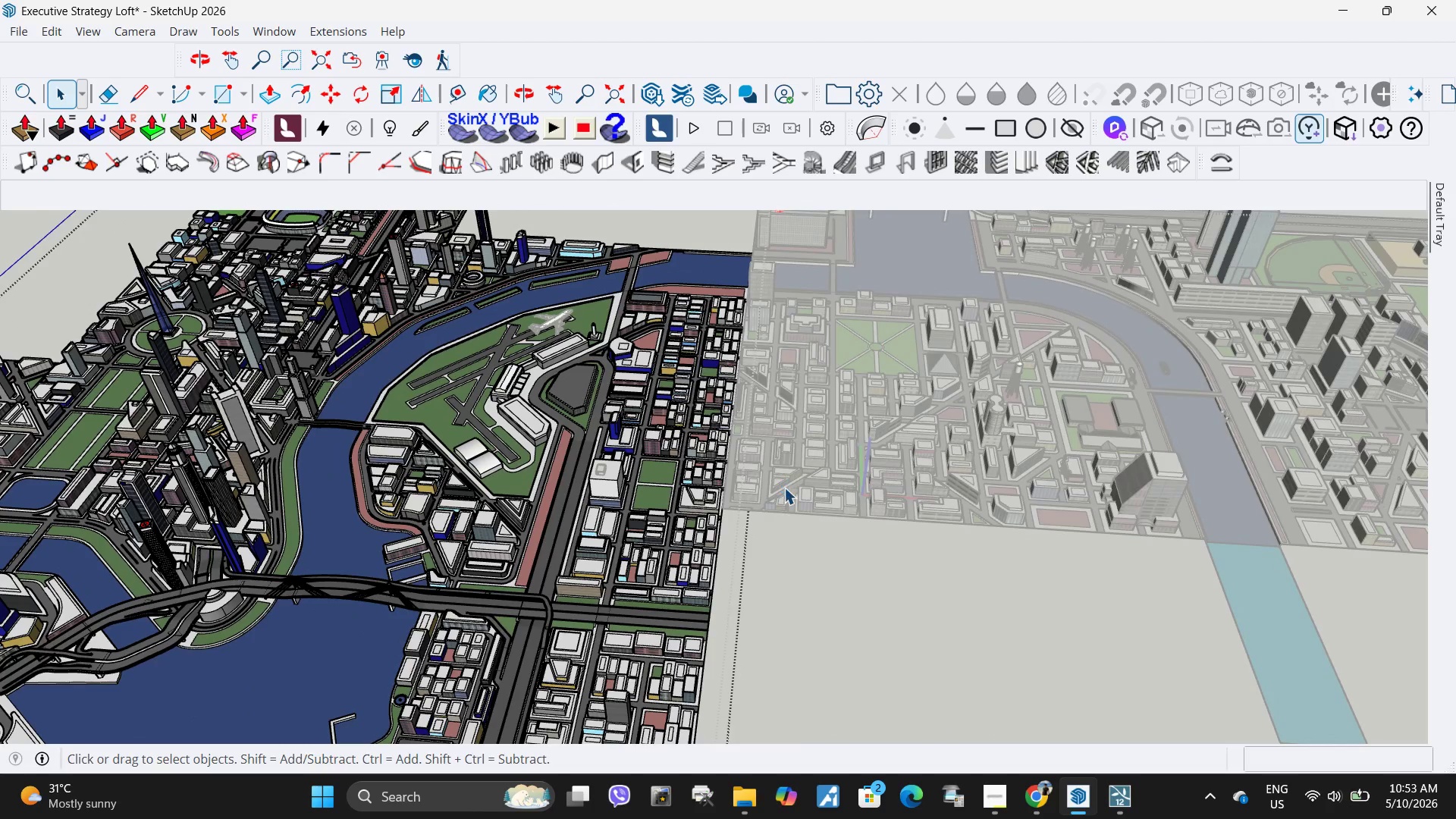 
scroll: coordinate [701, 494], scroll_direction: down, amount: 5.0
 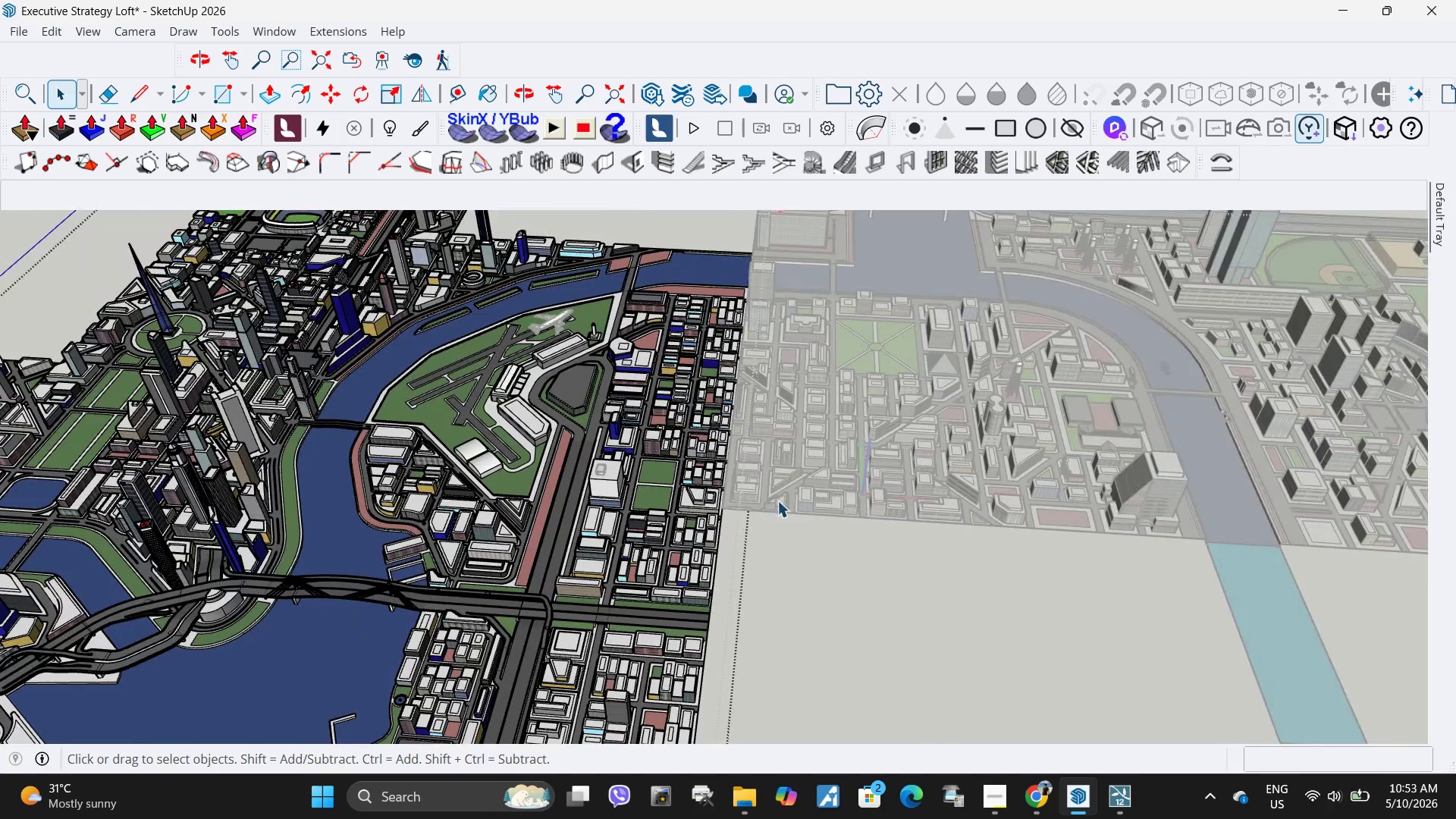 
left_click([784, 488])
 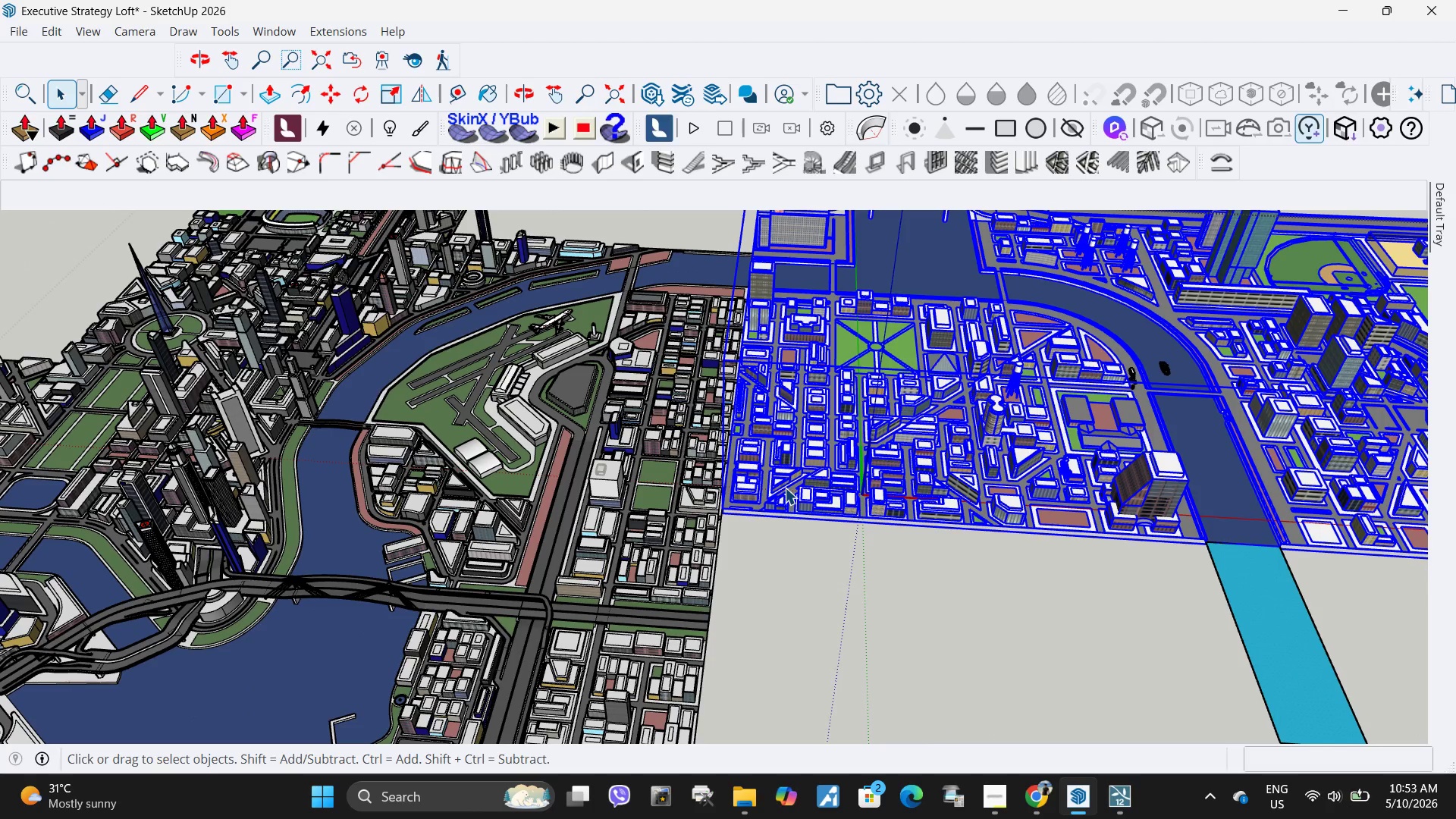 
key(Delete)
 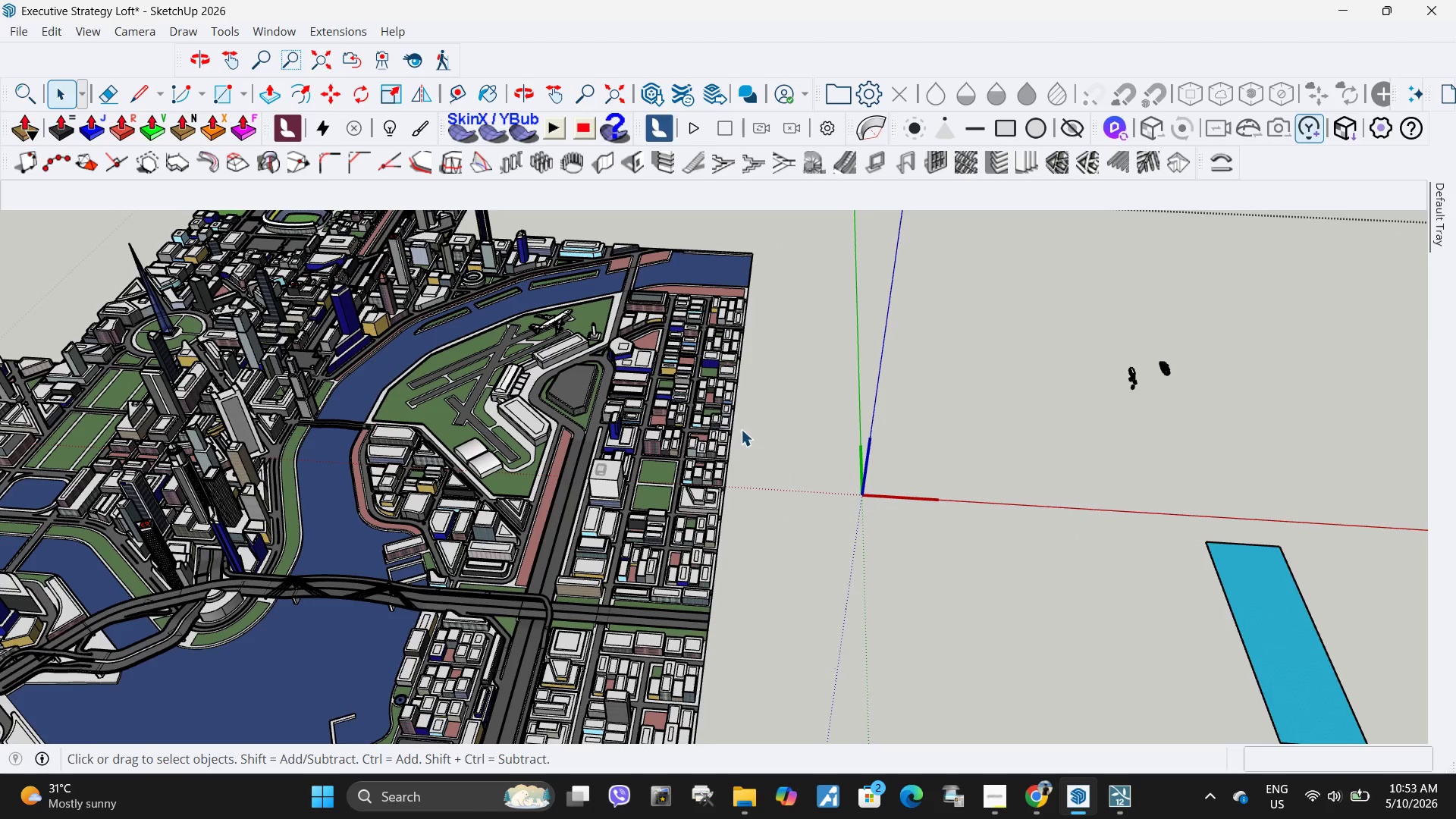 
scroll: coordinate [737, 498], scroll_direction: down, amount: 26.0
 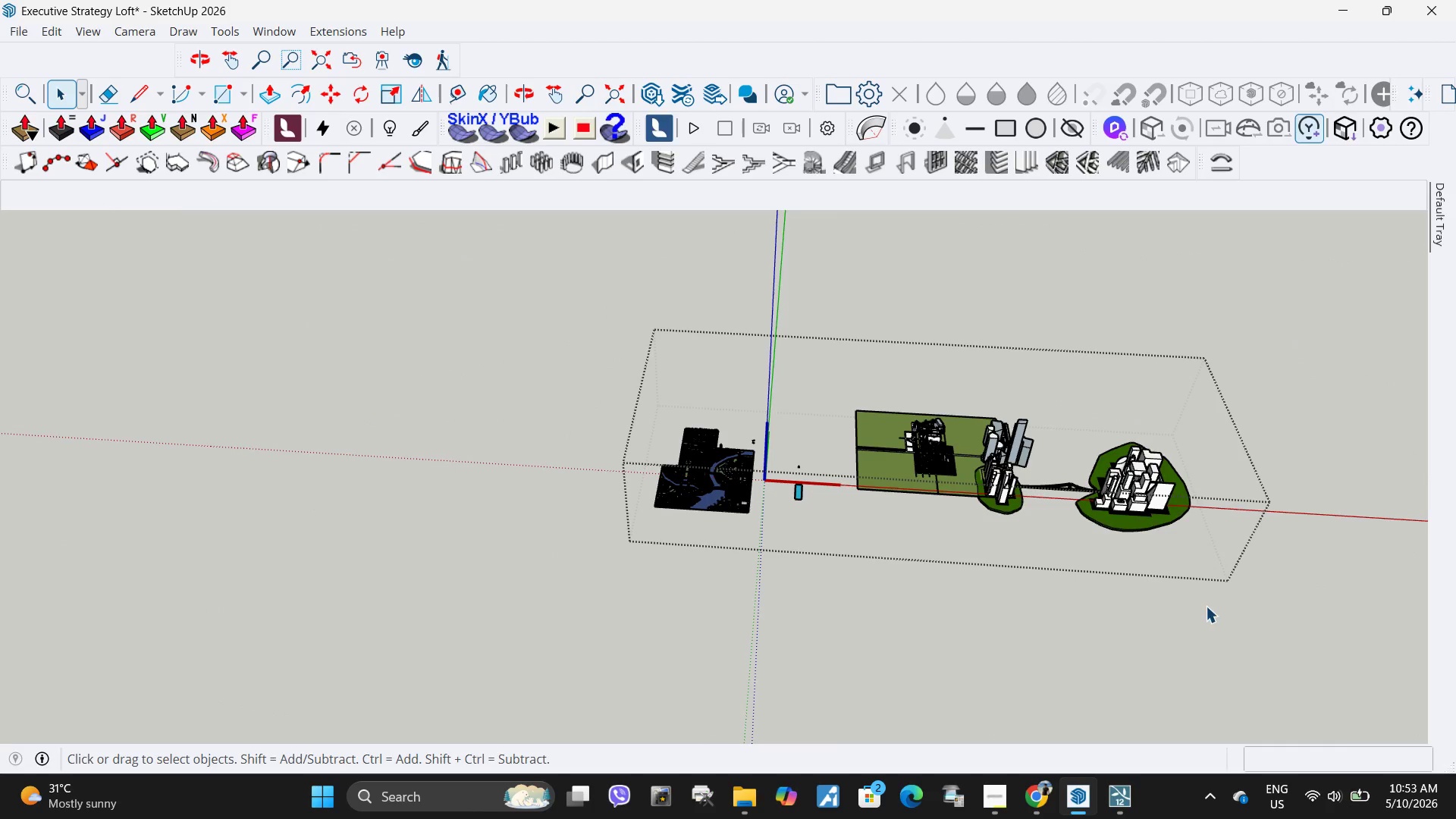 
left_click_drag(start_coordinate=[1250, 620], to_coordinate=[871, 539])
 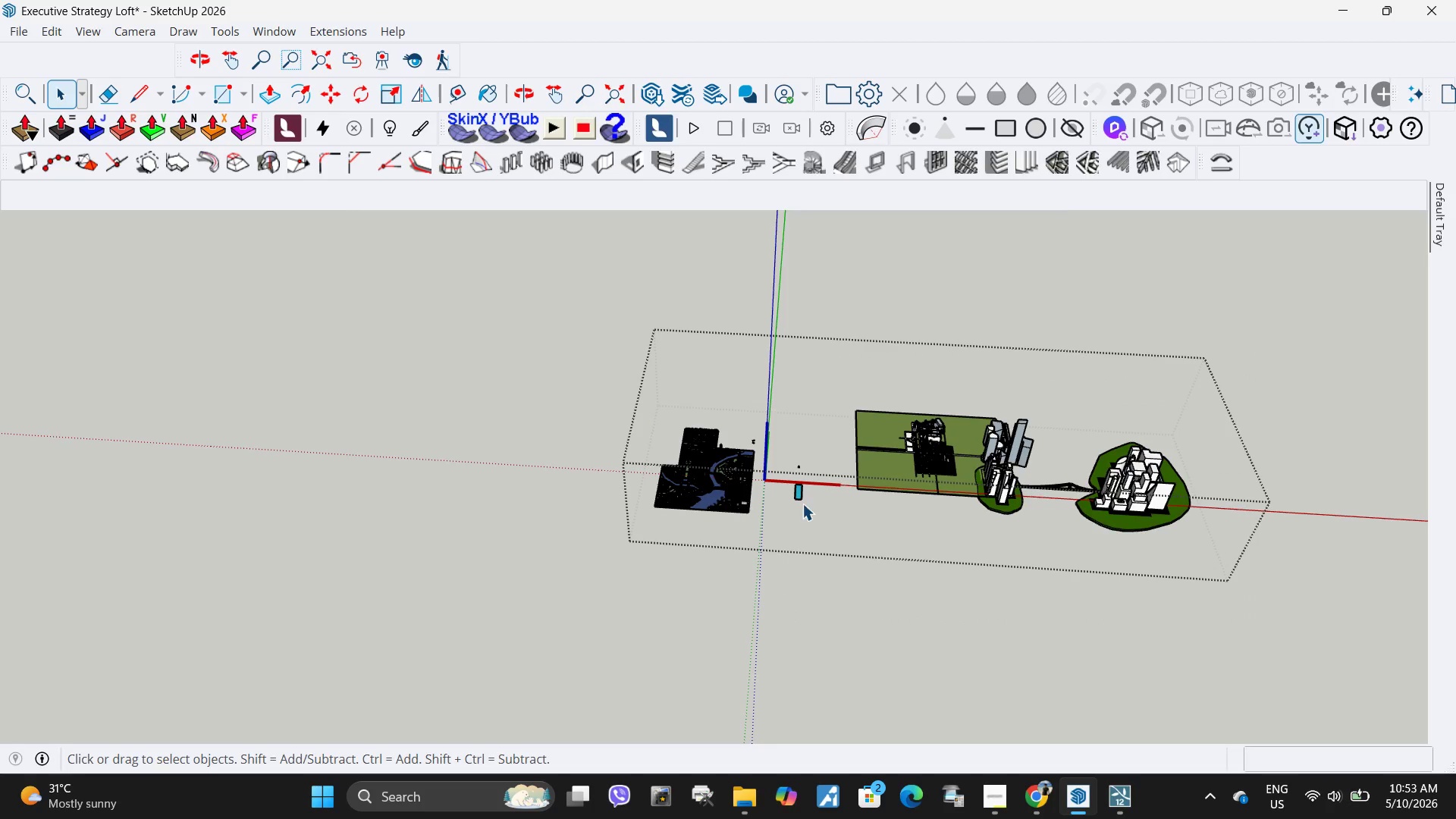 
key(Escape)
 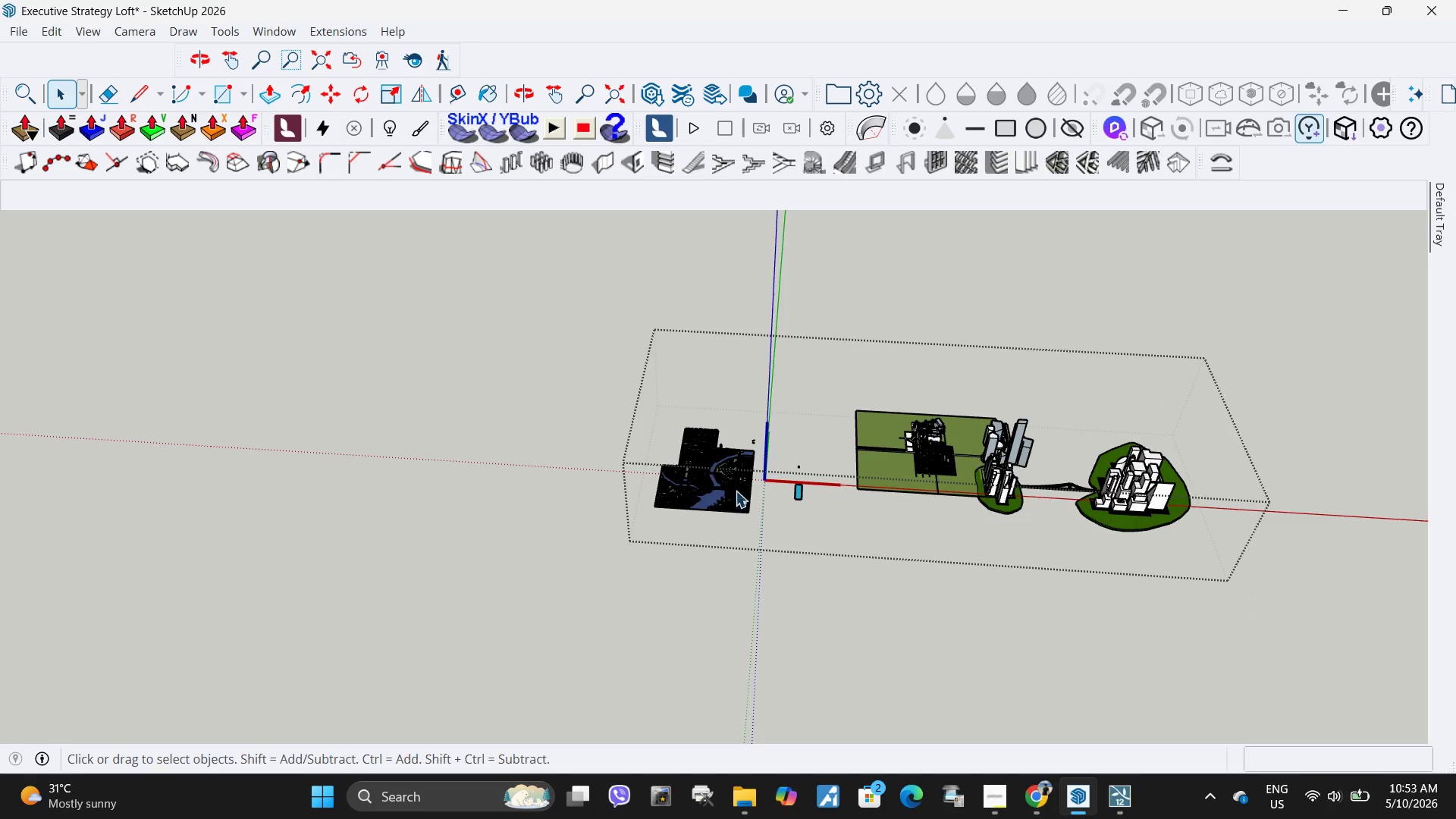 
key(Escape)
 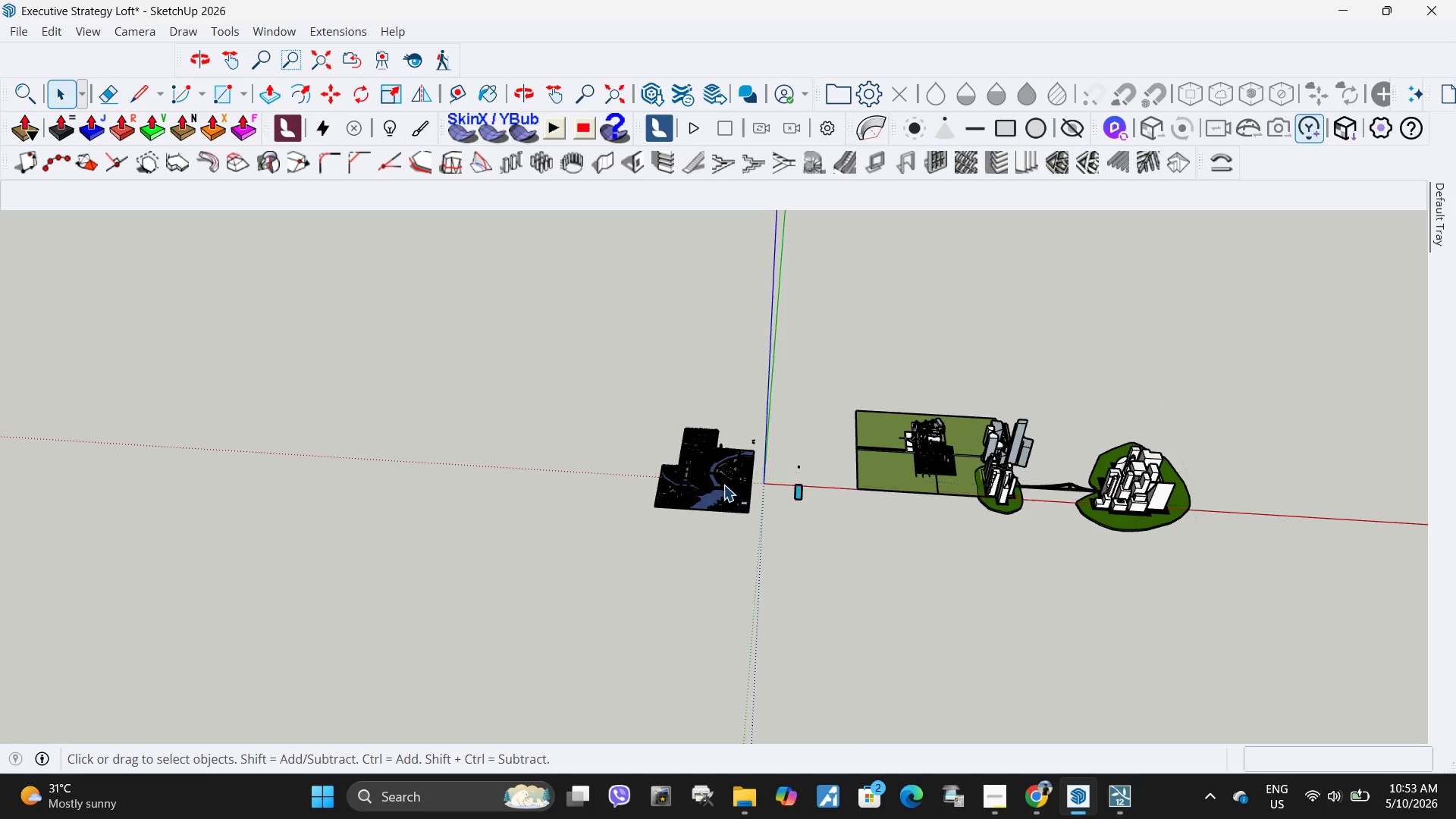 
scroll: coordinate [727, 538], scroll_direction: up, amount: 85.0
 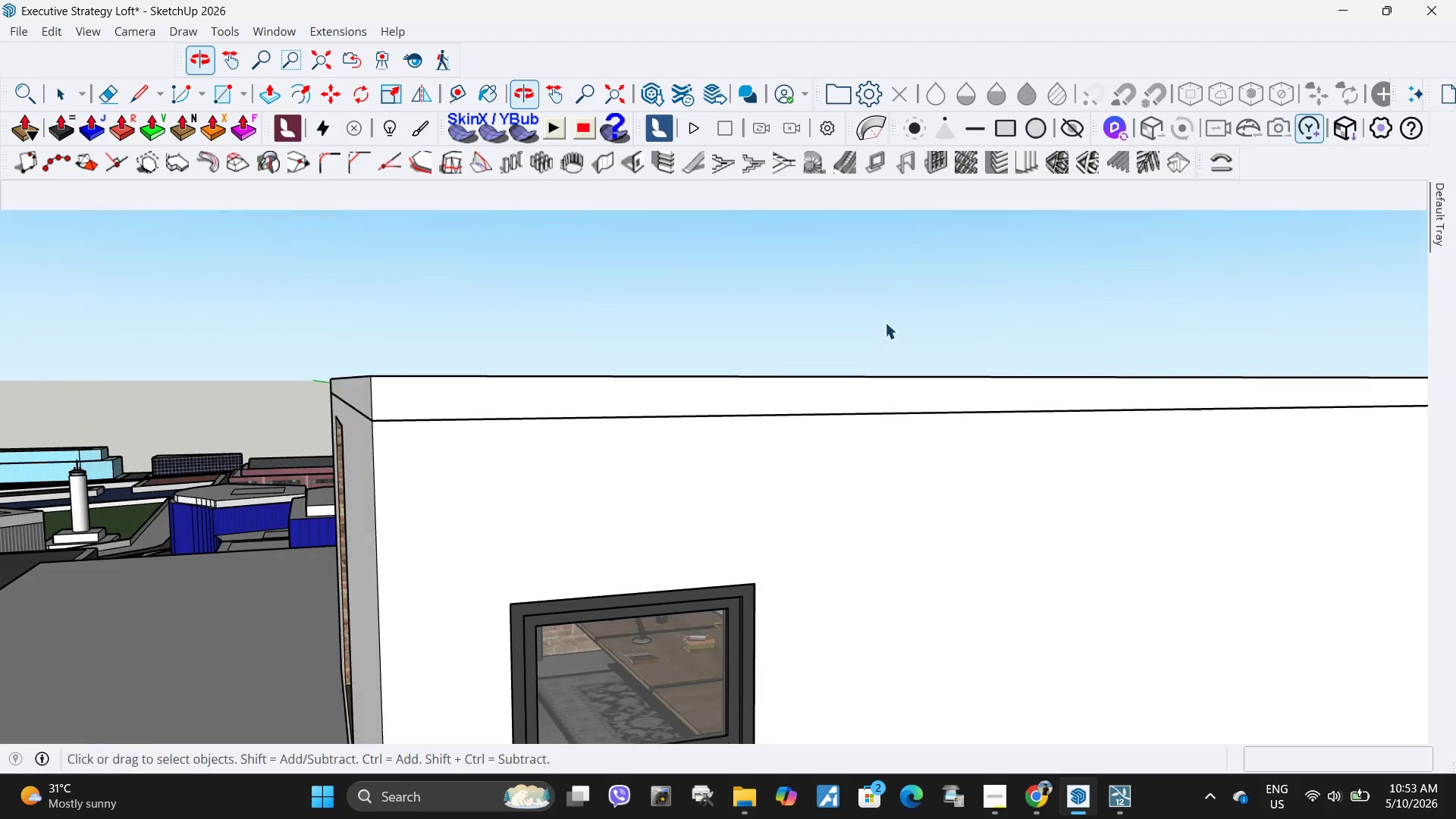 
scroll: coordinate [835, 372], scroll_direction: down, amount: 5.0
 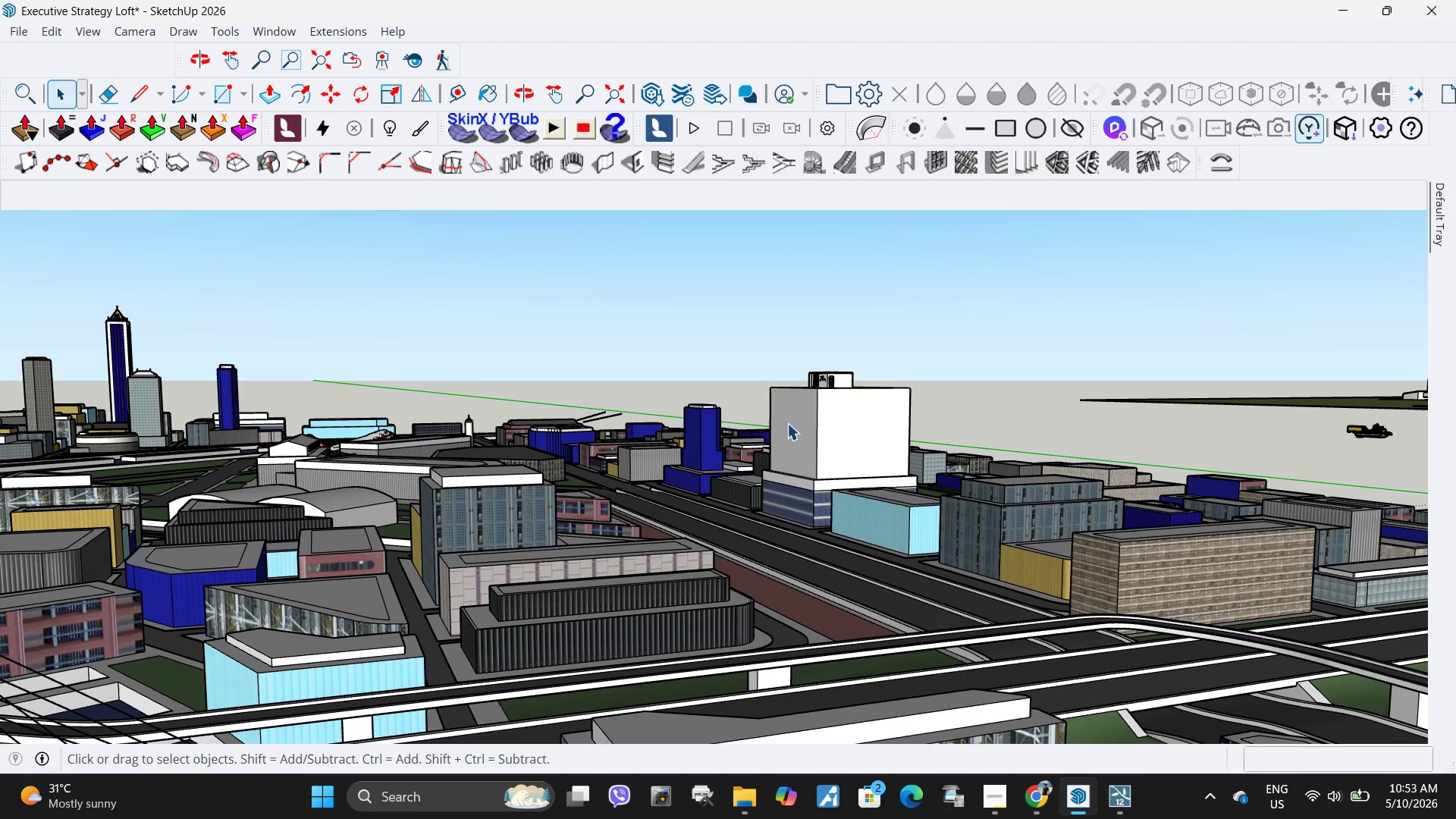 
scroll: coordinate [847, 413], scroll_direction: up, amount: 120.0
 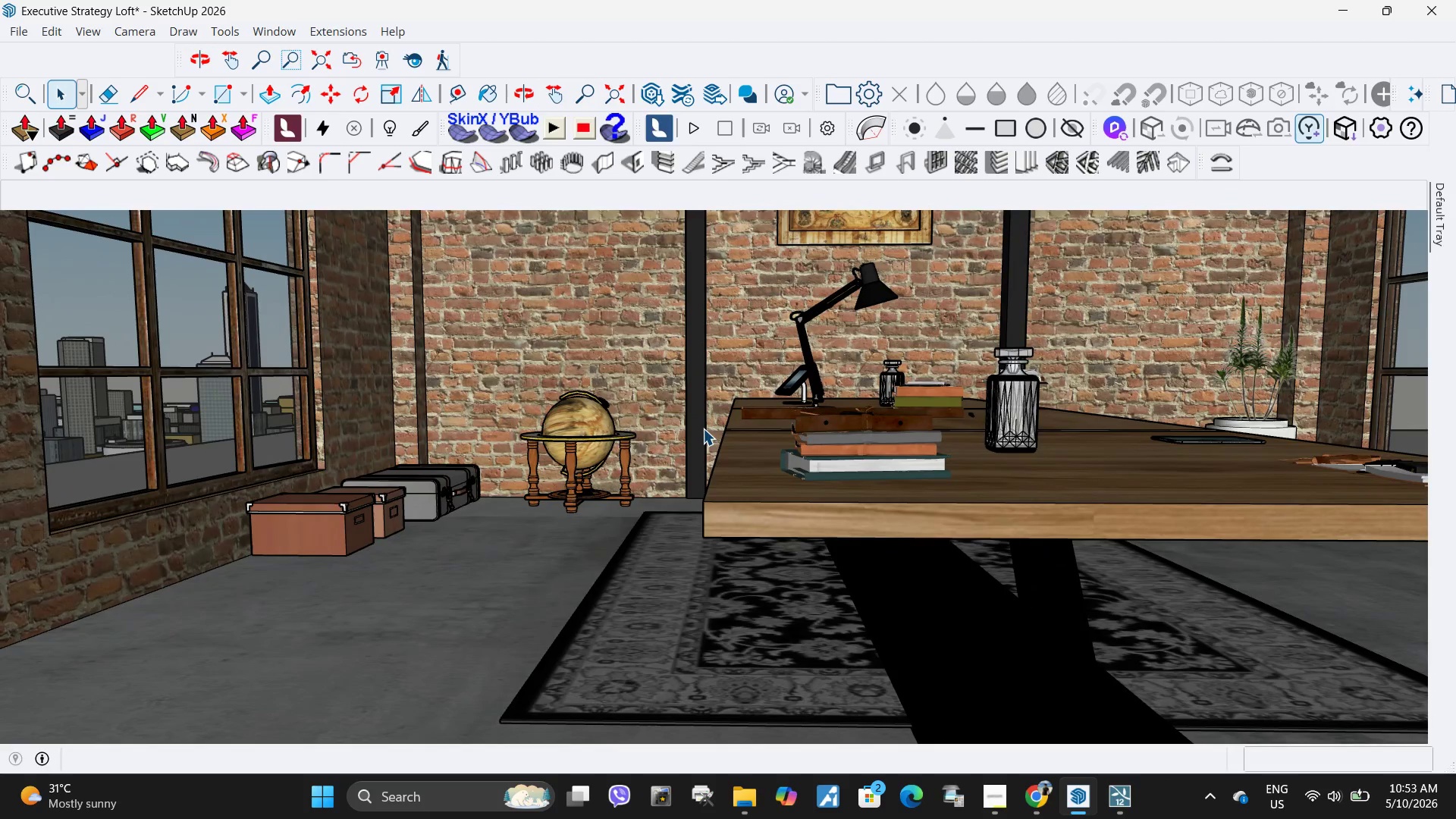 
scroll: coordinate [582, 538], scroll_direction: down, amount: 152.0
 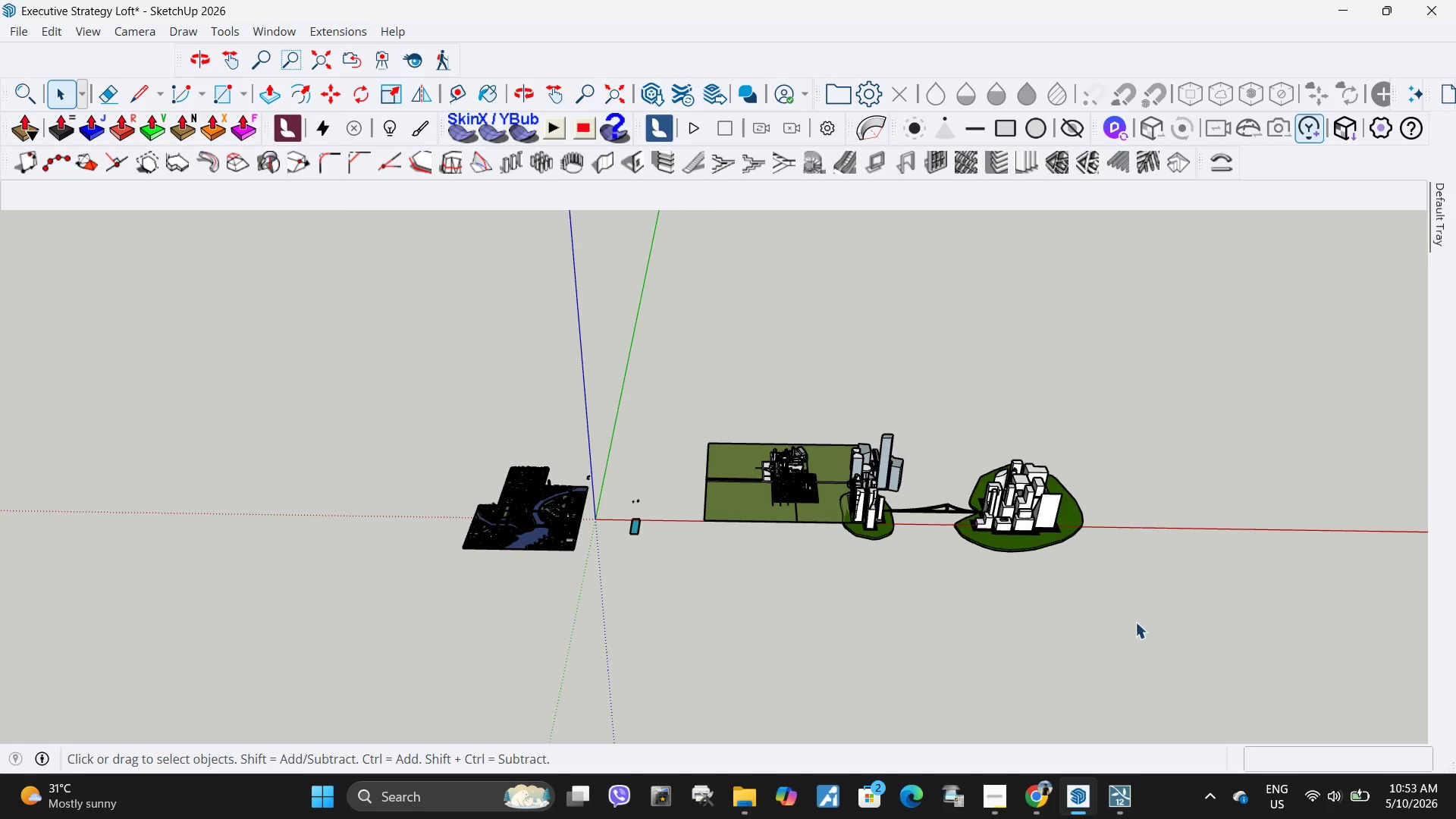 
left_click_drag(start_coordinate=[1188, 603], to_coordinate=[626, 368])
 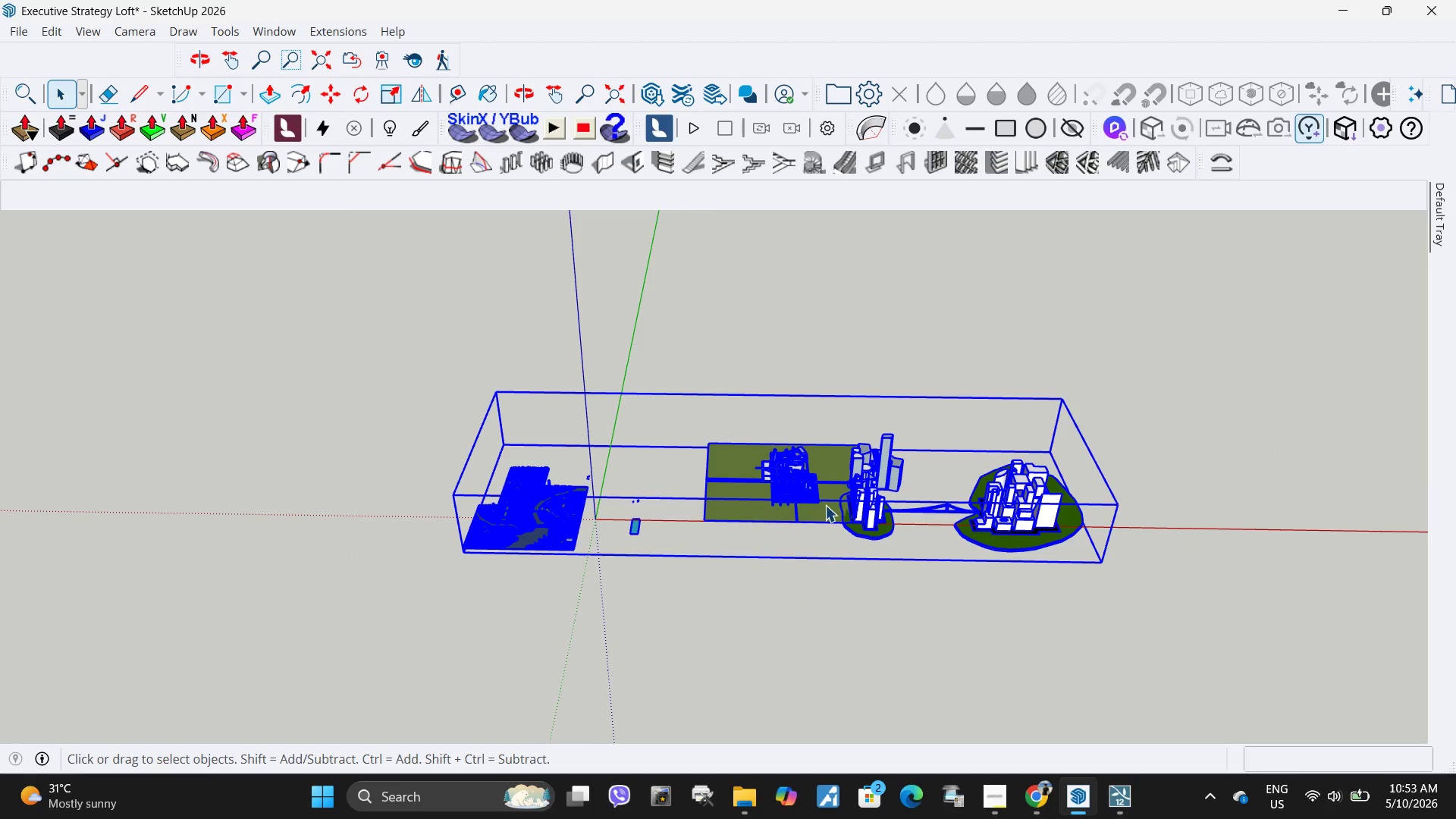 
double_click([825, 505])
 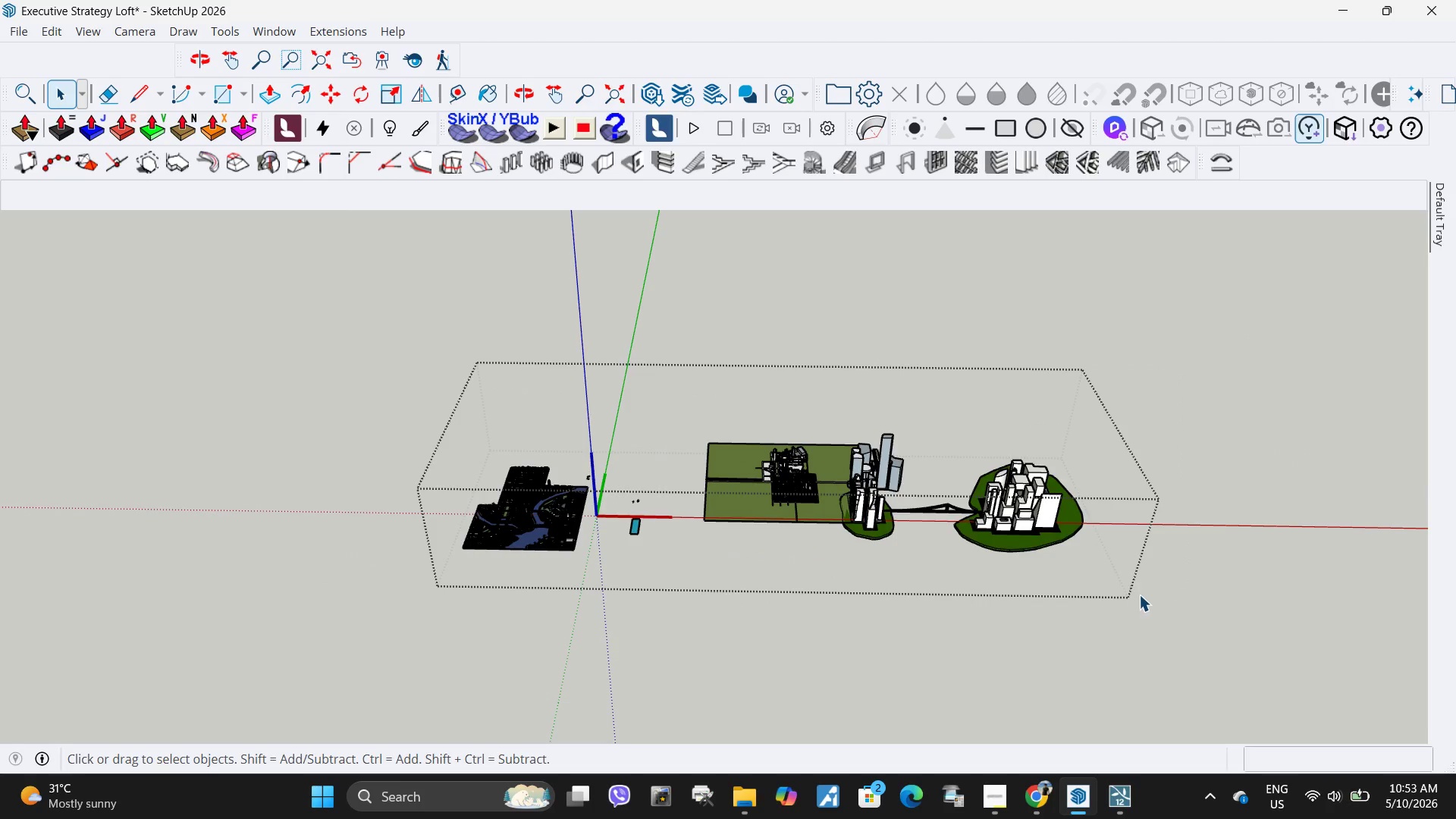 
left_click_drag(start_coordinate=[1141, 598], to_coordinate=[616, 347])
 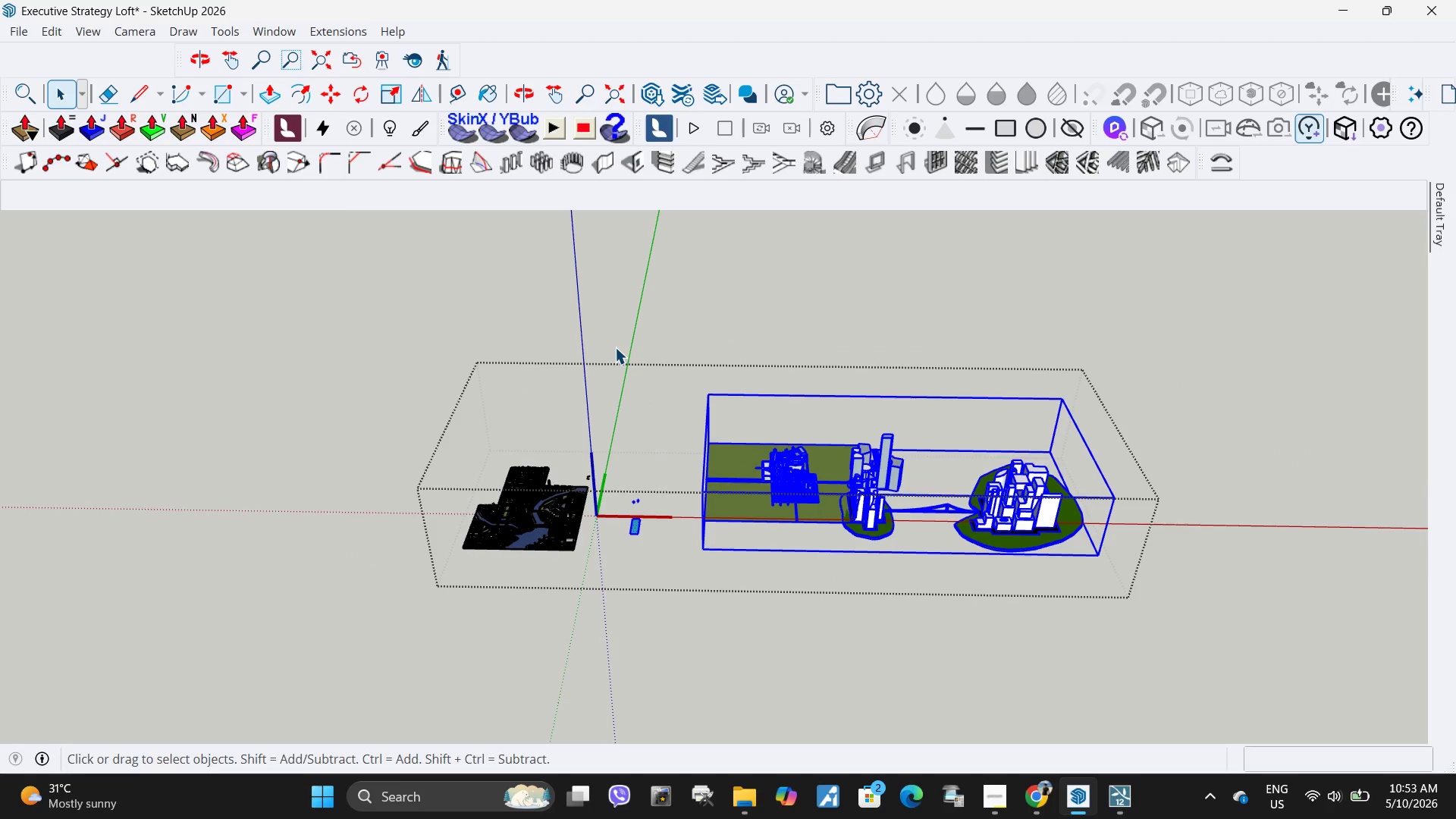 
key(Delete)
 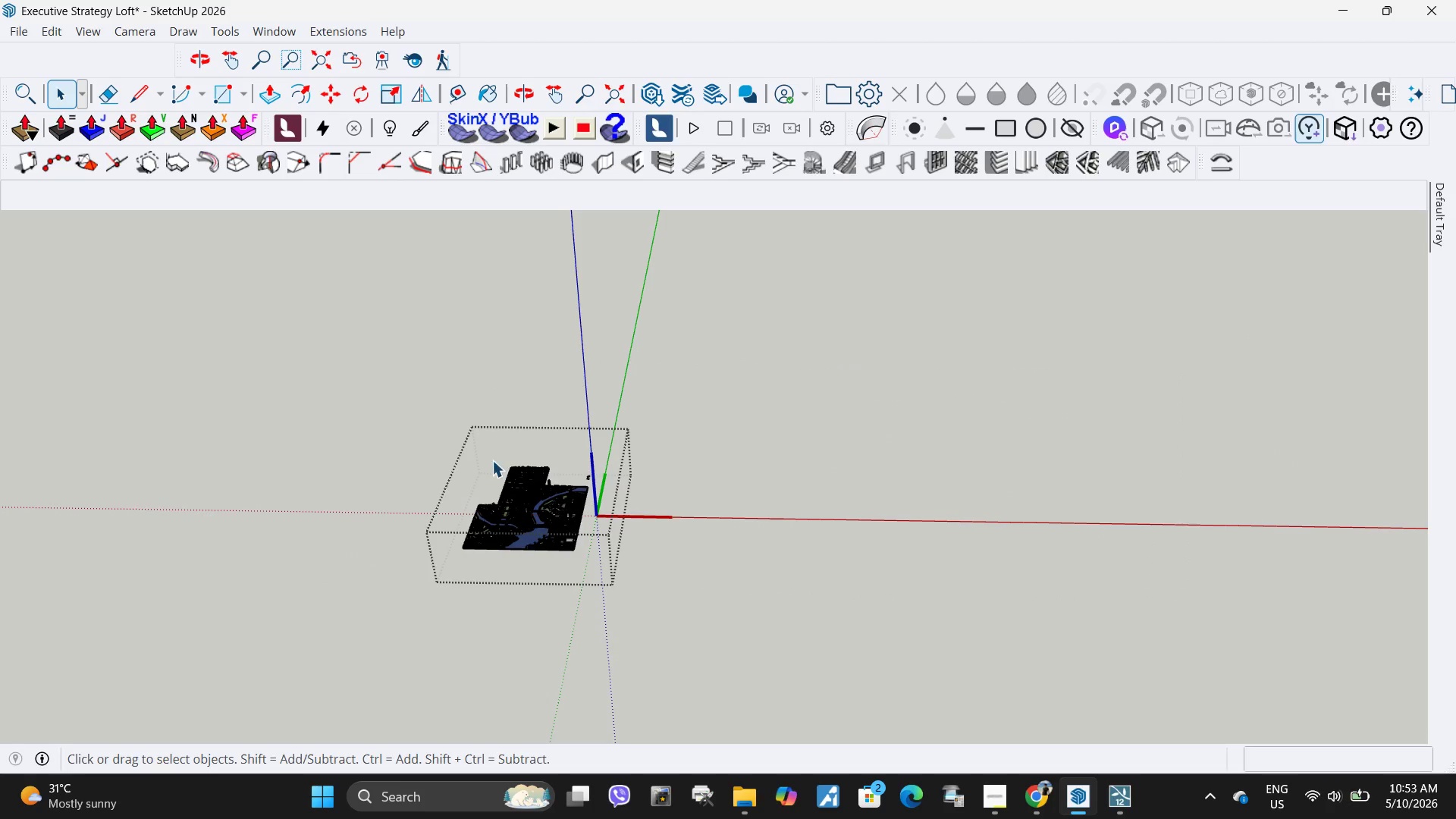 
scroll: coordinate [611, 484], scroll_direction: up, amount: 17.0
 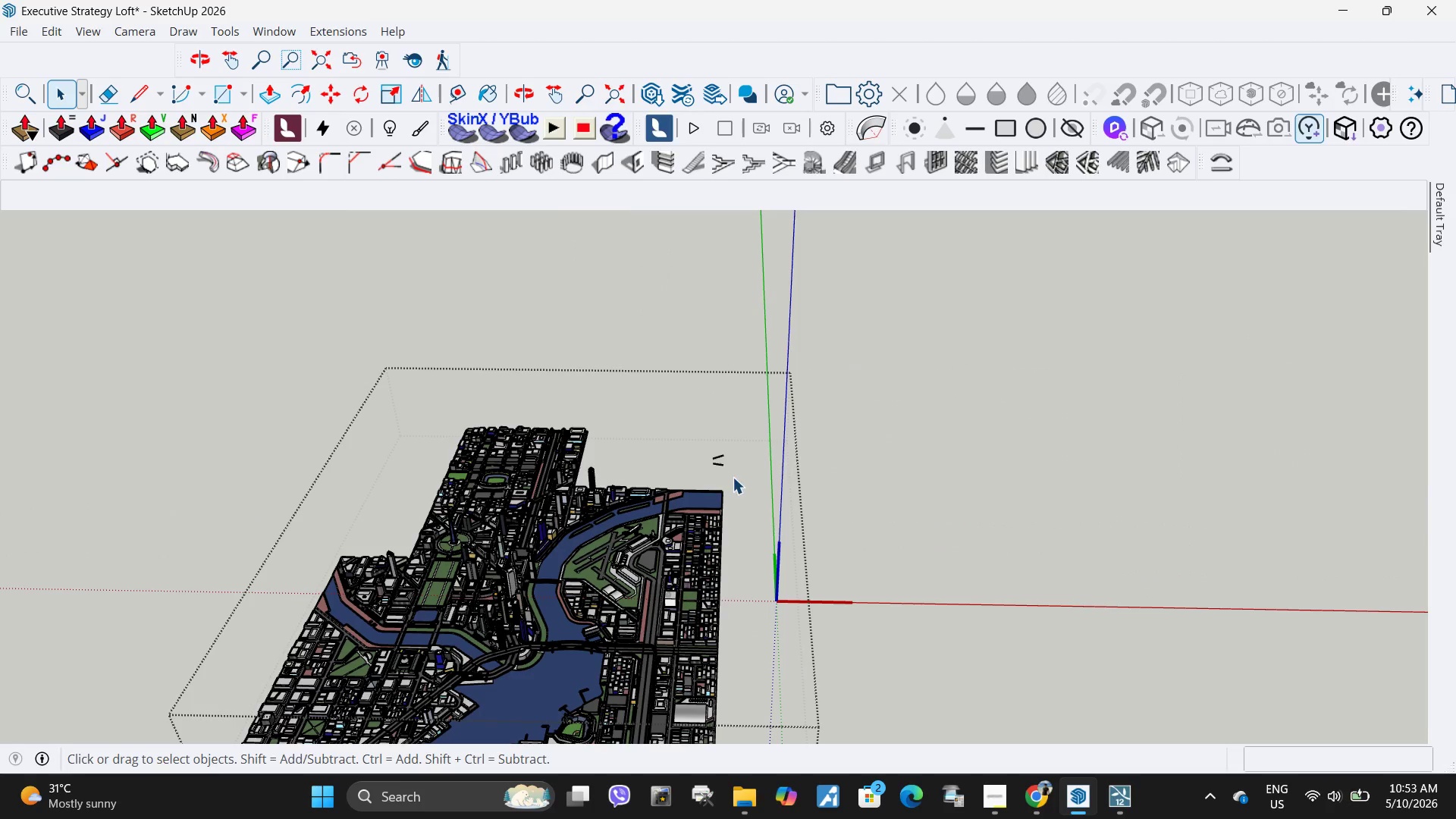 
left_click_drag(start_coordinate=[733, 477], to_coordinate=[689, 408])
 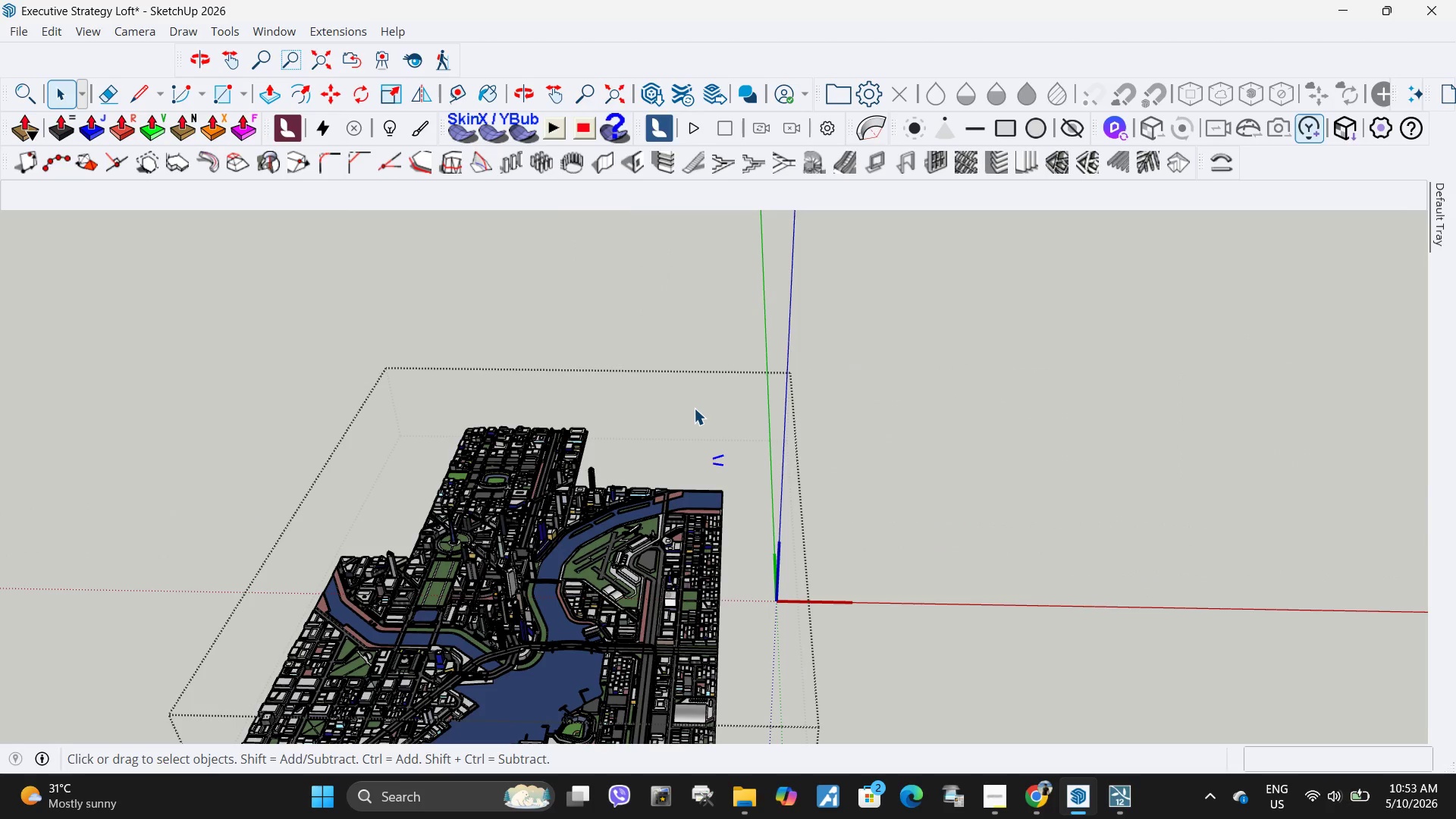 
key(Delete)
 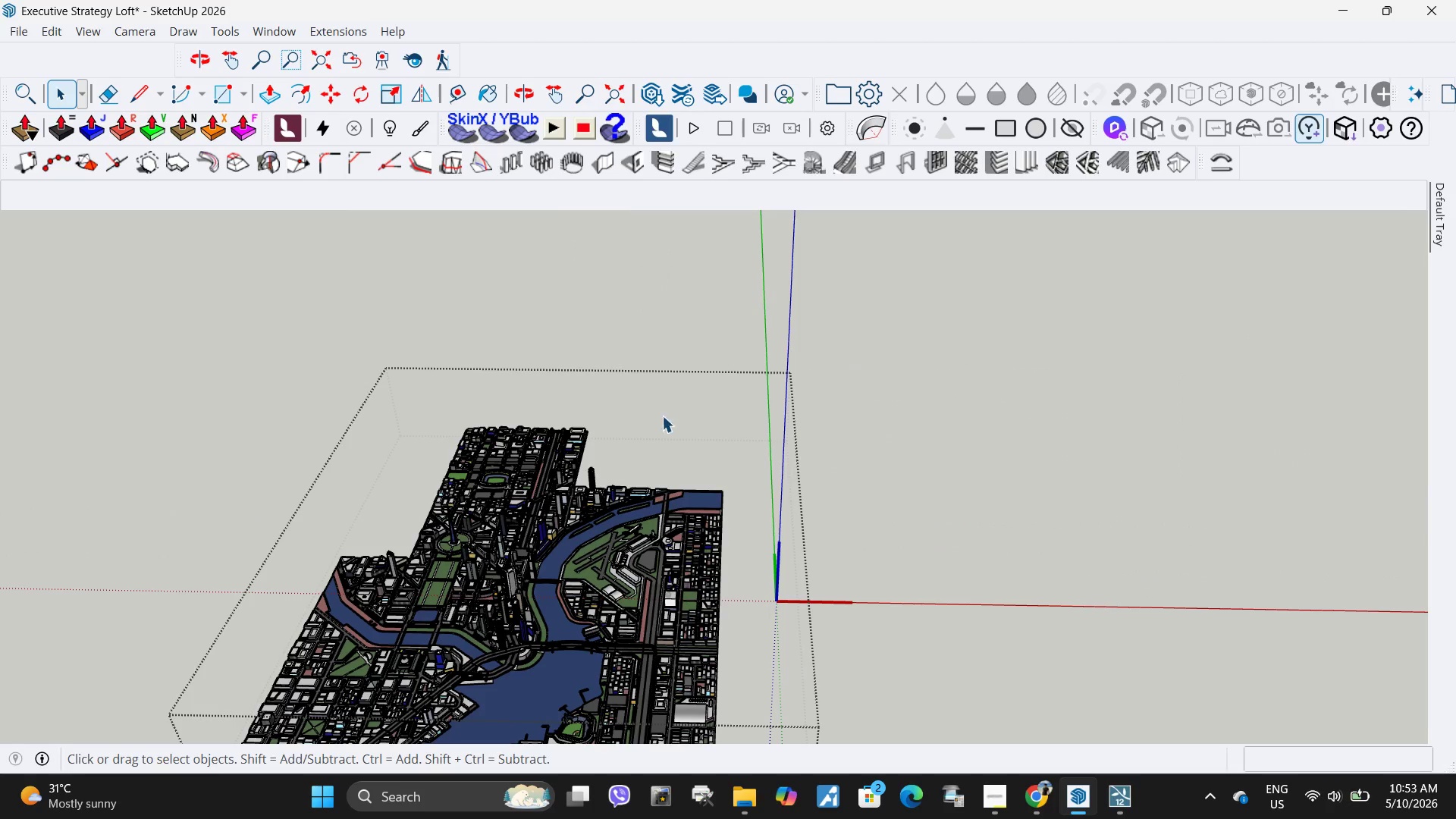 
key(Escape)
 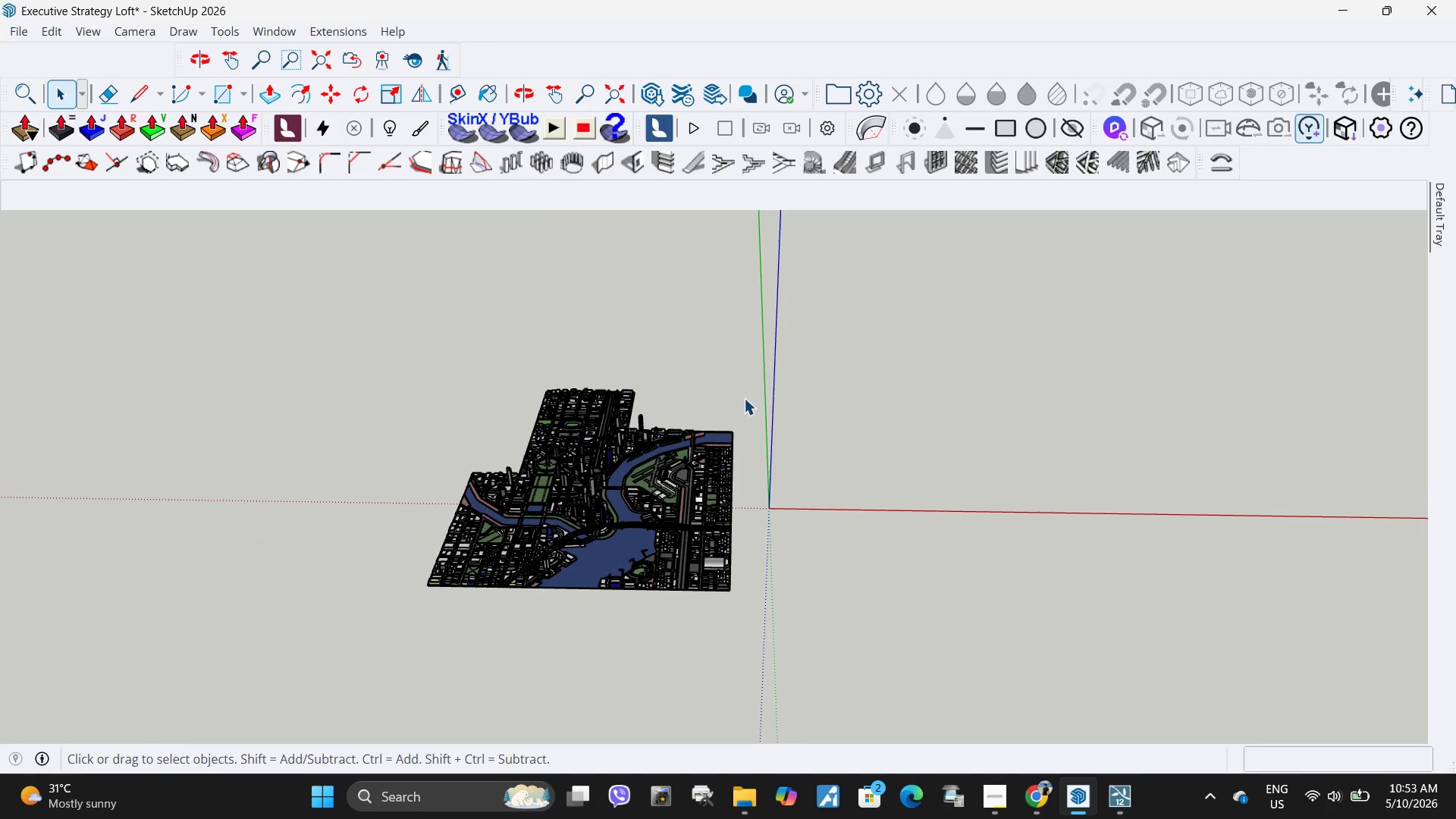 
key(Escape)
 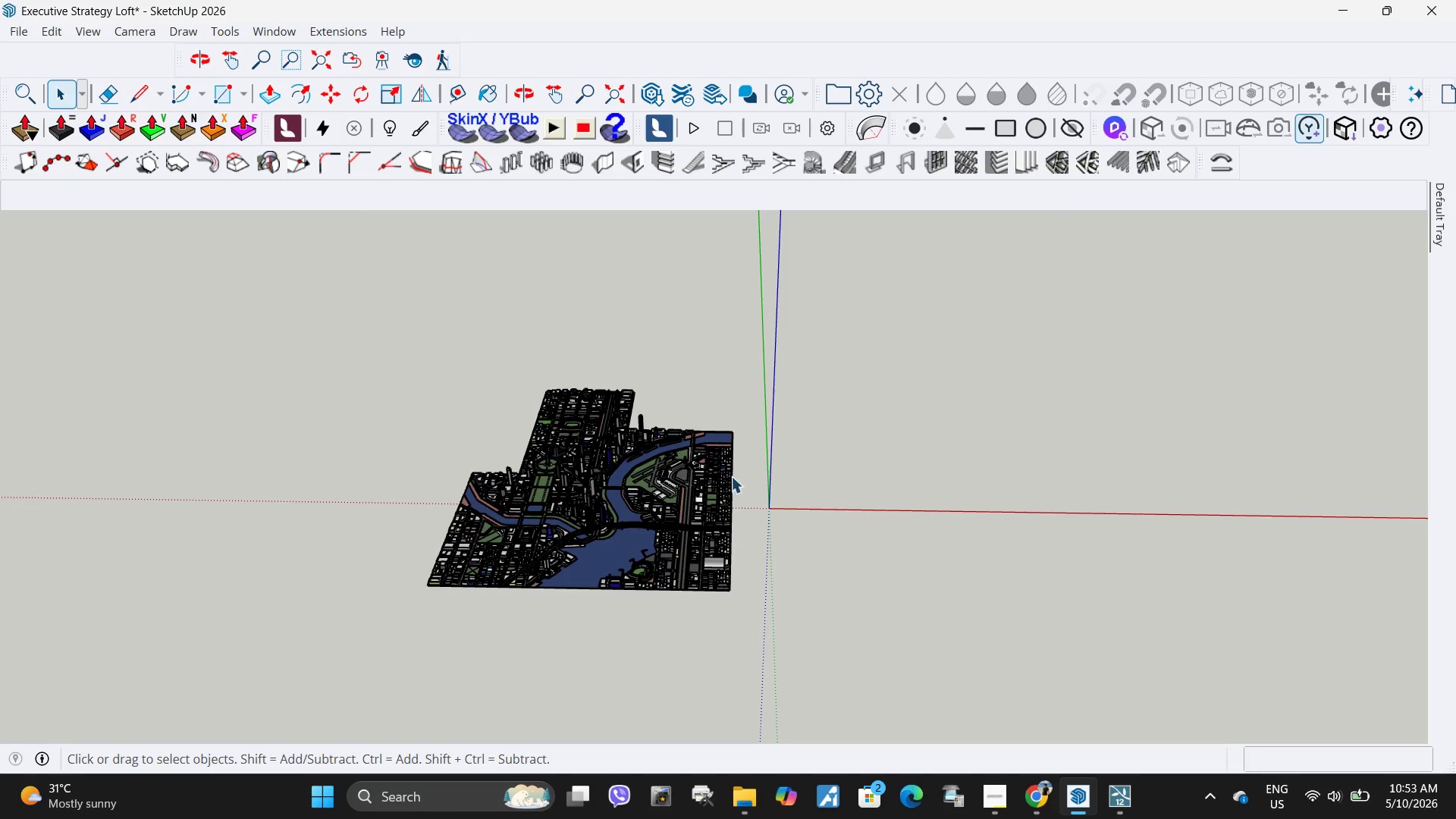 
key(Escape)
 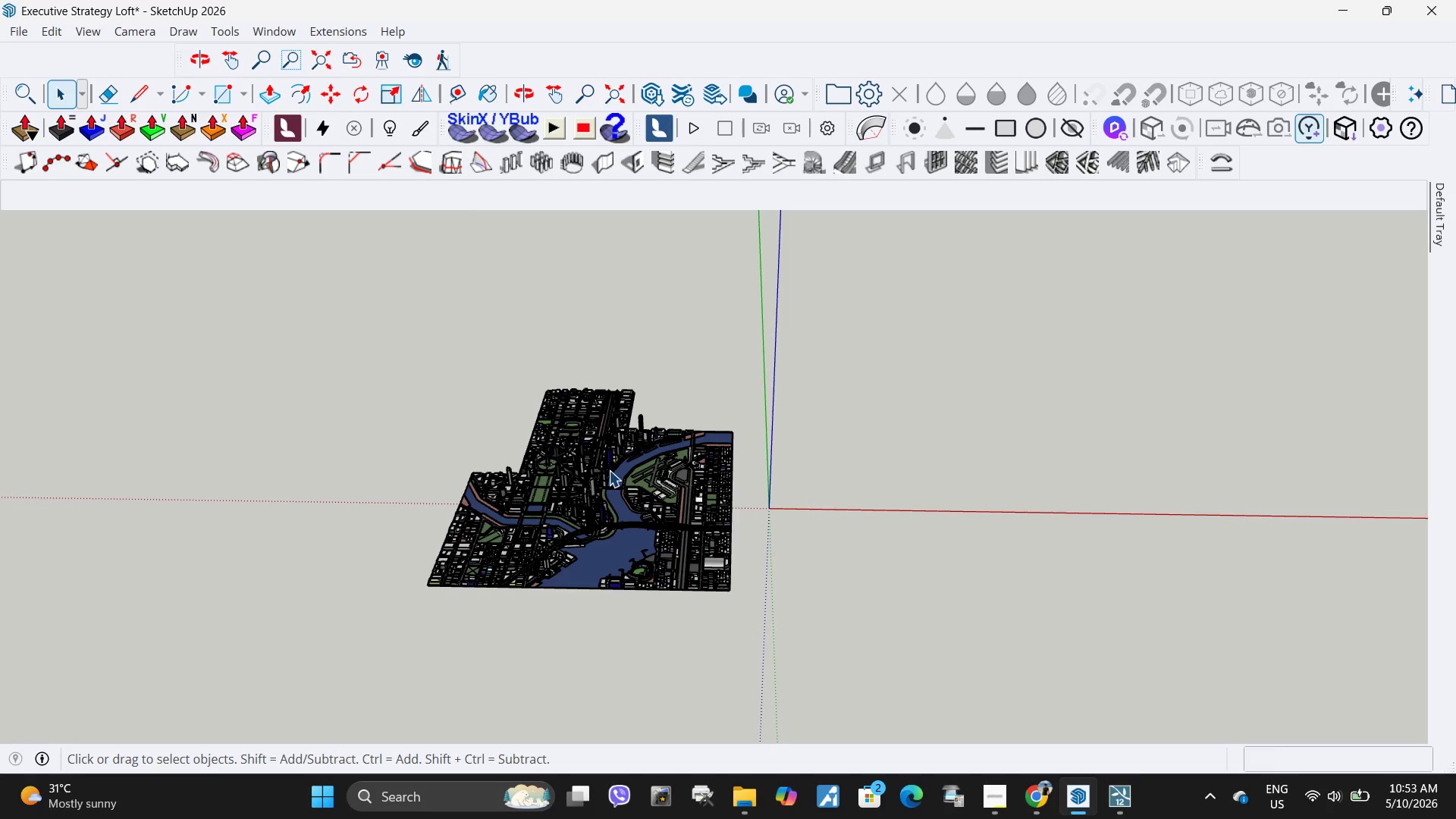 
scroll: coordinate [744, 398], scroll_direction: down, amount: 6.0
 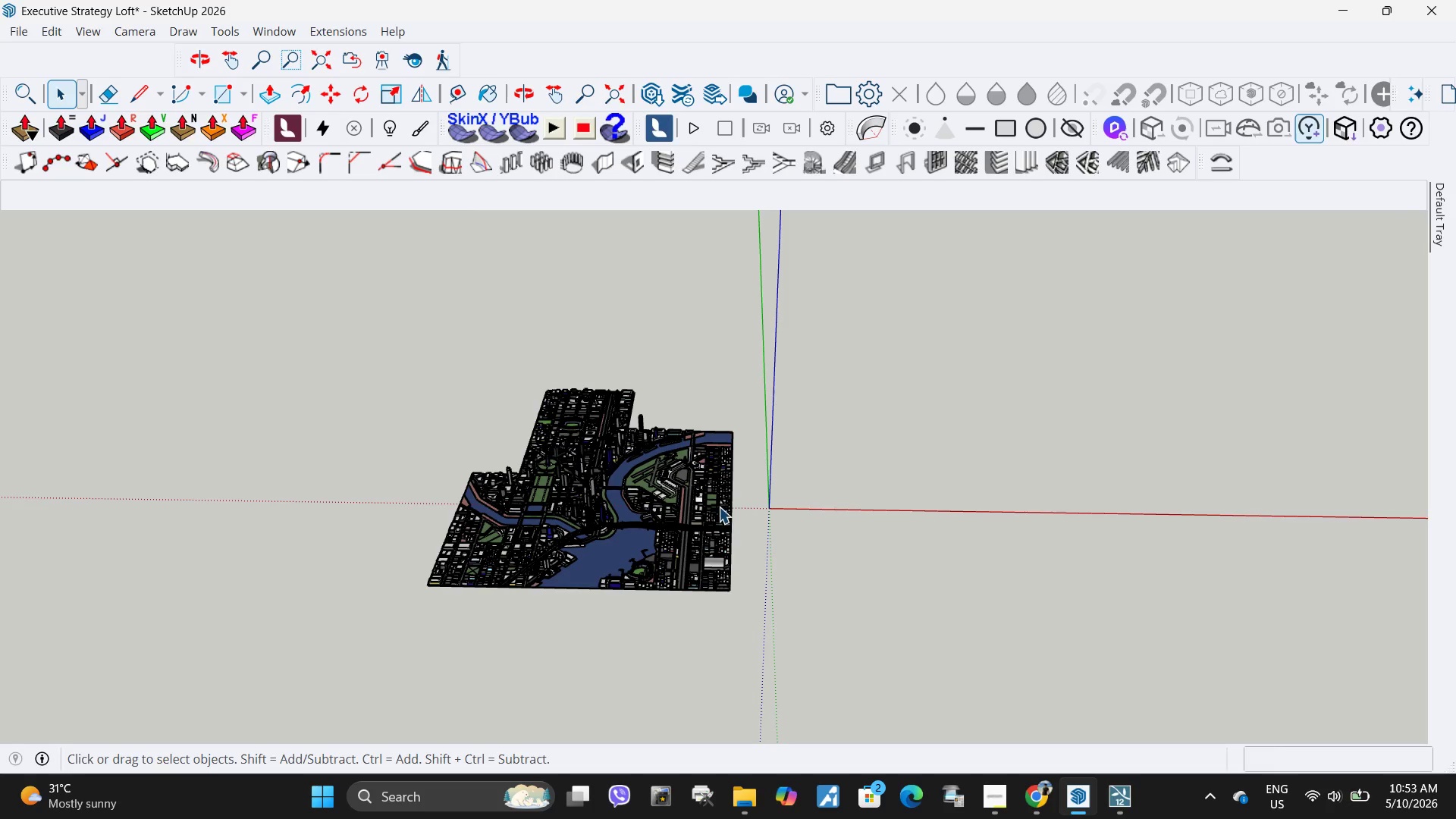 
key(Escape)
 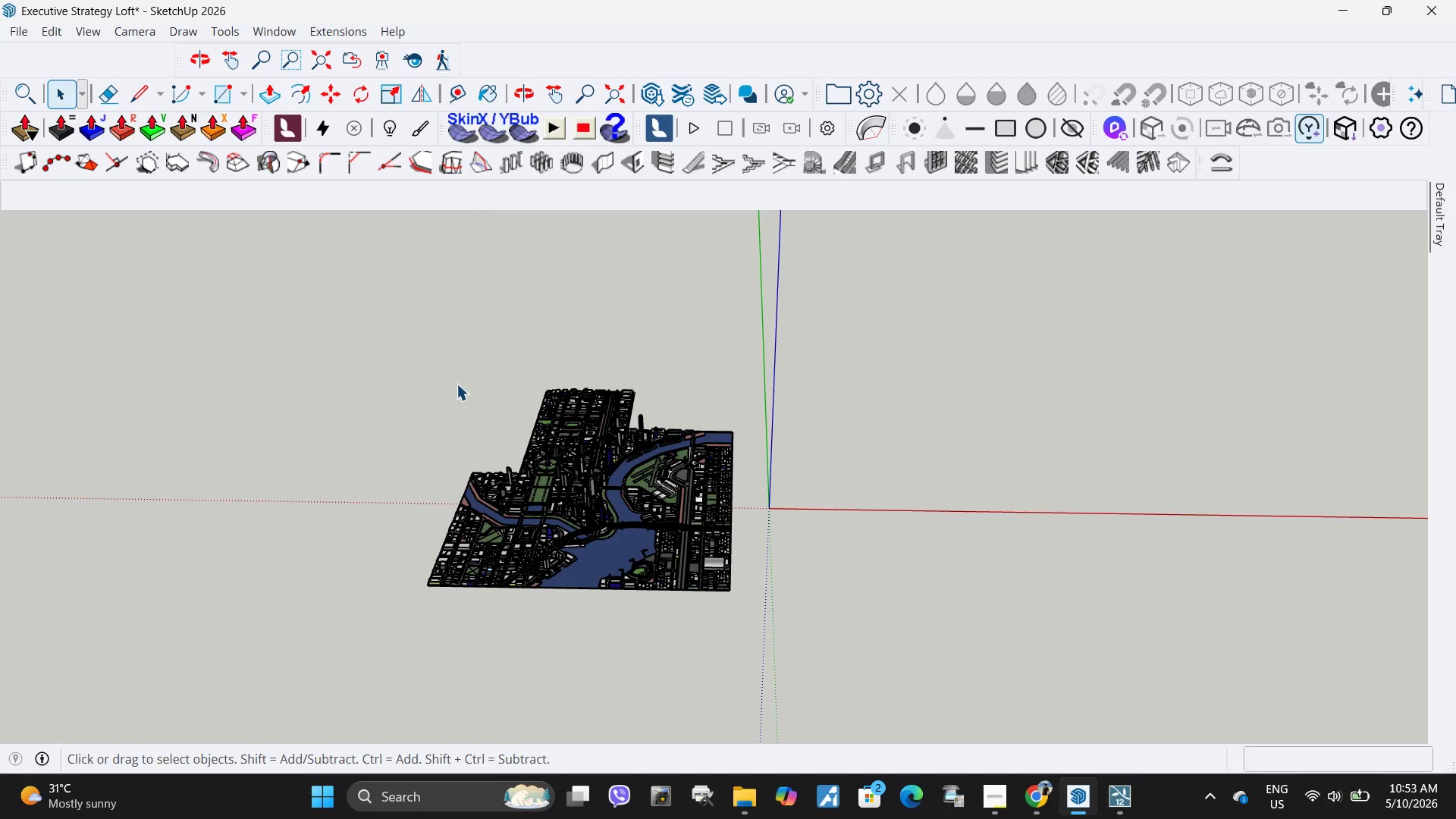 
key(Escape)
 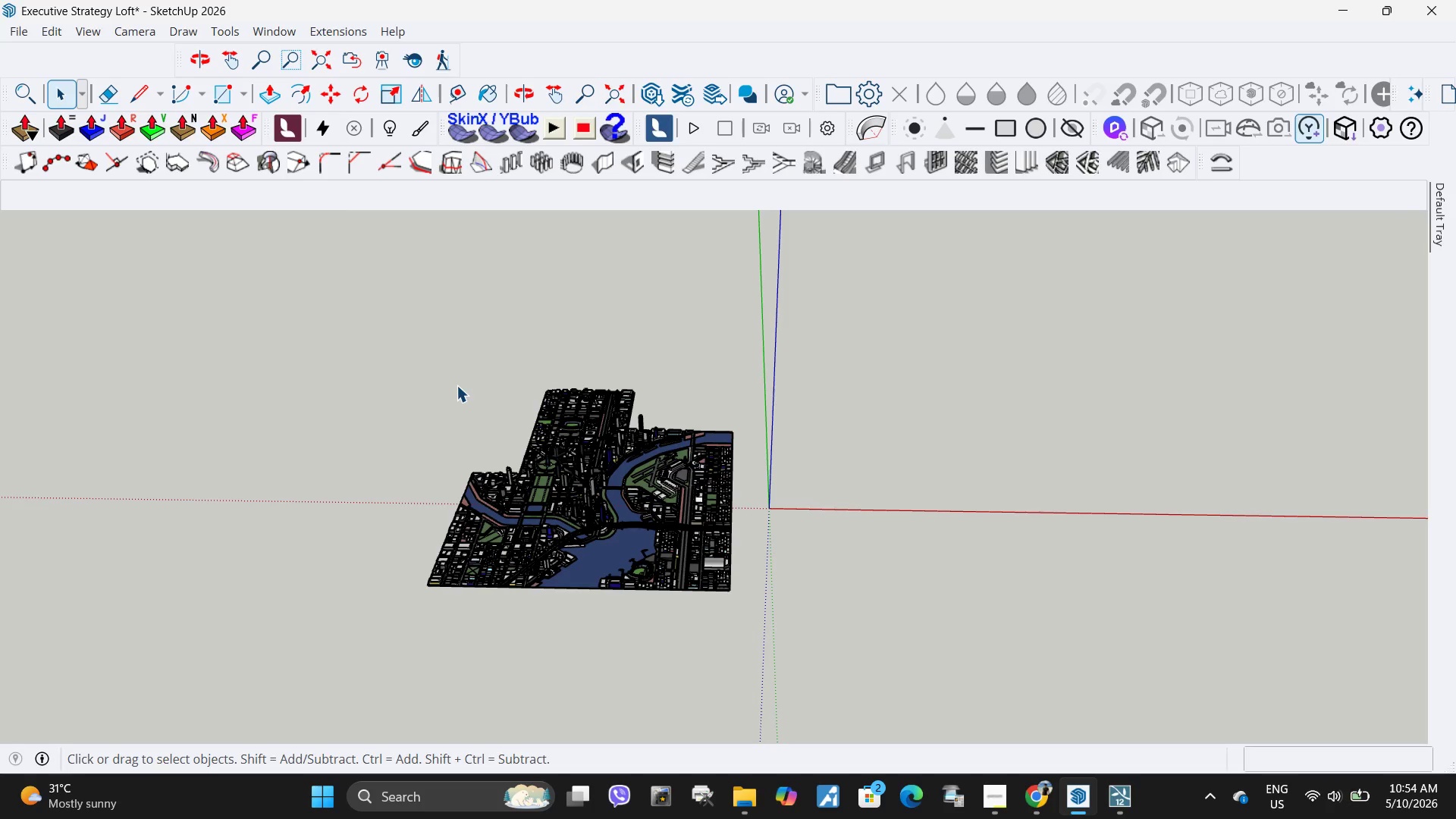 
wait(5.41)
 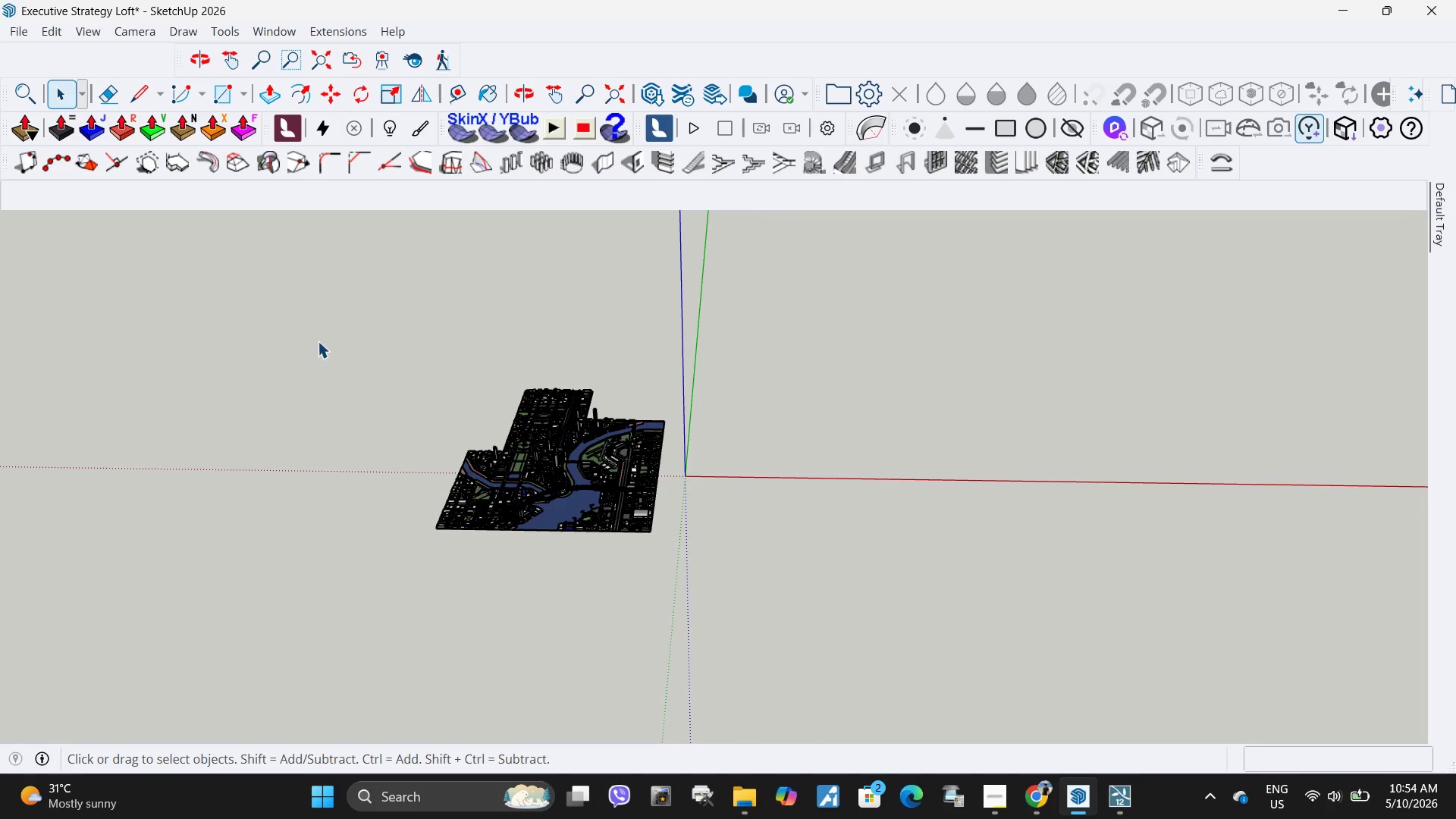 
left_click_drag(start_coordinate=[358, 361], to_coordinate=[767, 586])
 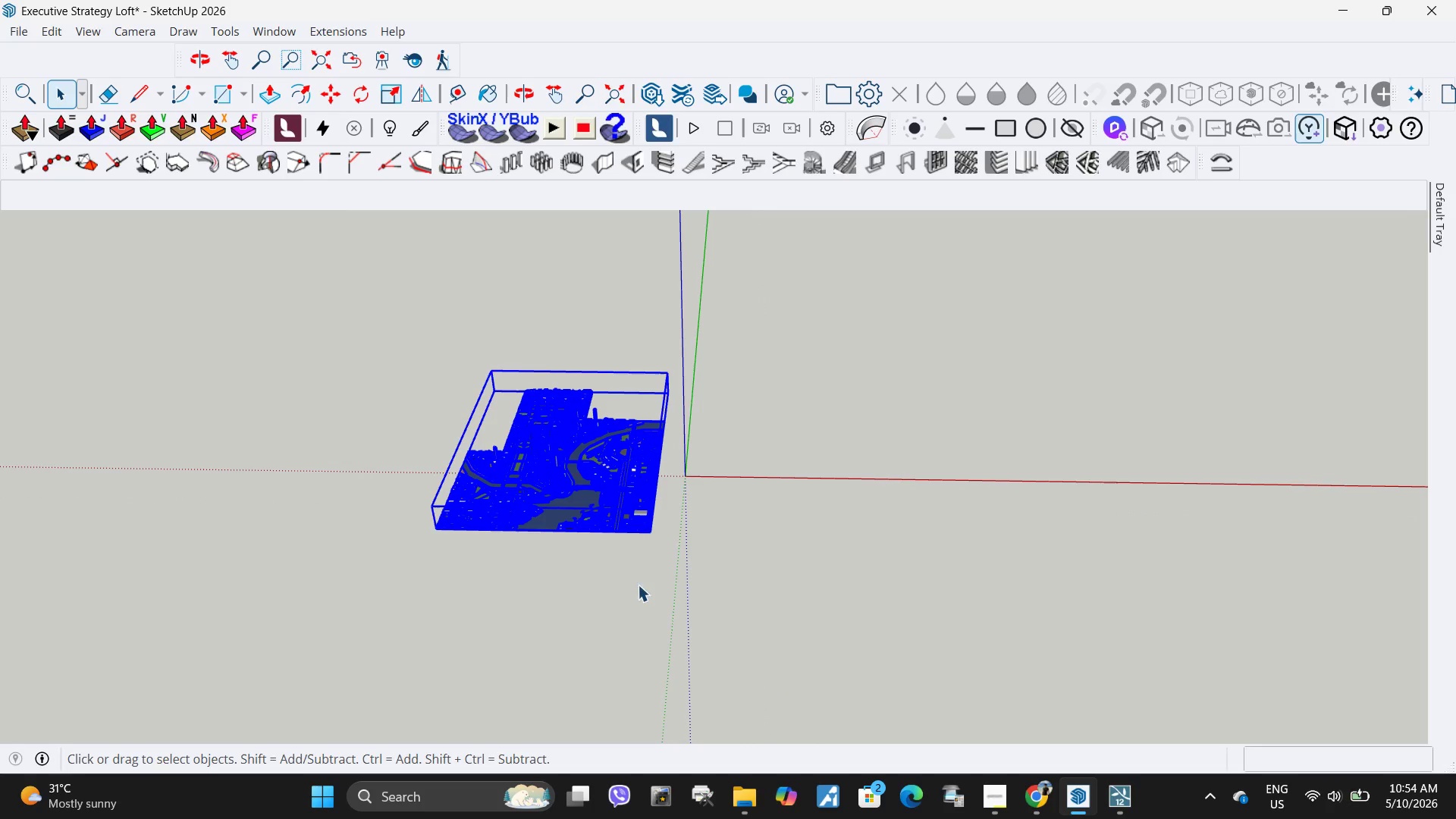 
scroll: coordinate [457, 389], scroll_direction: down, amount: 4.0
 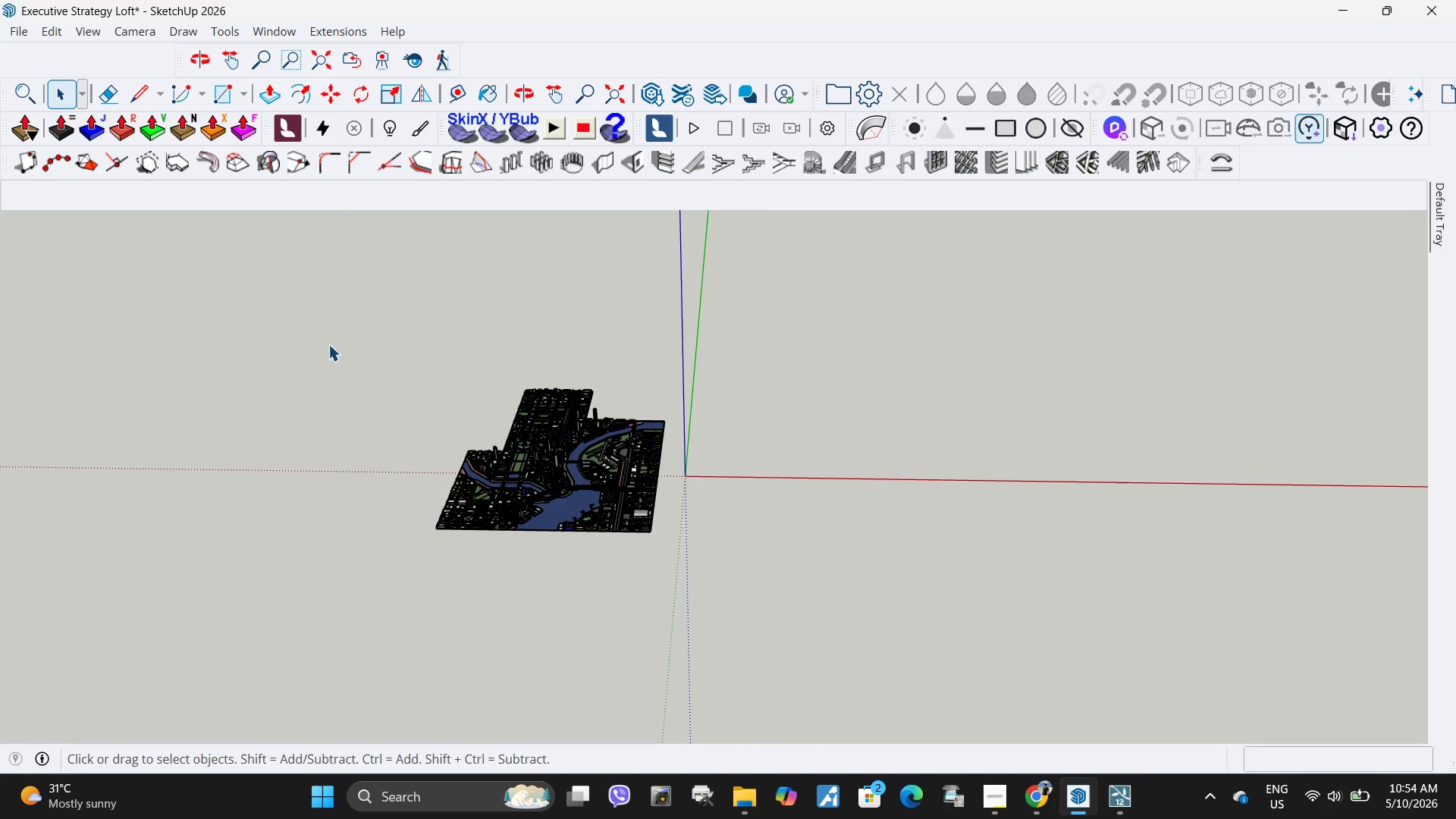 
key(M)
 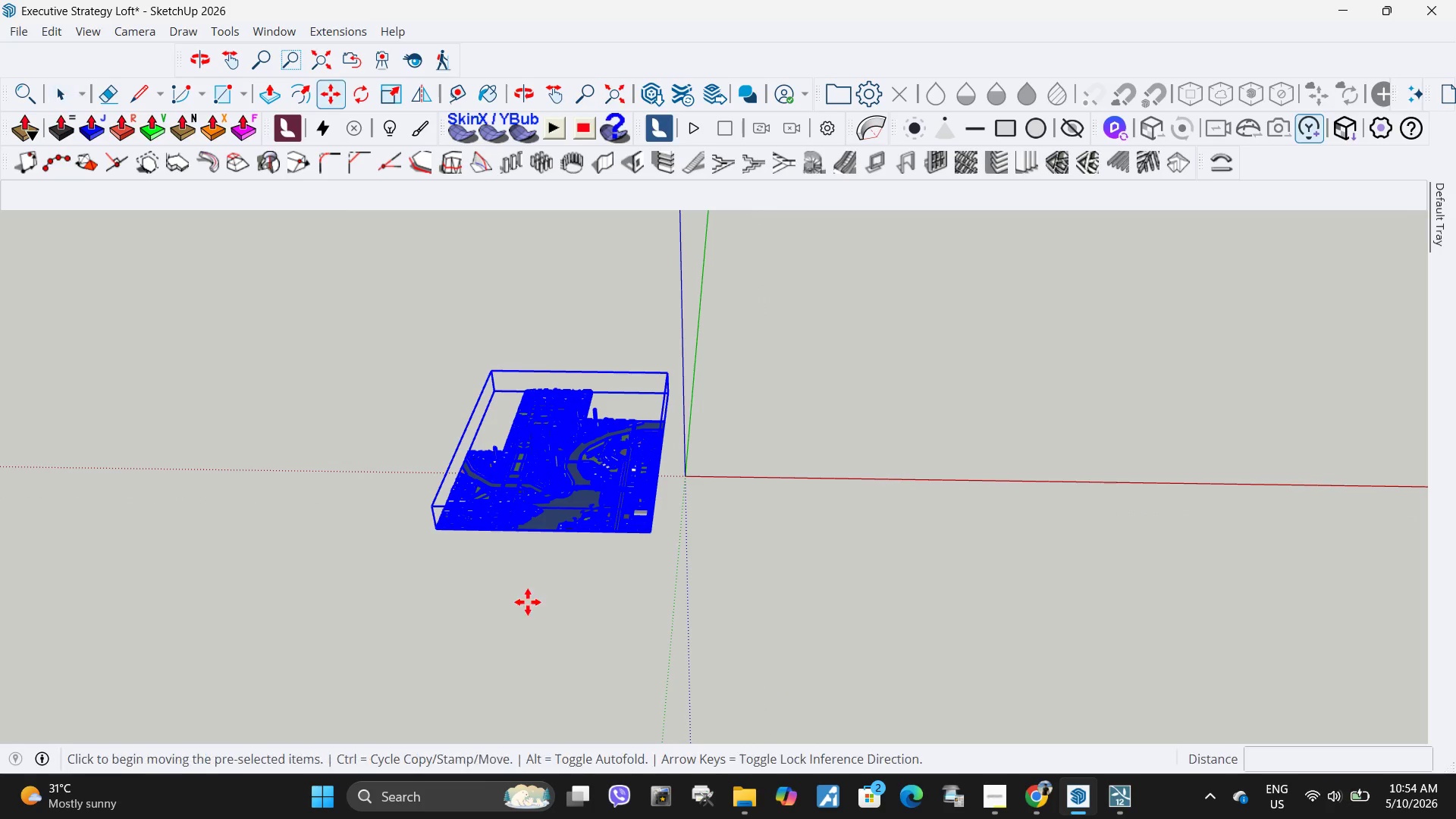 
left_click([528, 602])
 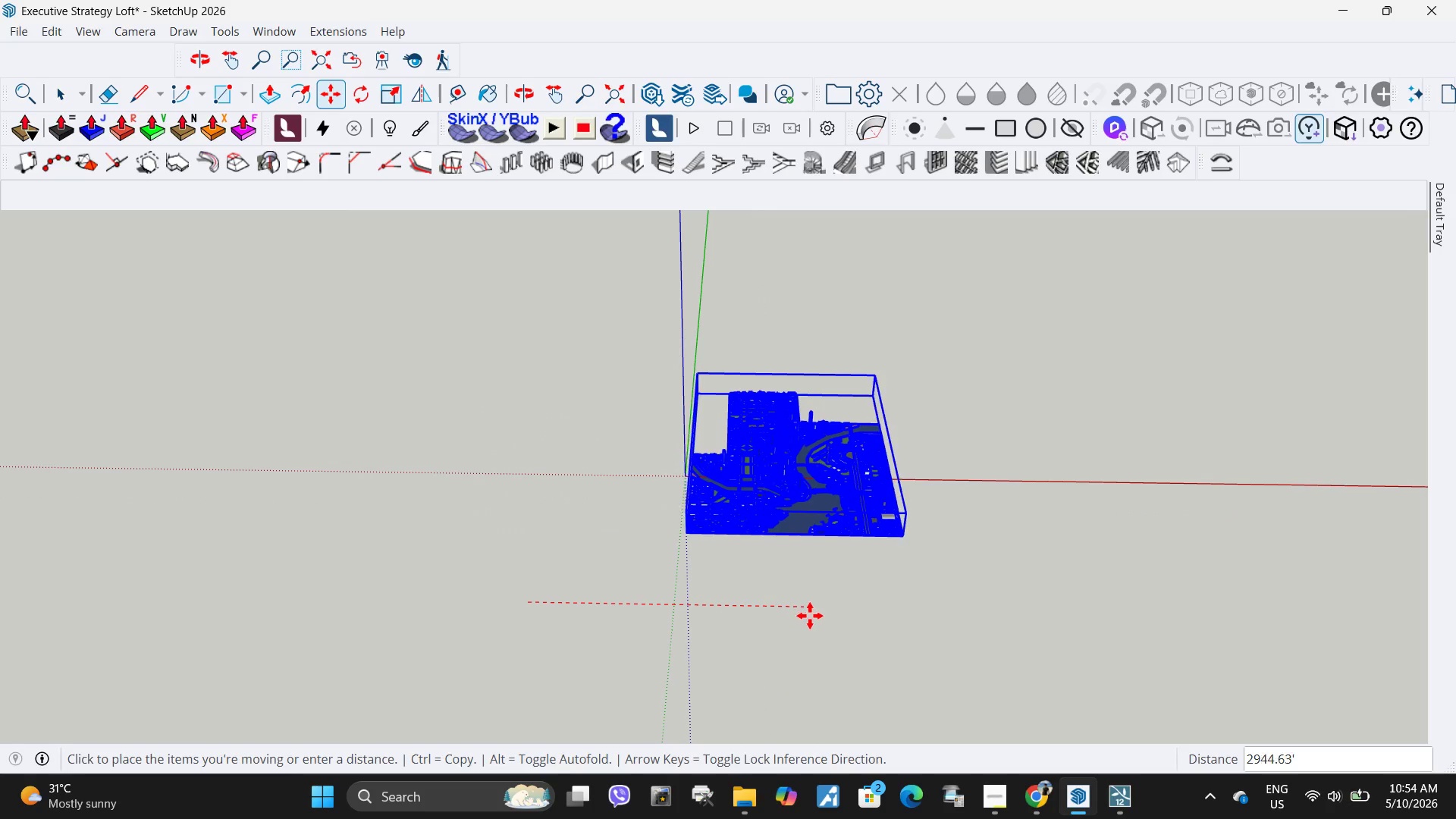 
left_click([810, 616])
 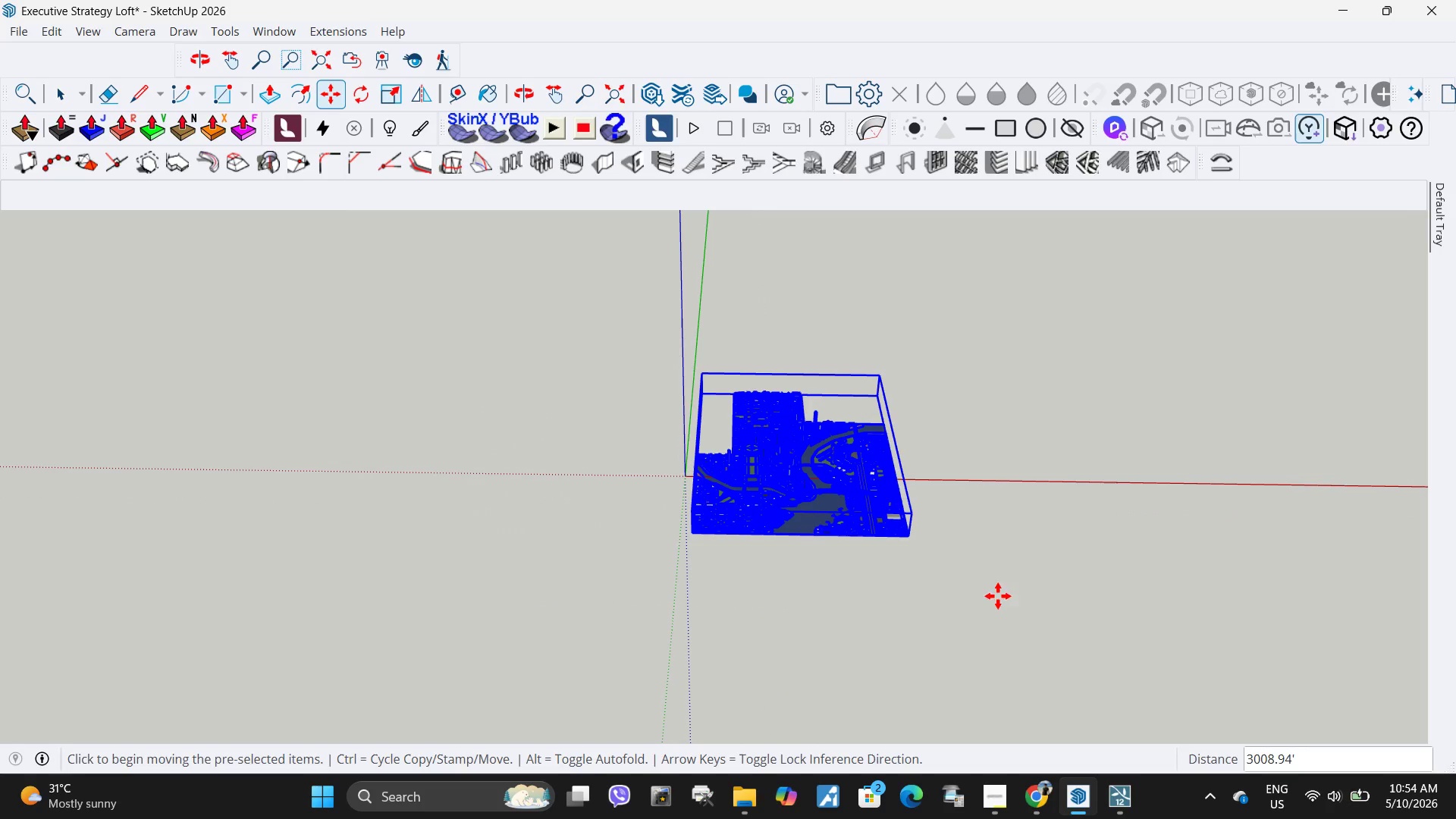 
left_click([971, 598])
 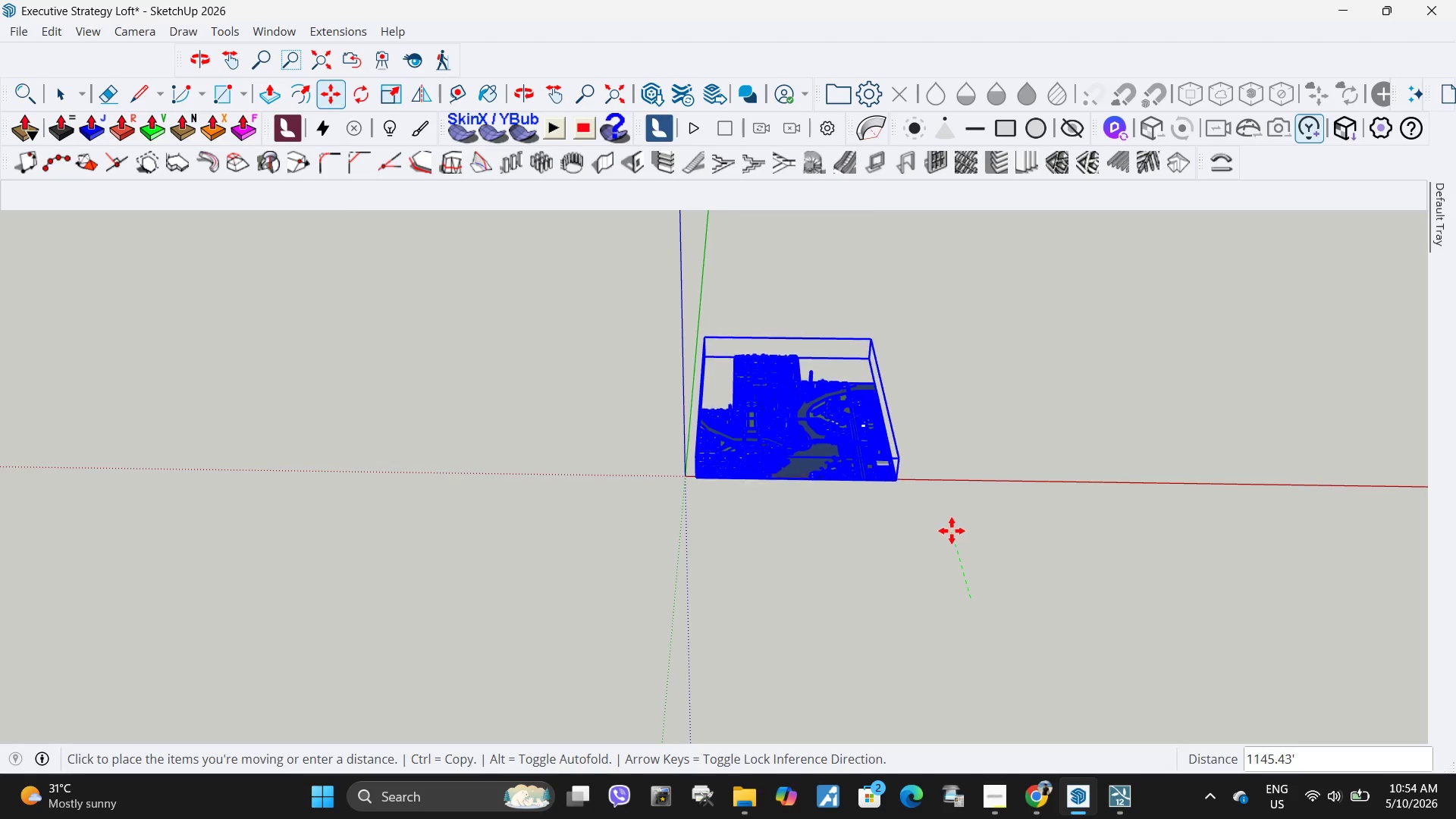 
left_click([950, 523])
 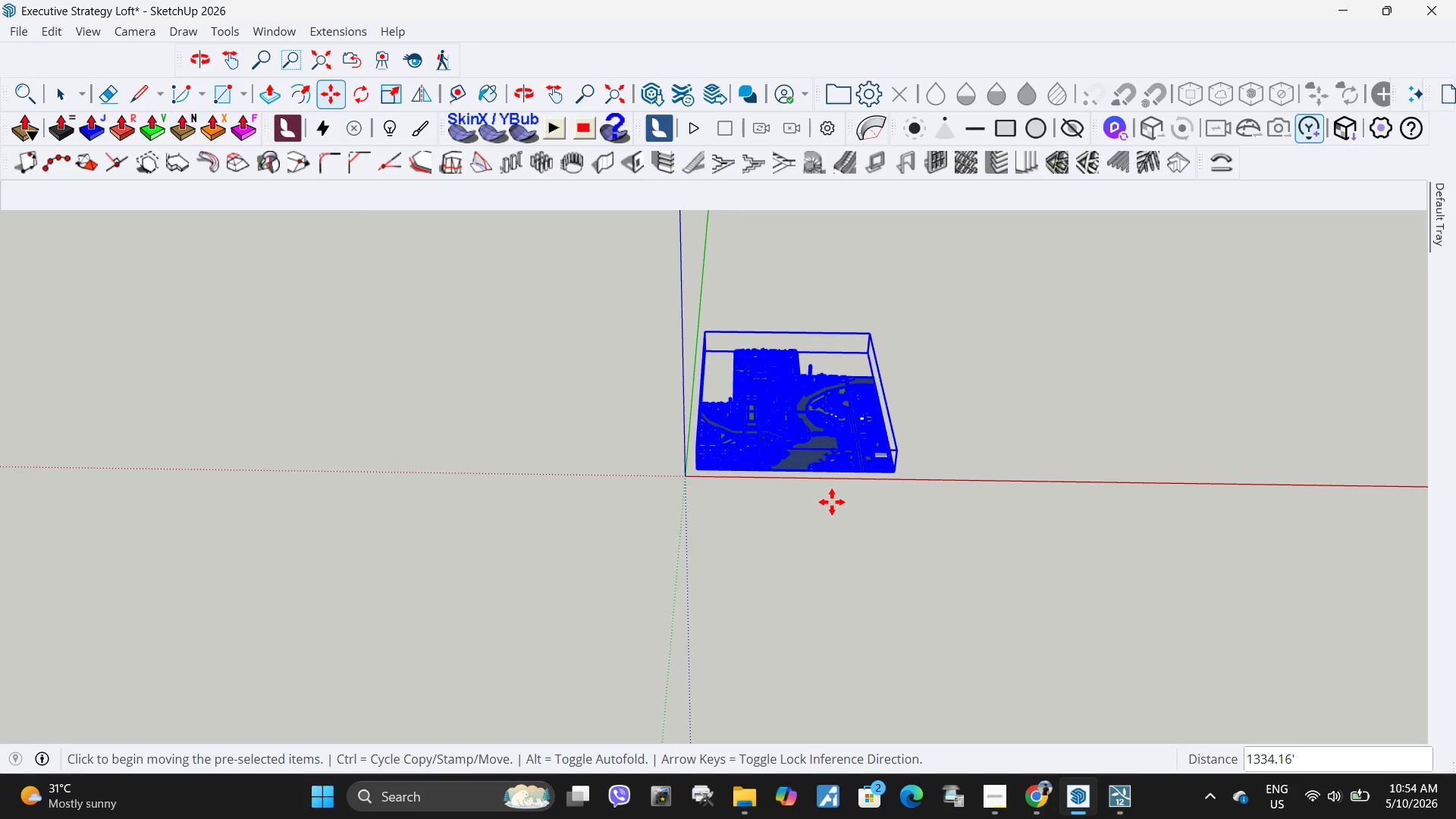 
wait(5.59)
 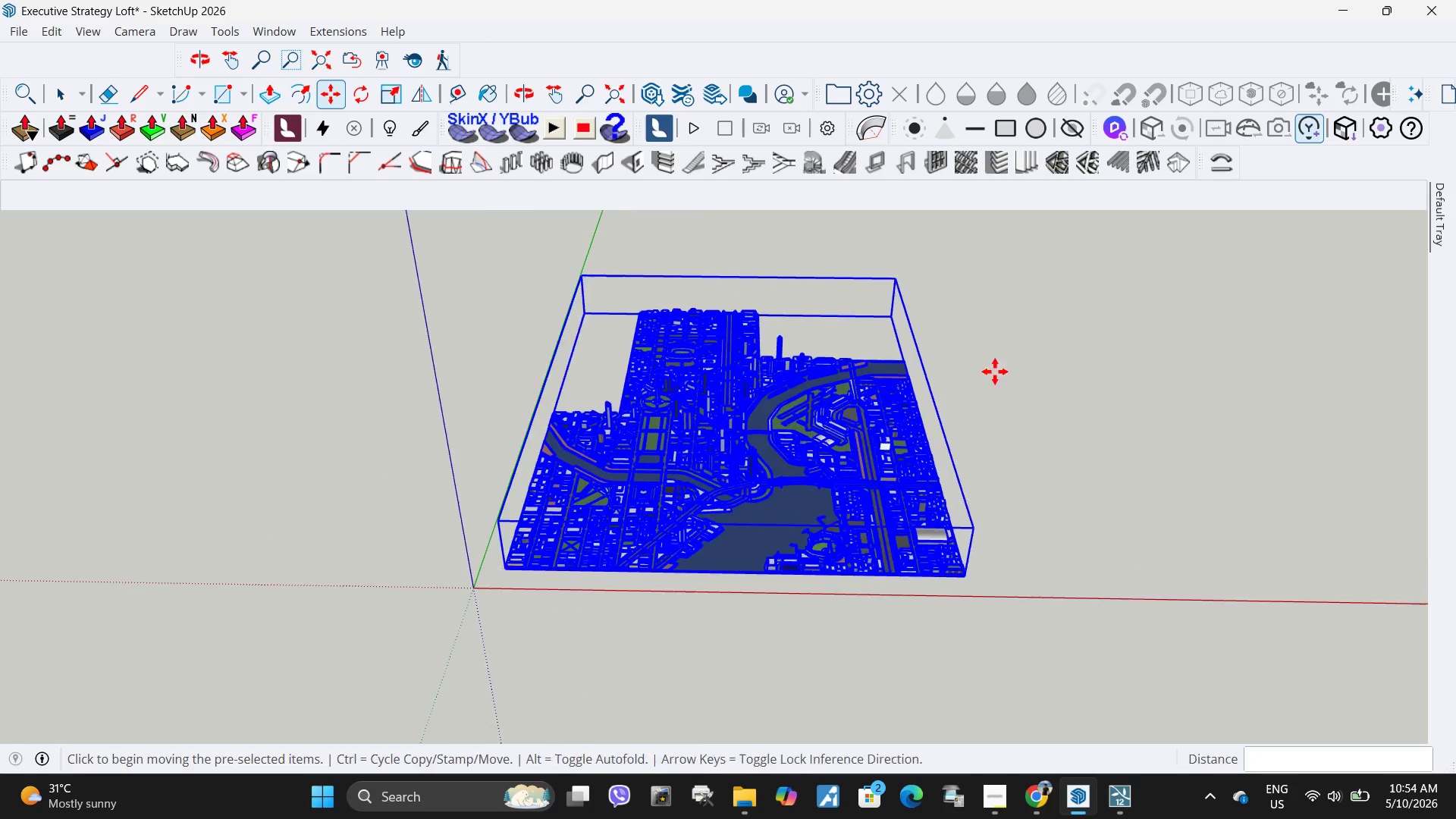 
key(Space)
 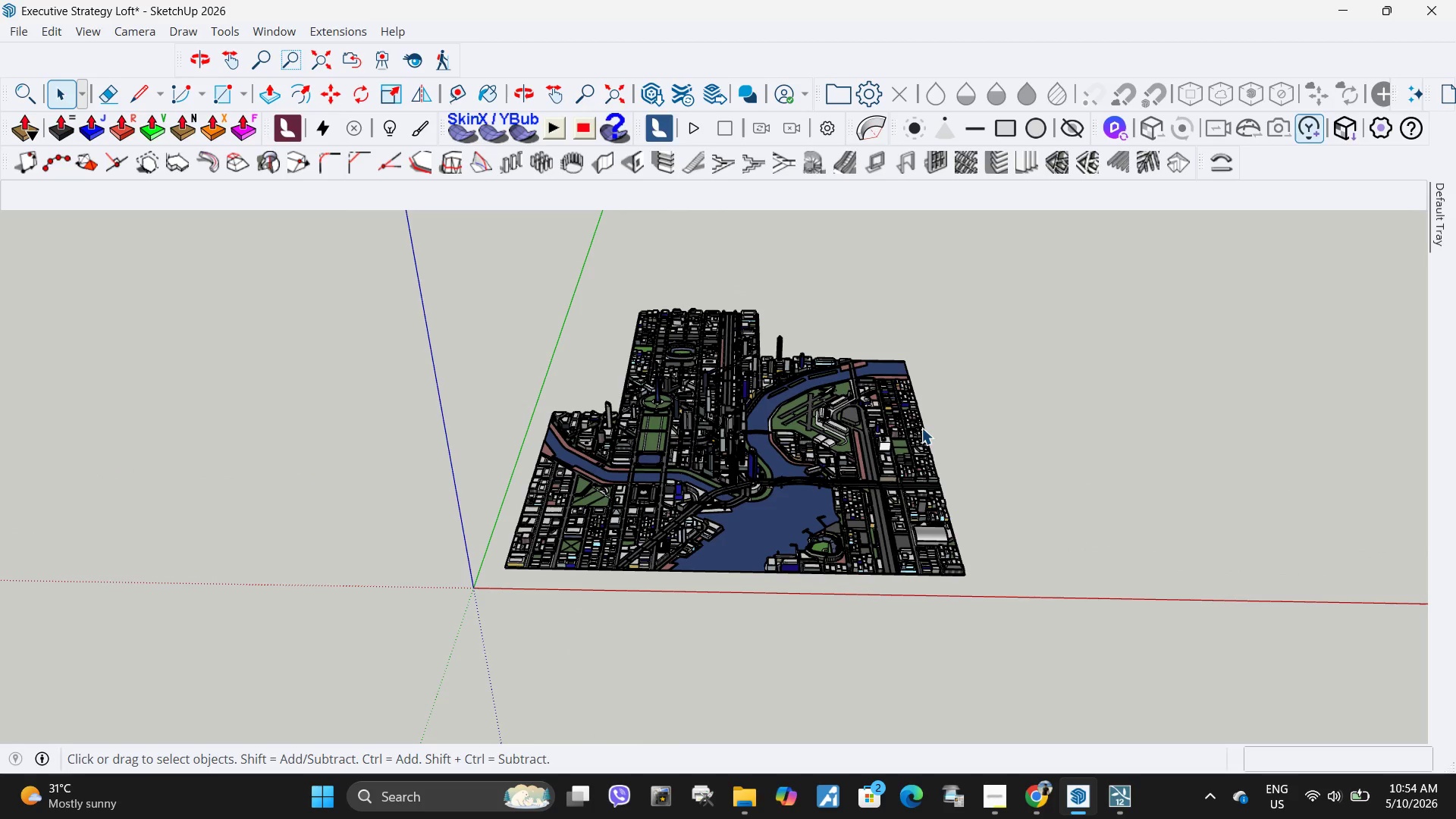 
scroll: coordinate [543, 297], scroll_direction: up, amount: 19.0
 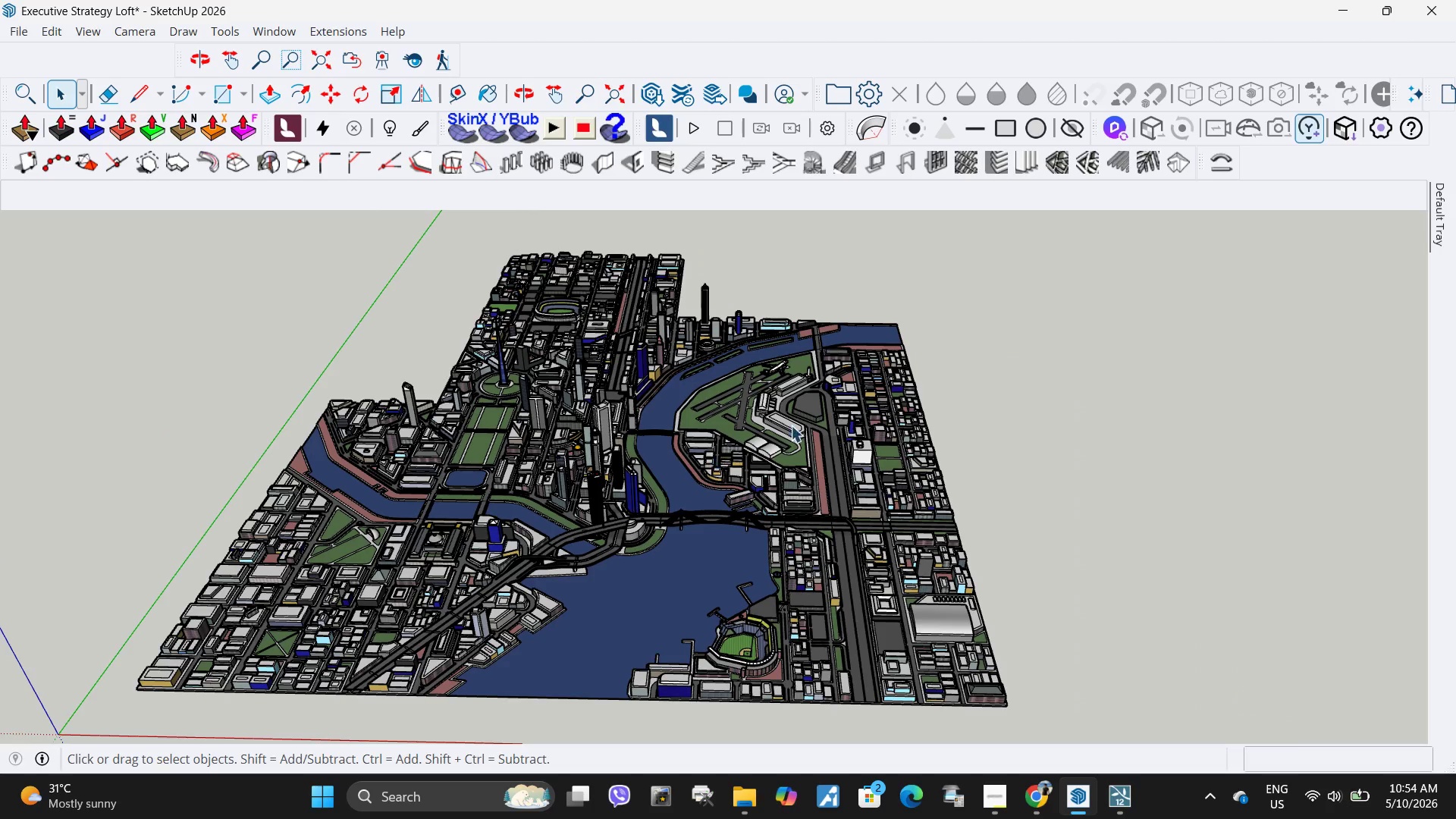 
double_click([930, 460])
 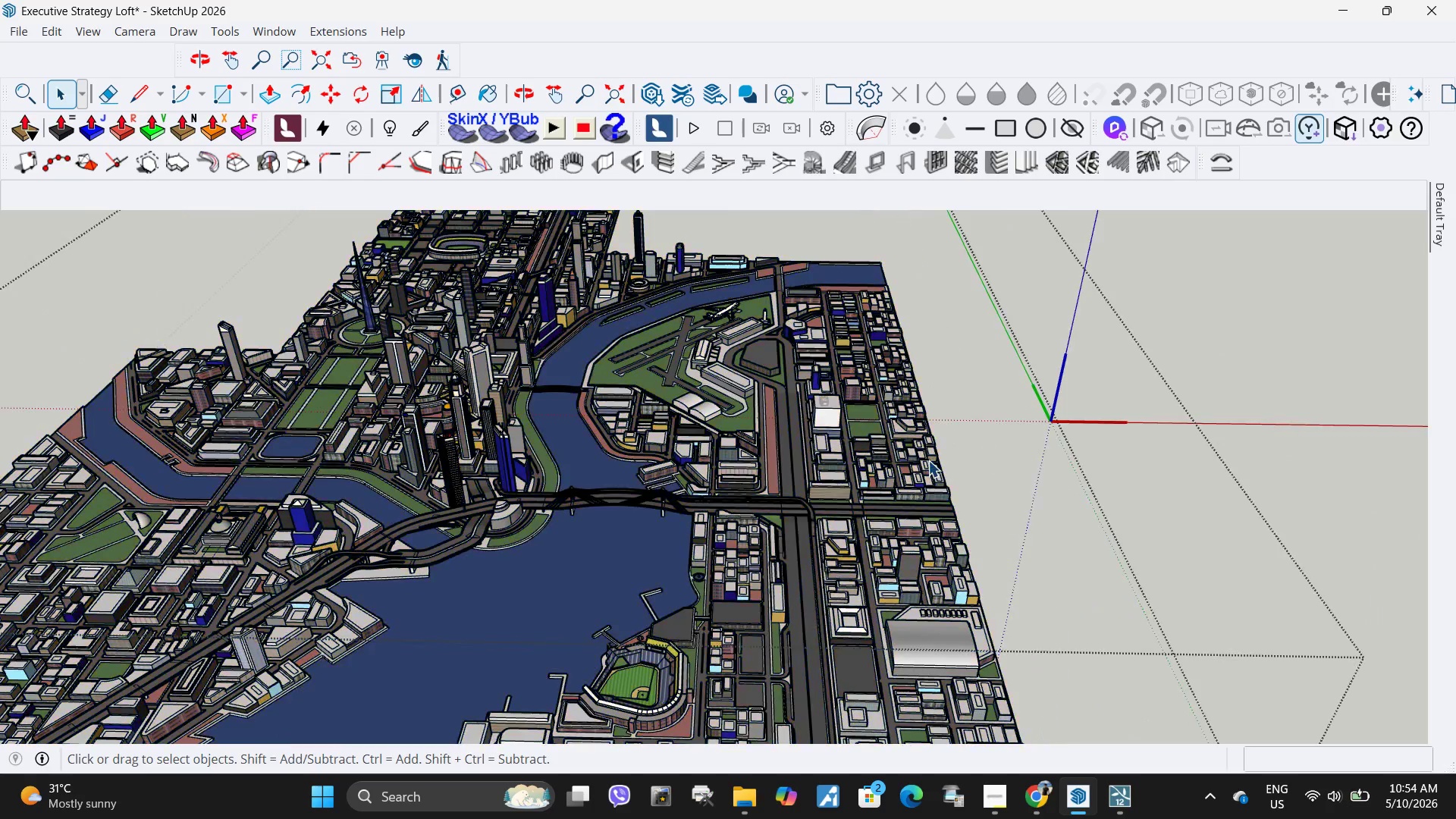 
scroll: coordinate [829, 408], scroll_direction: up, amount: 2.0
 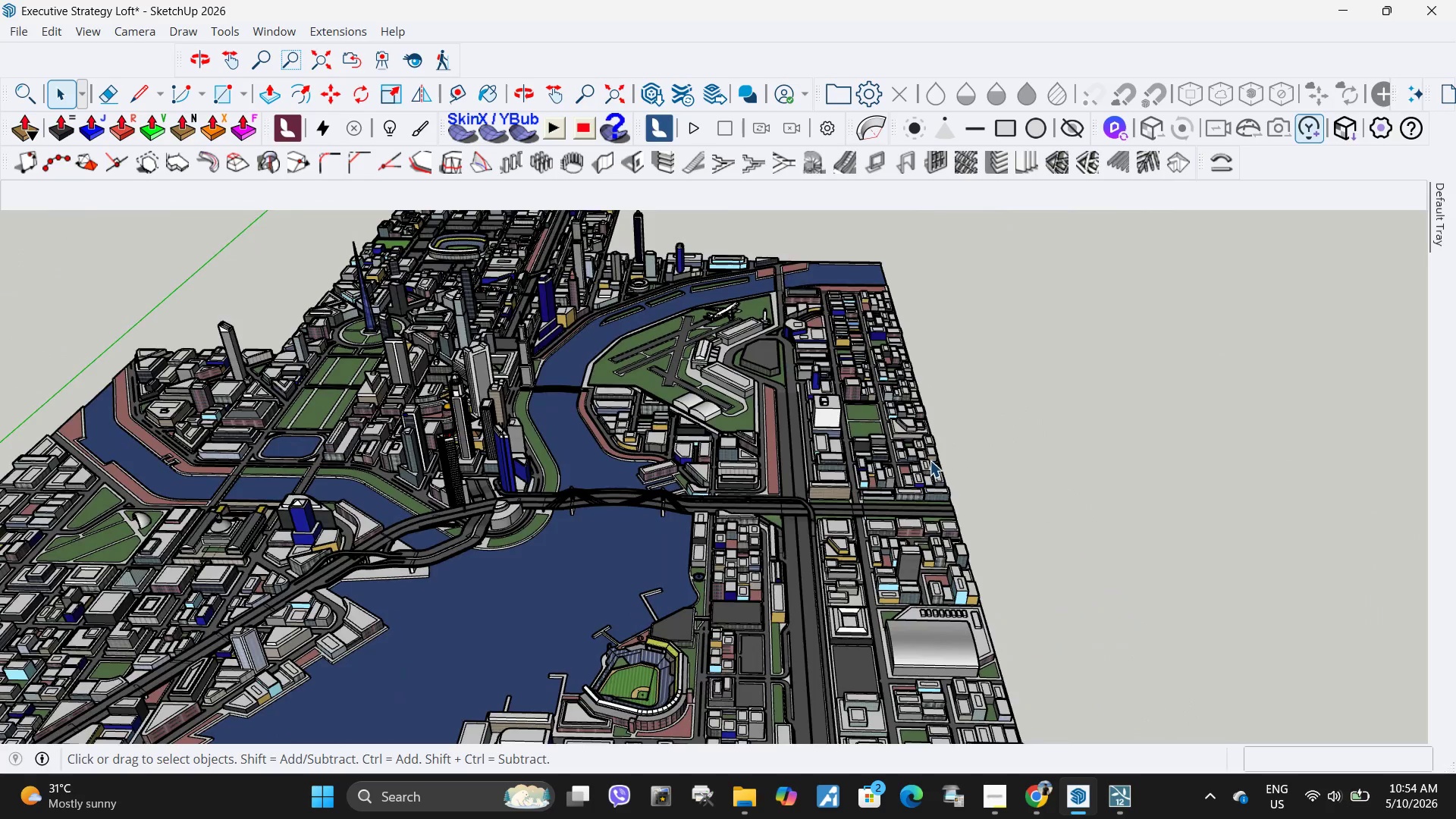 
scroll: coordinate [742, 509], scroll_direction: down, amount: 10.0
 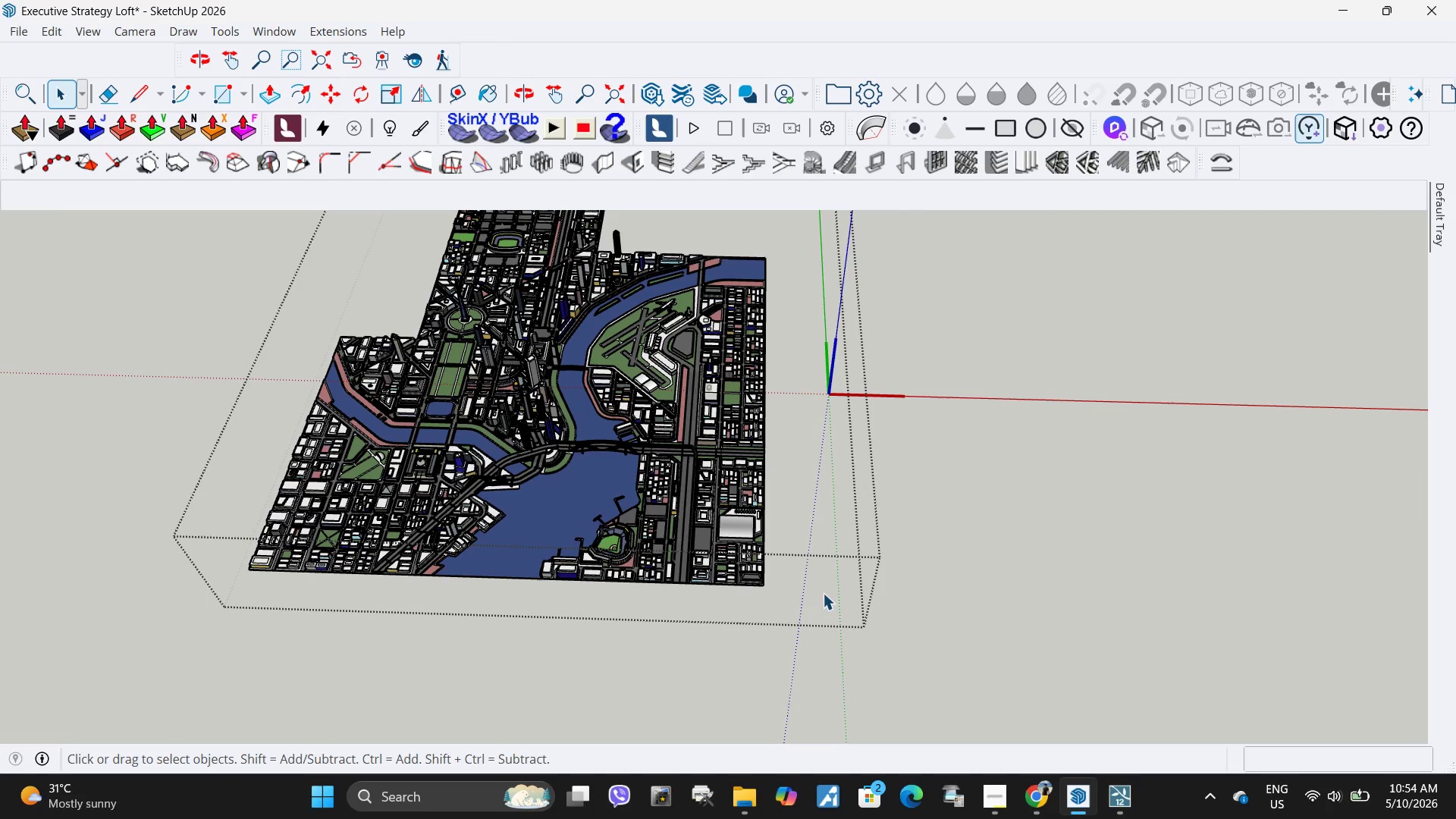 
left_click_drag(start_coordinate=[849, 632], to_coordinate=[729, 249])
 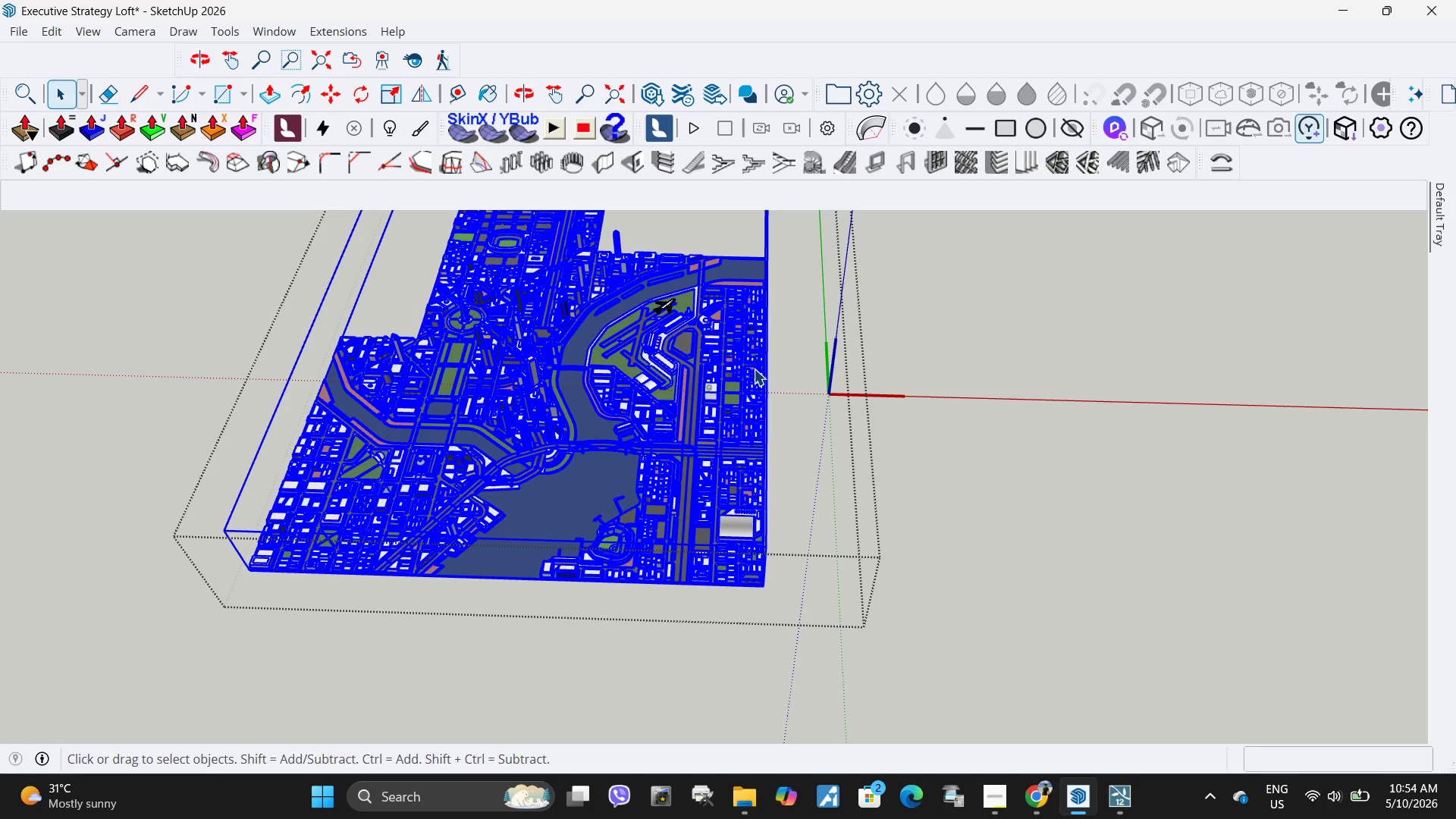 
double_click([746, 377])
 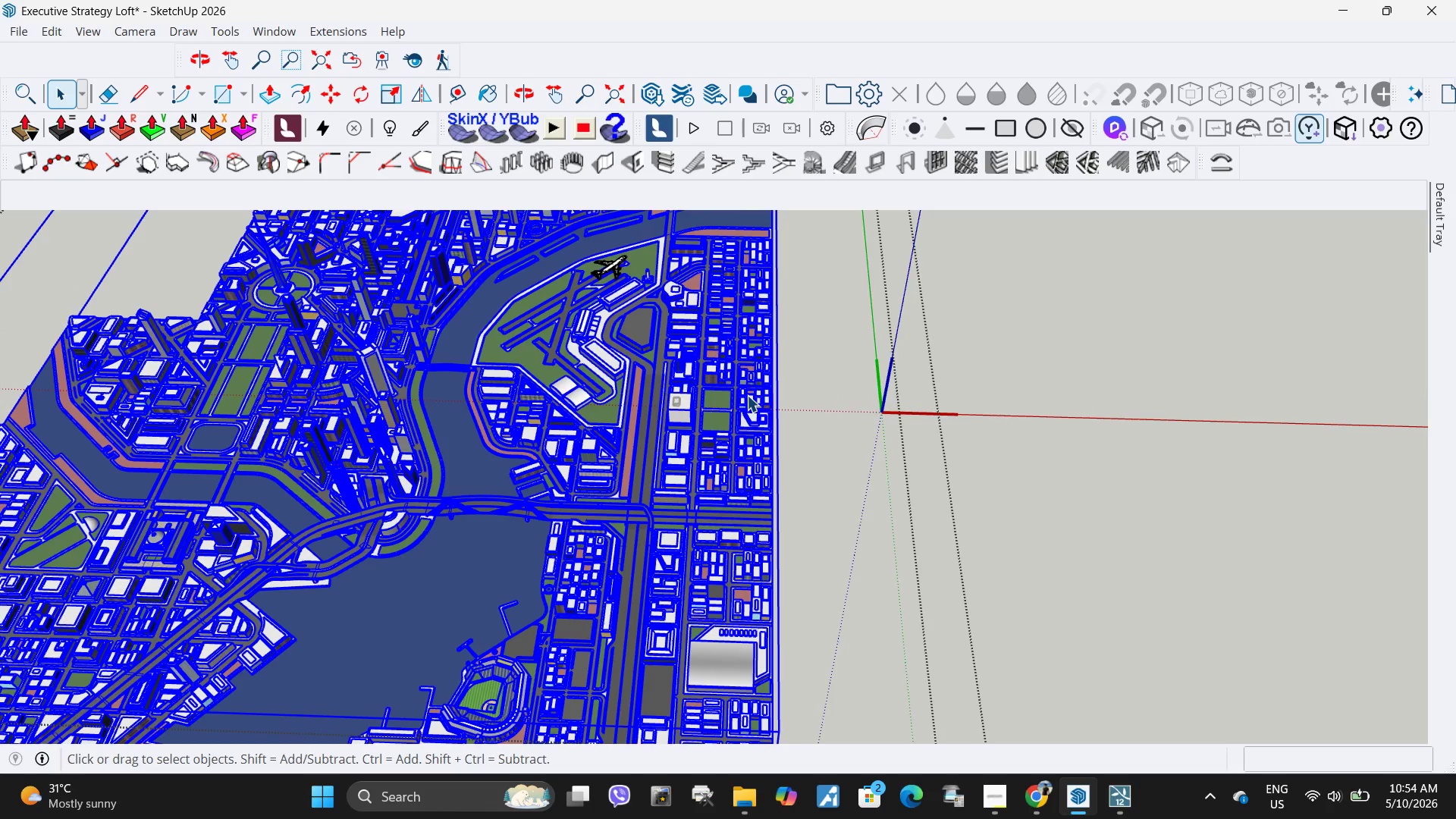 
scroll: coordinate [754, 369], scroll_direction: up, amount: 5.0
 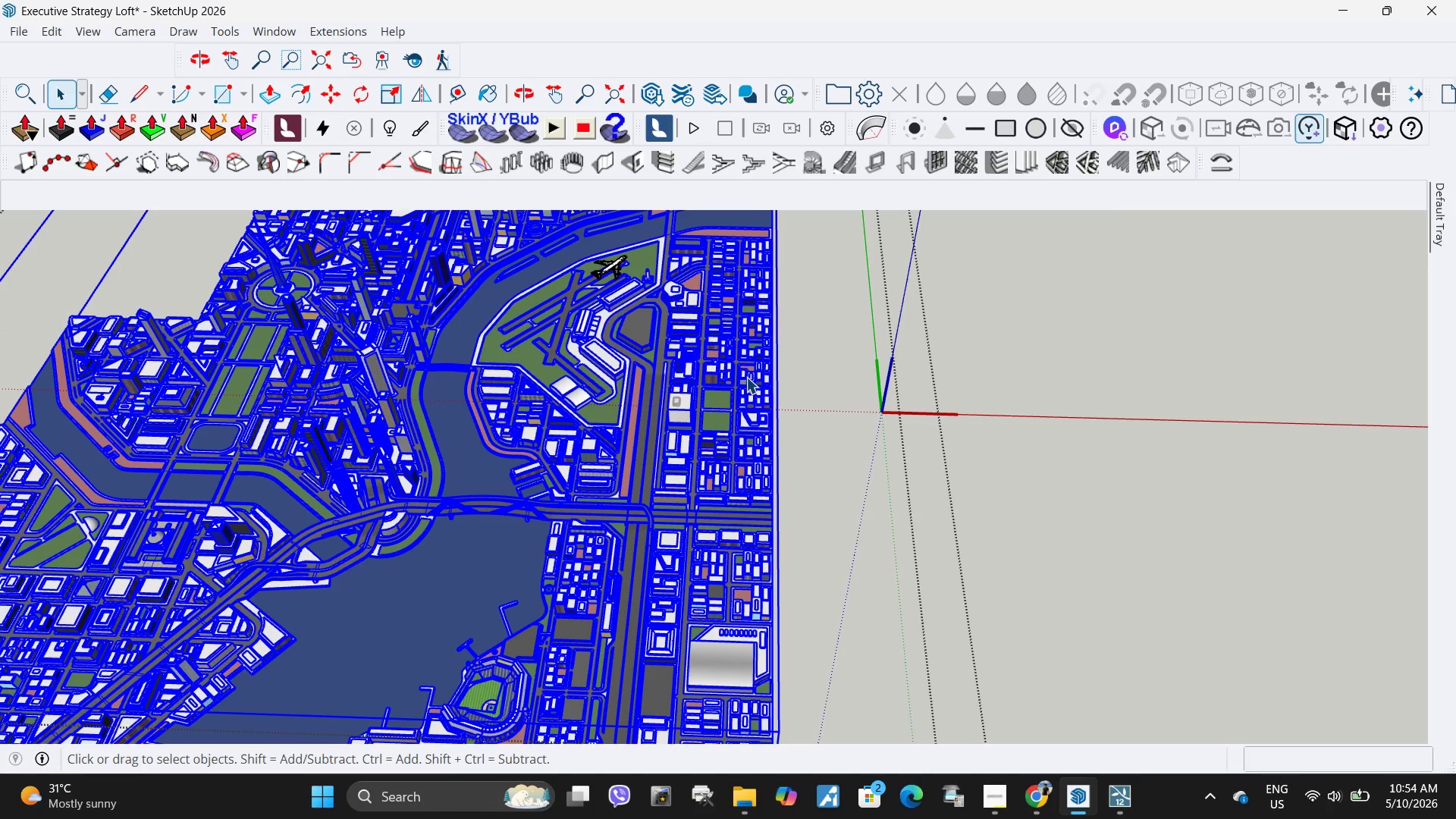 
triple_click([747, 395])
 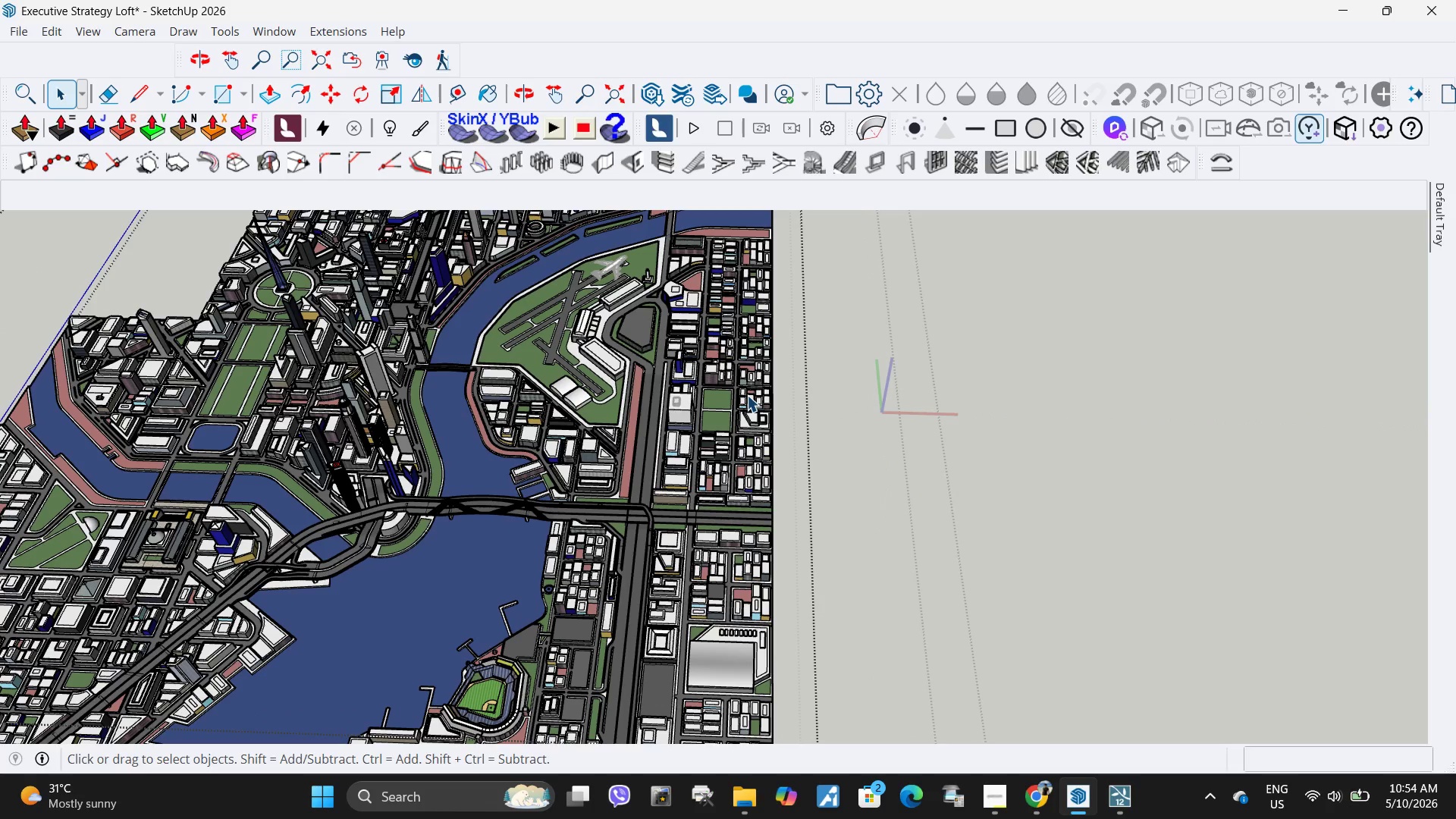 
triple_click([747, 395])
 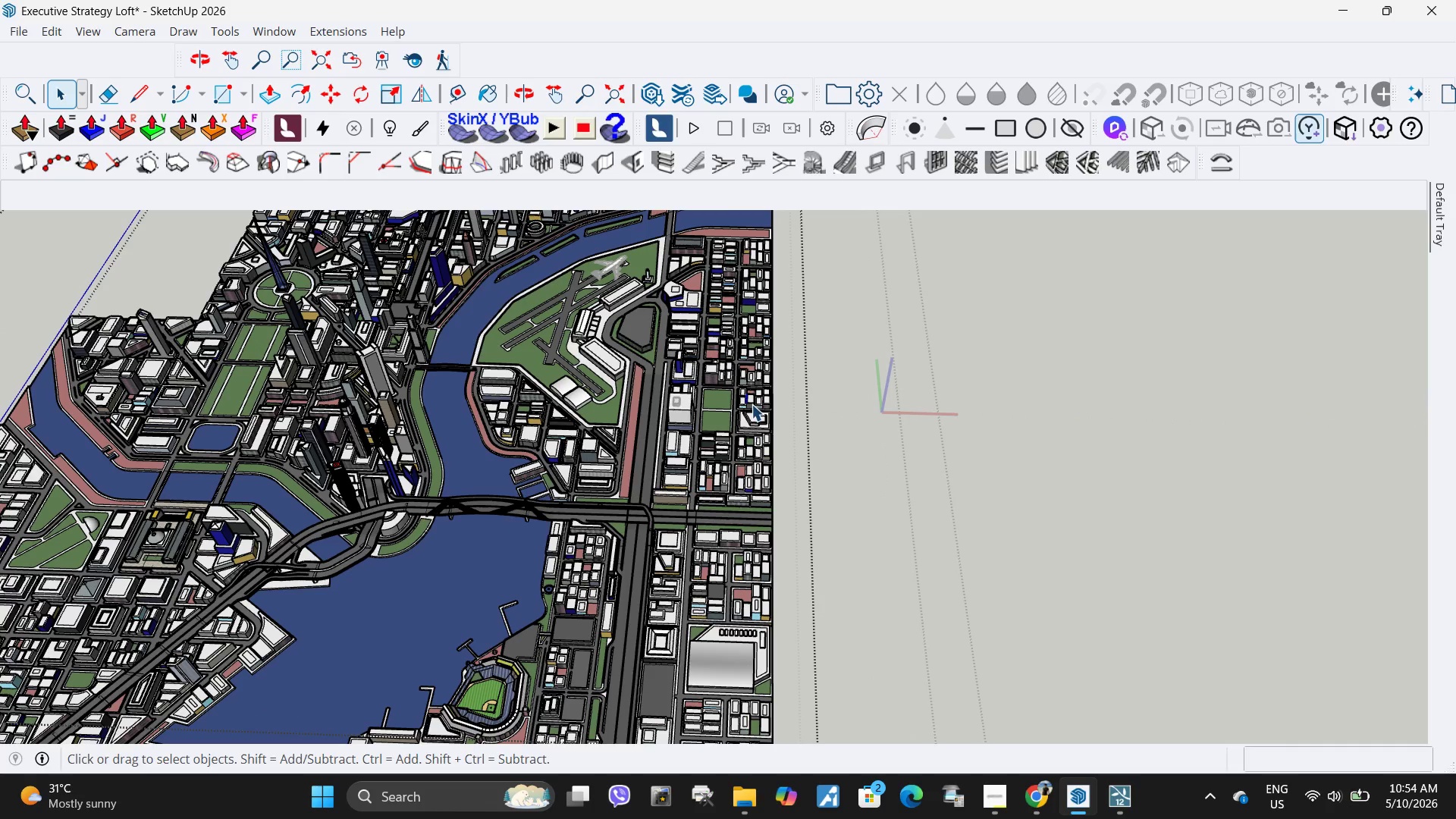 
left_click([752, 408])
 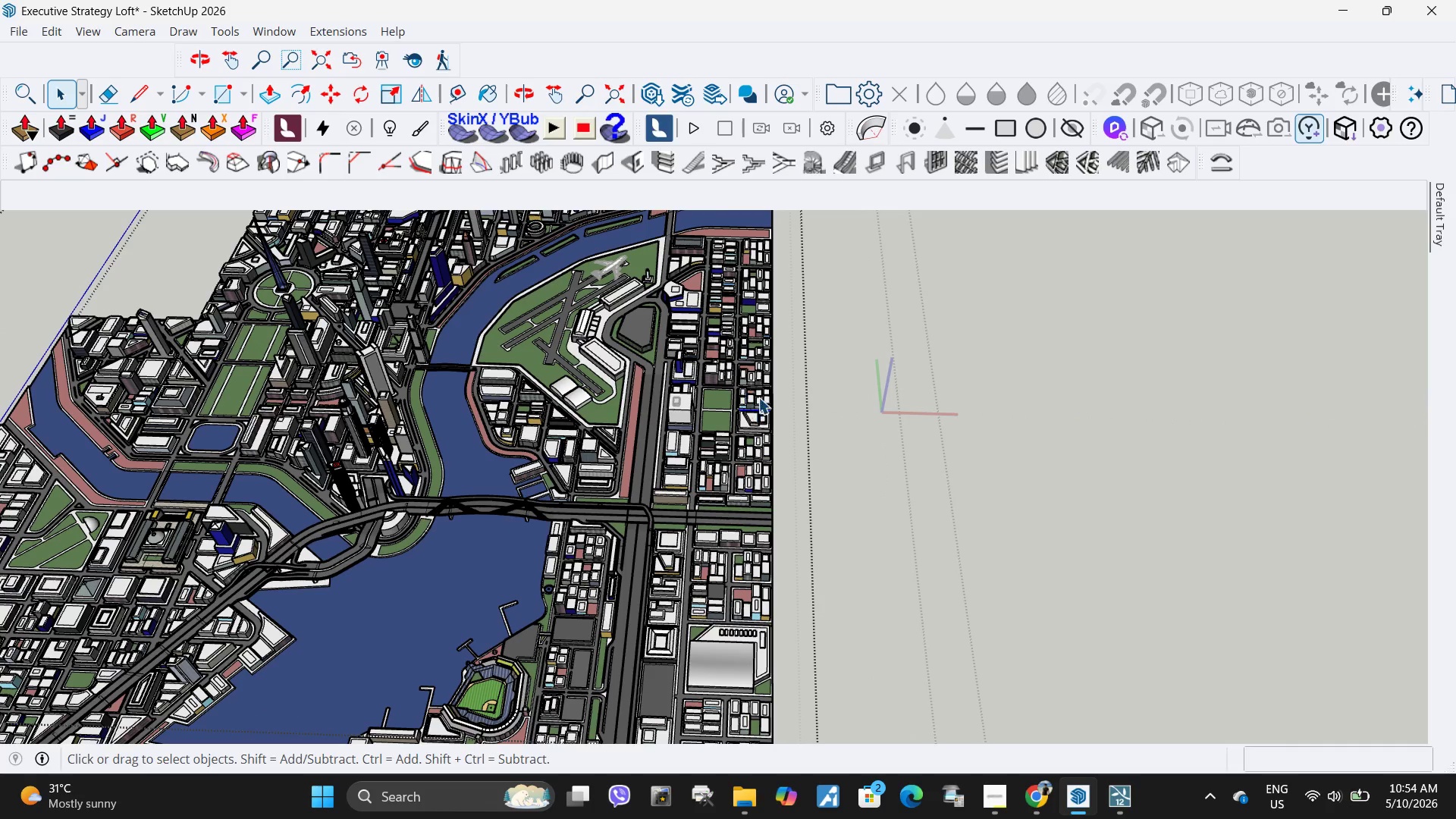 
scroll: coordinate [758, 397], scroll_direction: down, amount: 3.0
 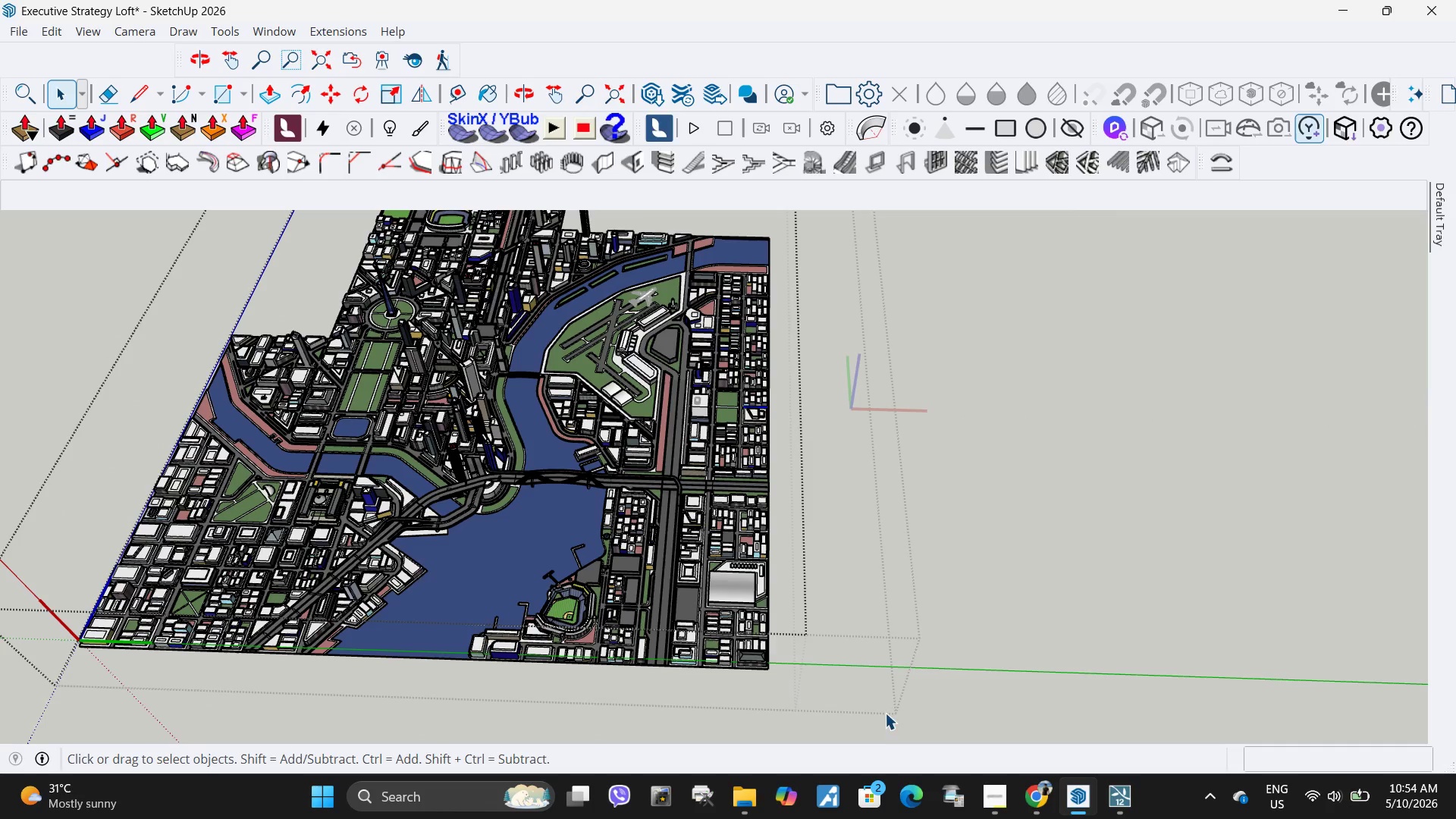 
left_click_drag(start_coordinate=[879, 726], to_coordinate=[726, 256])
 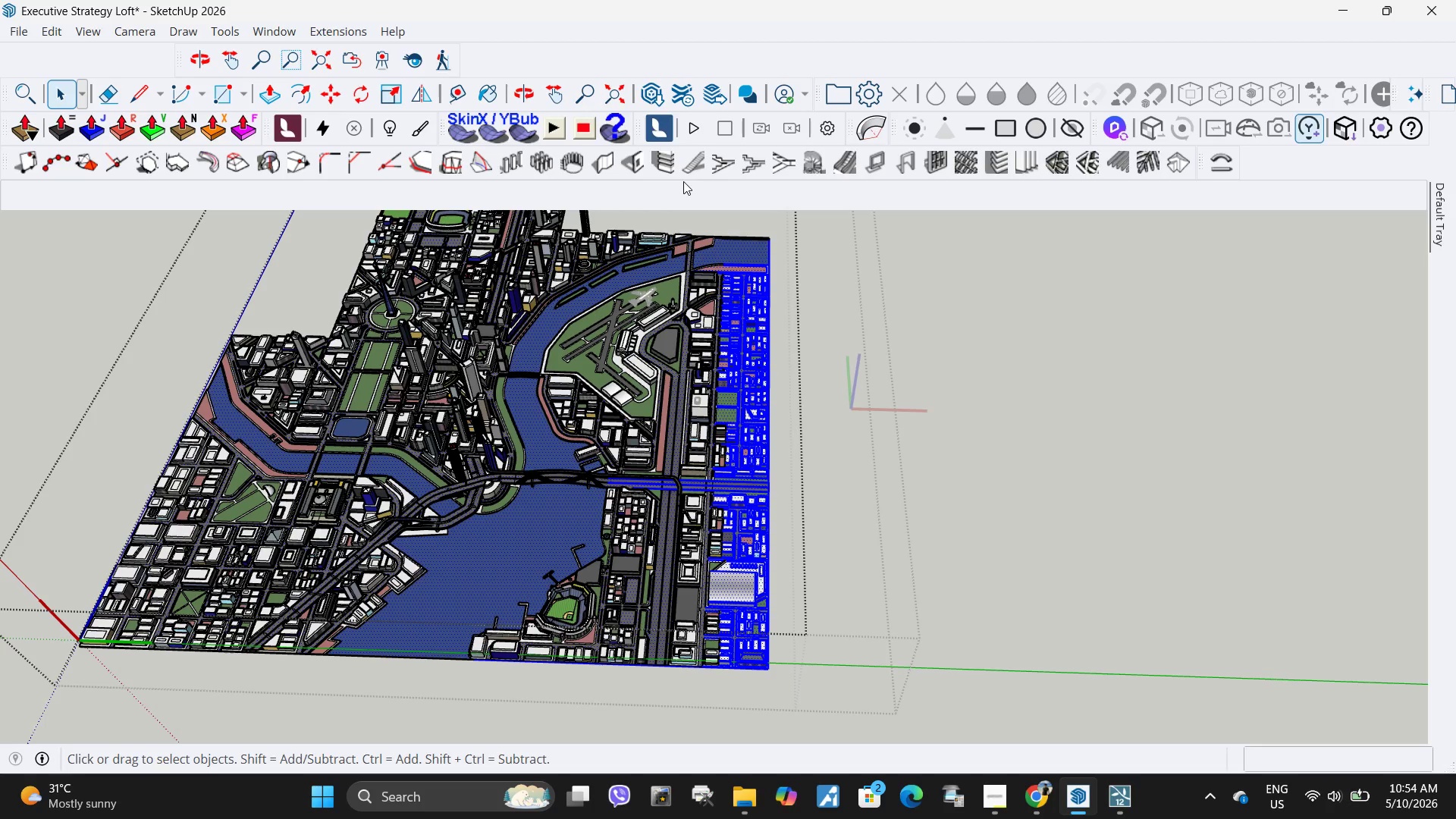 
wait(11.61)
 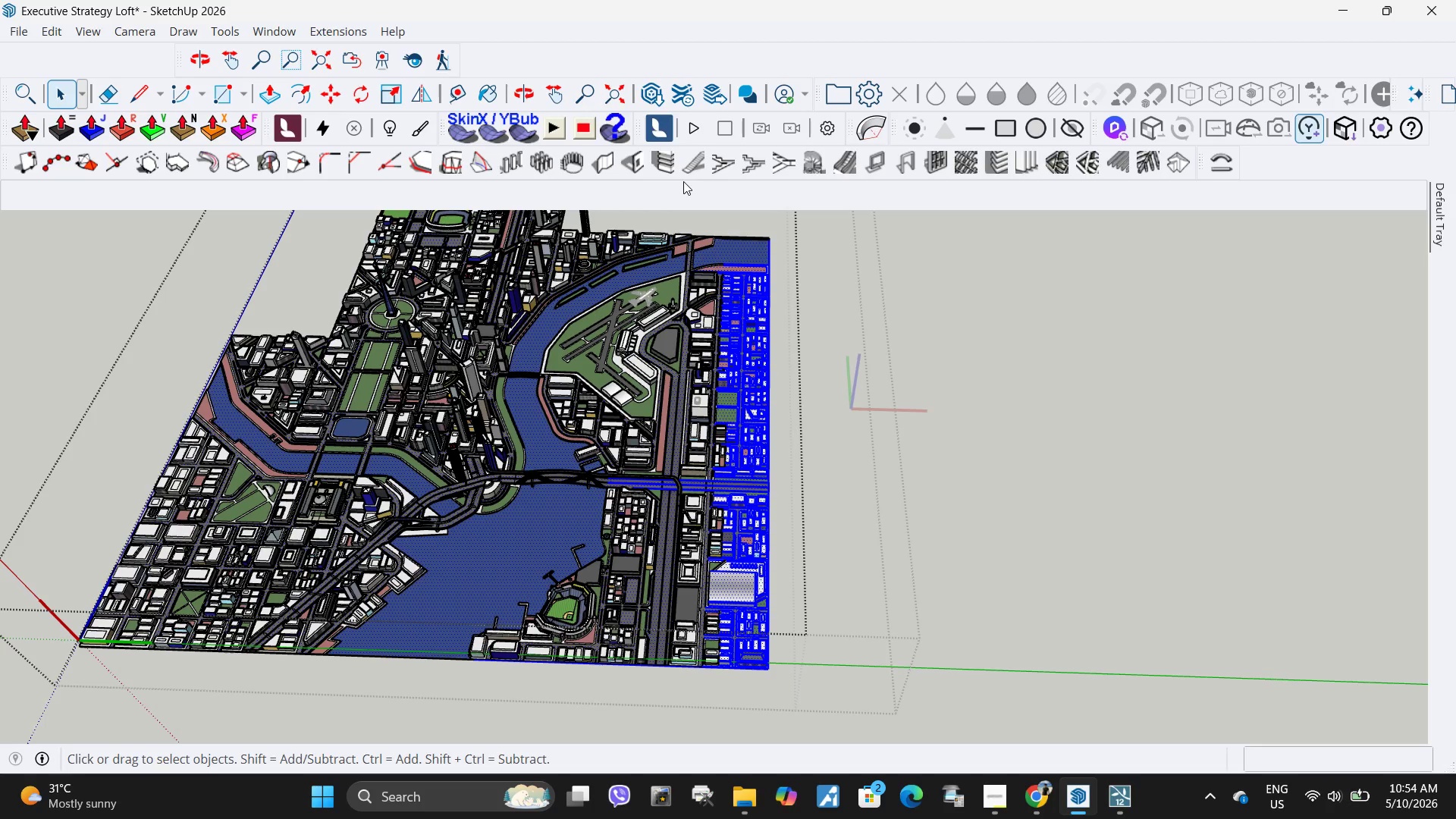 
scroll: coordinate [737, 448], scroll_direction: down, amount: 5.0
 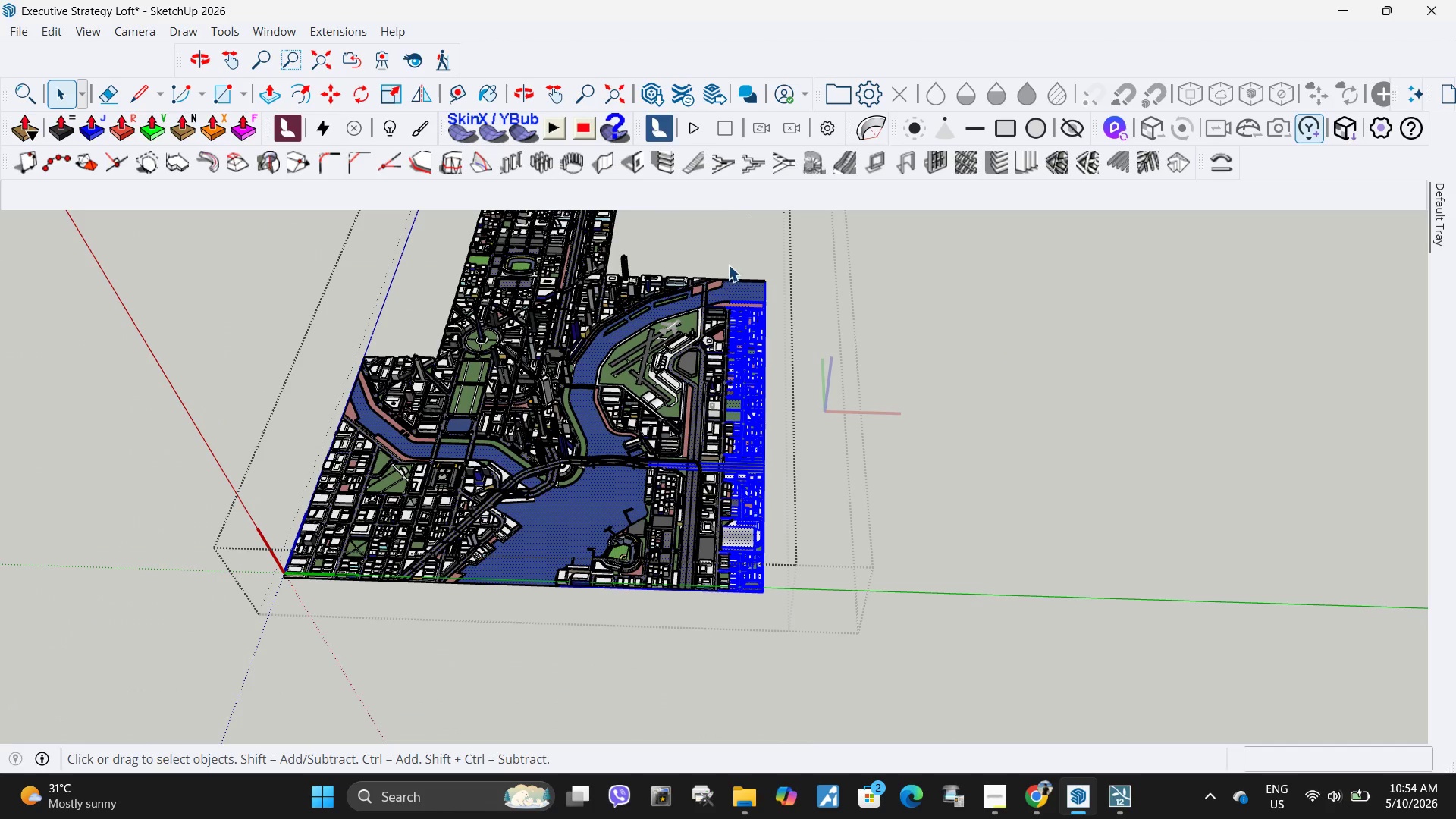 
left_click_drag(start_coordinate=[719, 259], to_coordinate=[846, 460])
 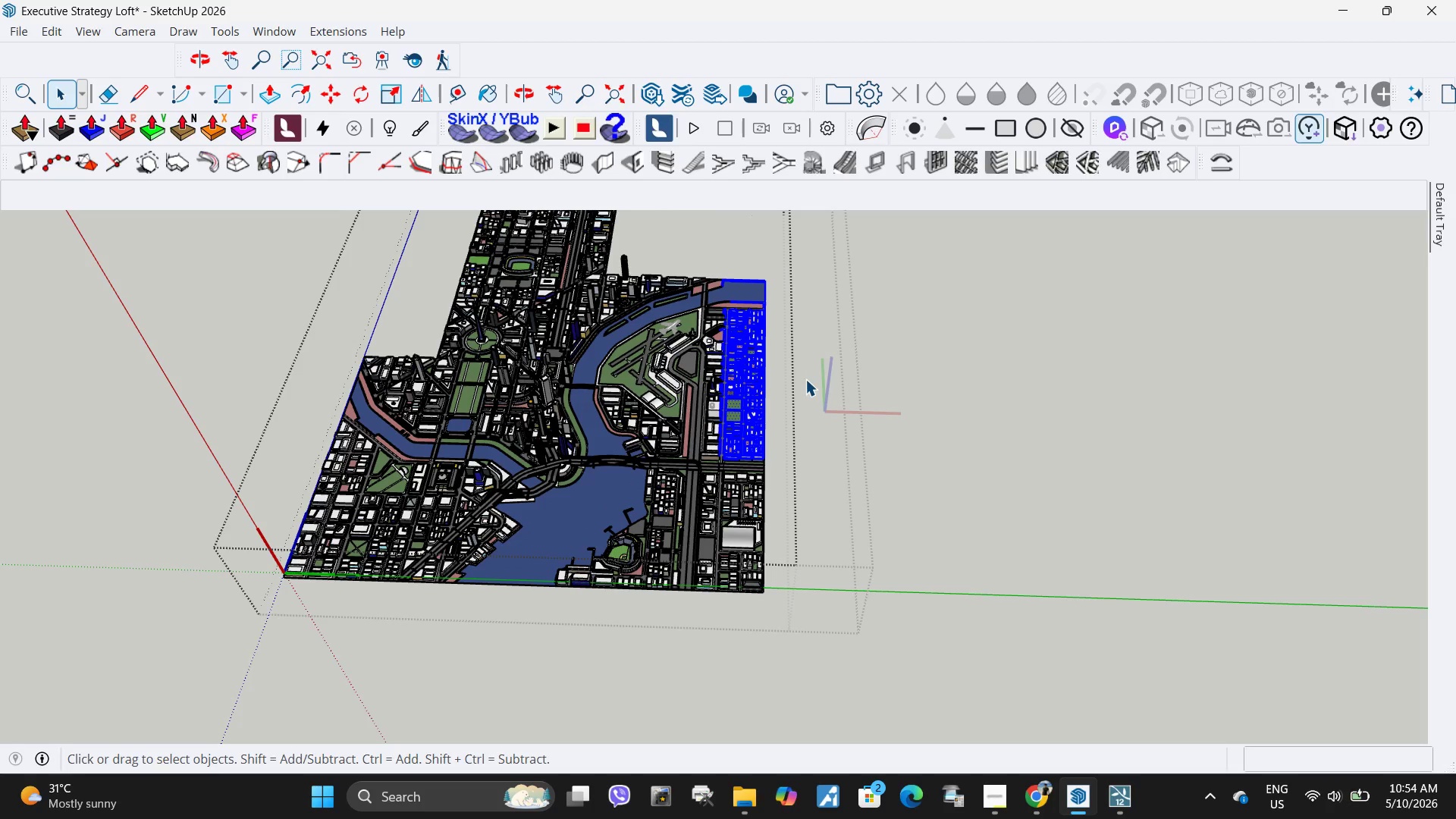 
key(Delete)
 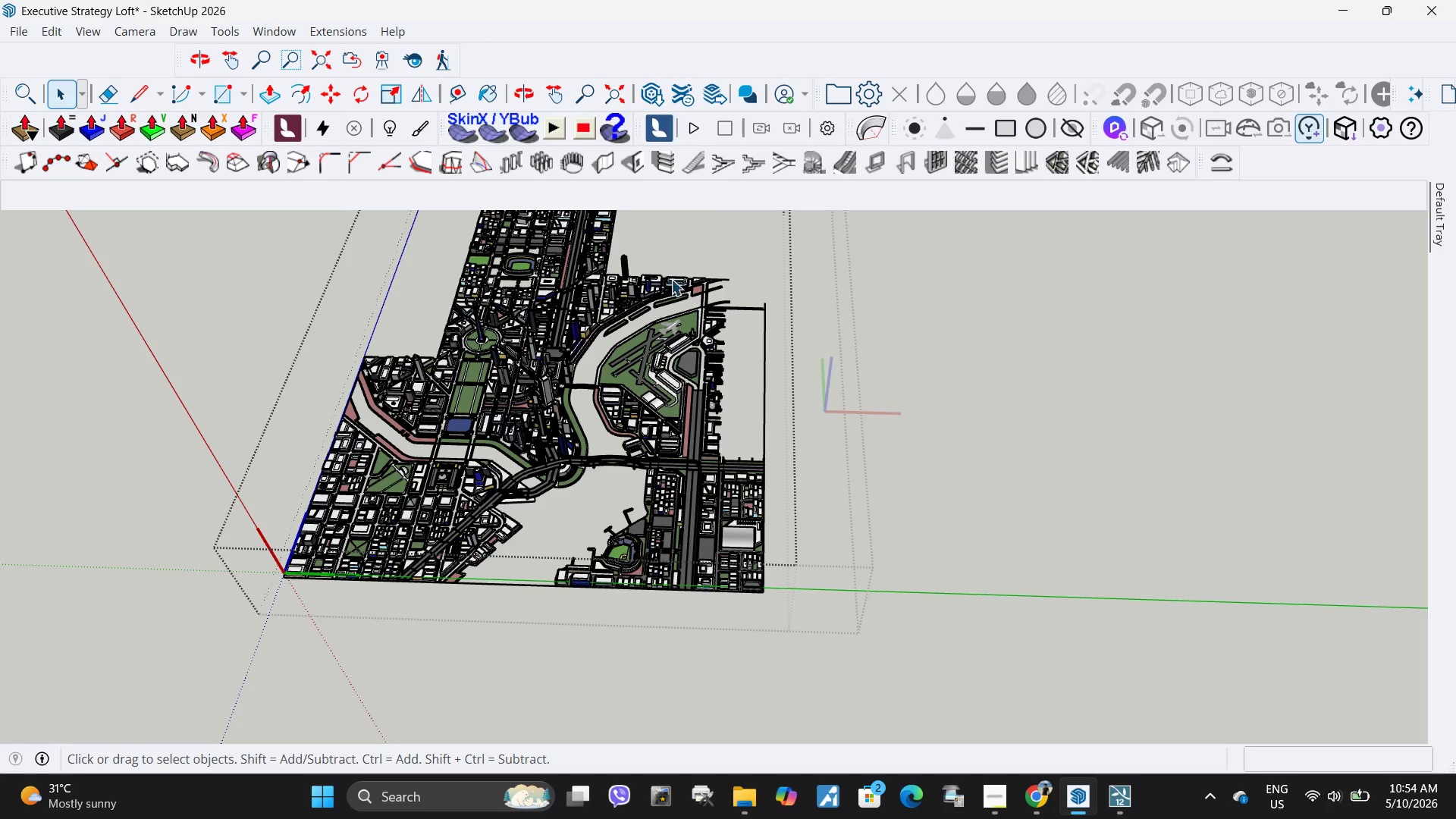 
scroll: coordinate [699, 511], scroll_direction: up, amount: 13.0
 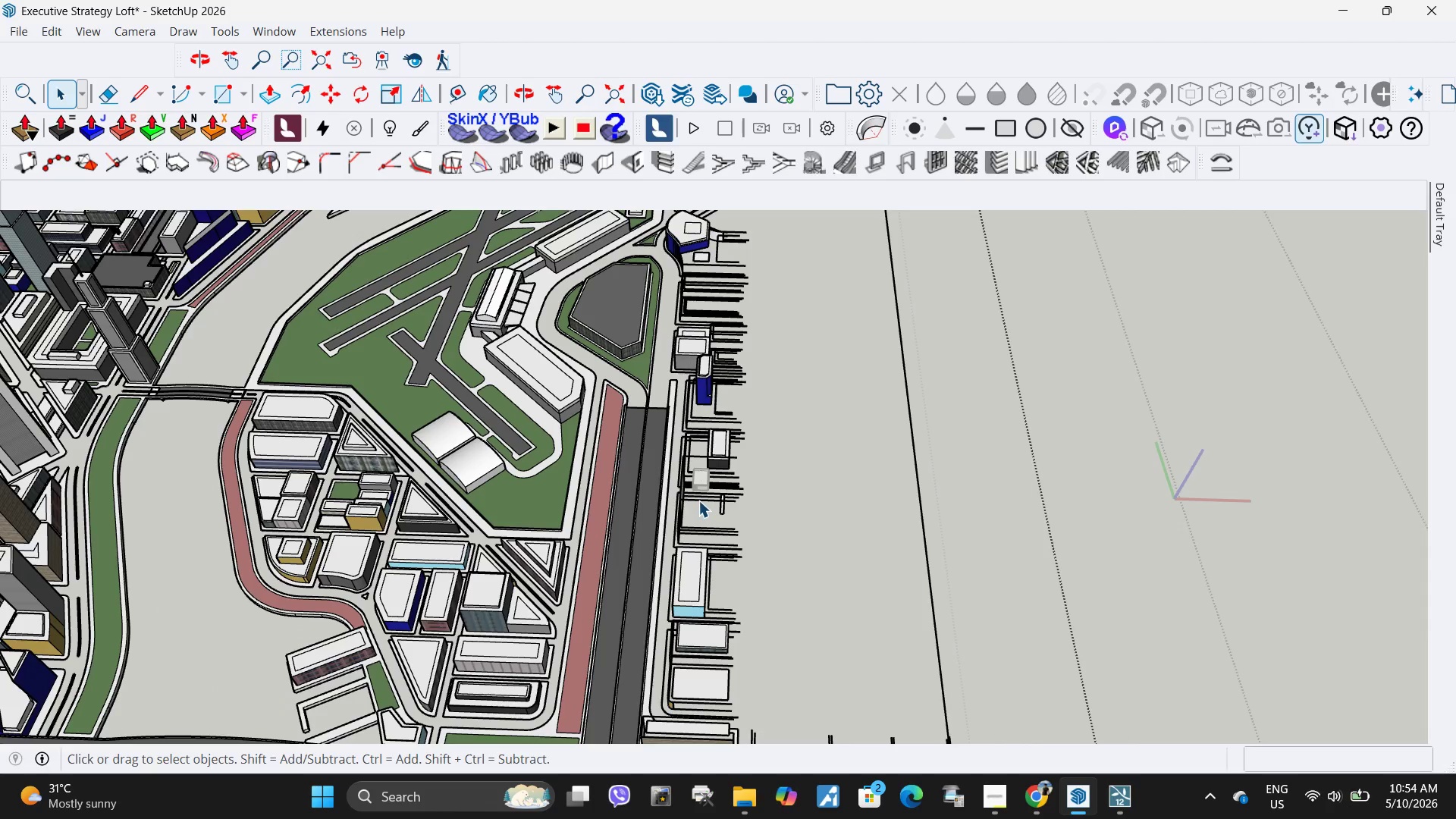 
key(Control+ControlLeft)
 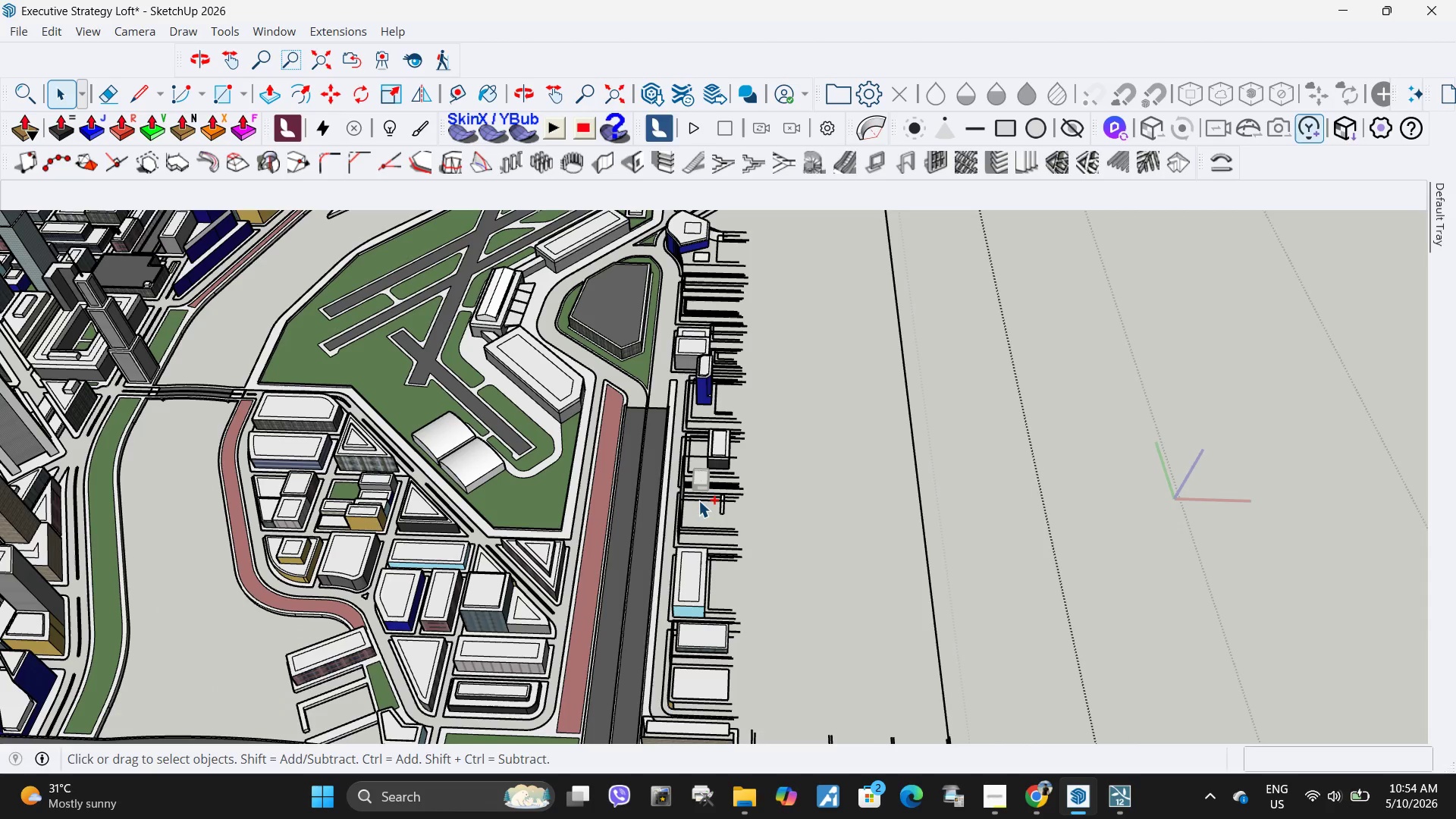 
key(Control+Z)
 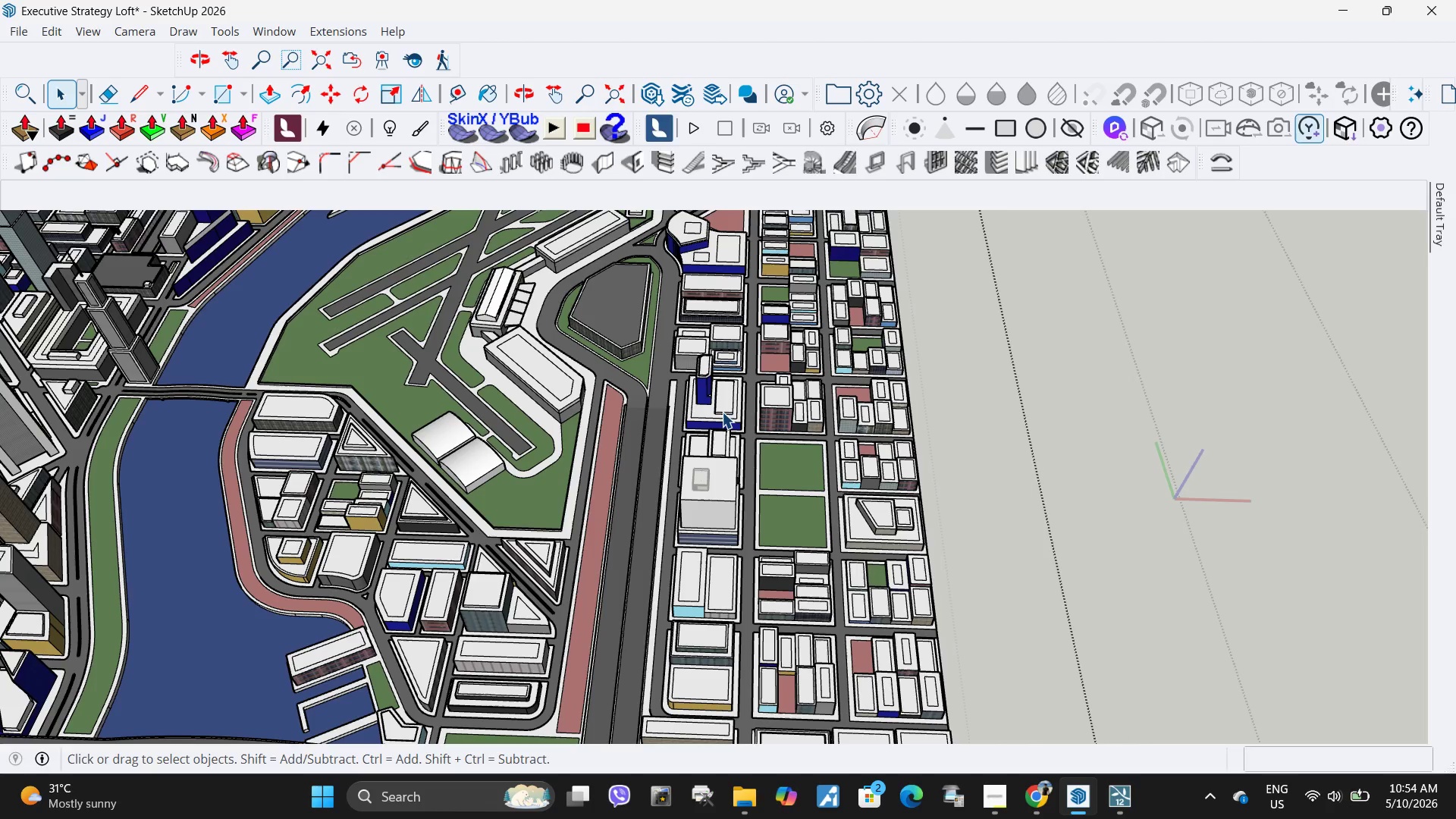 
scroll: coordinate [730, 418], scroll_direction: down, amount: 19.0
 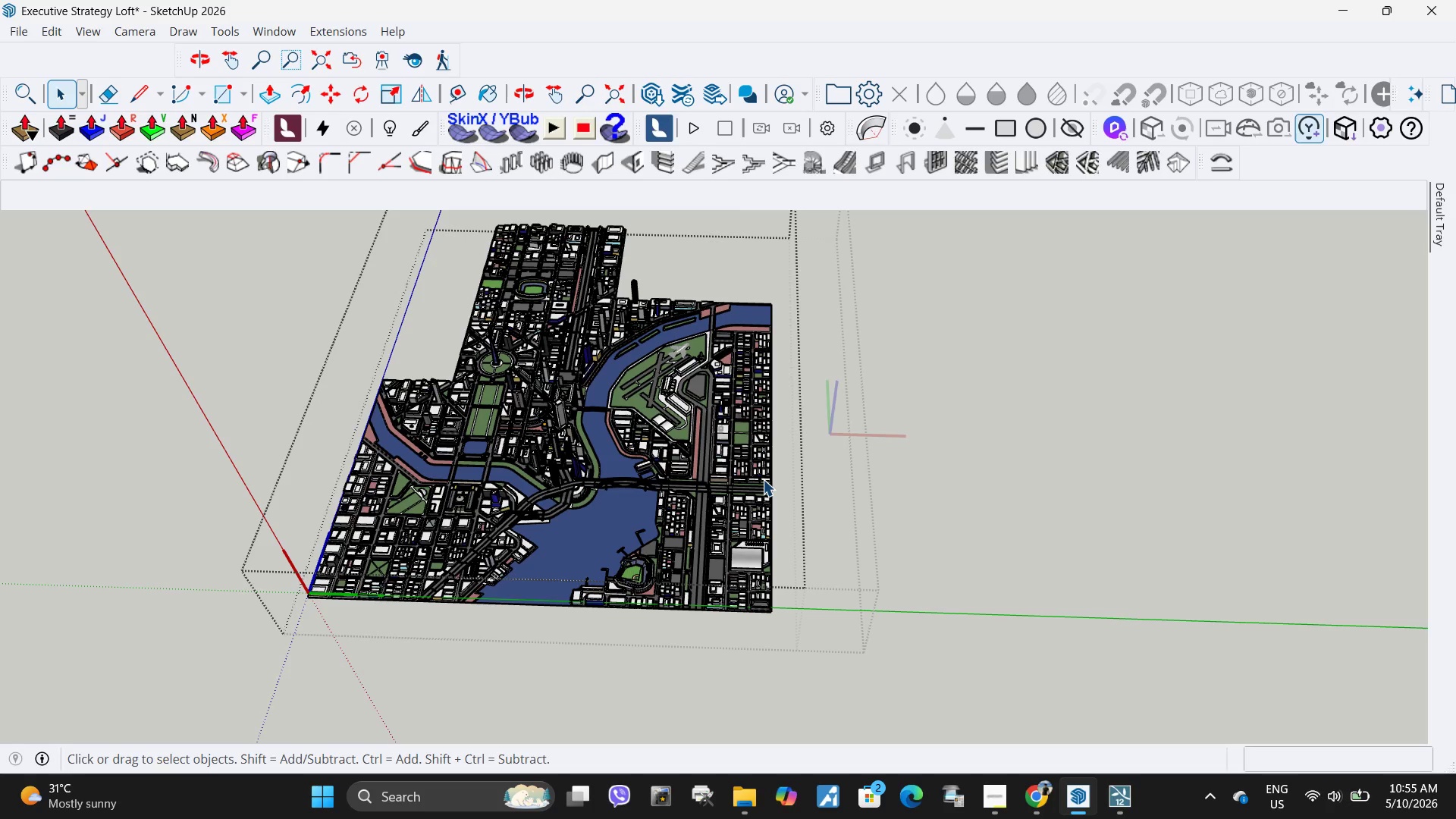 
left_click([752, 573])
 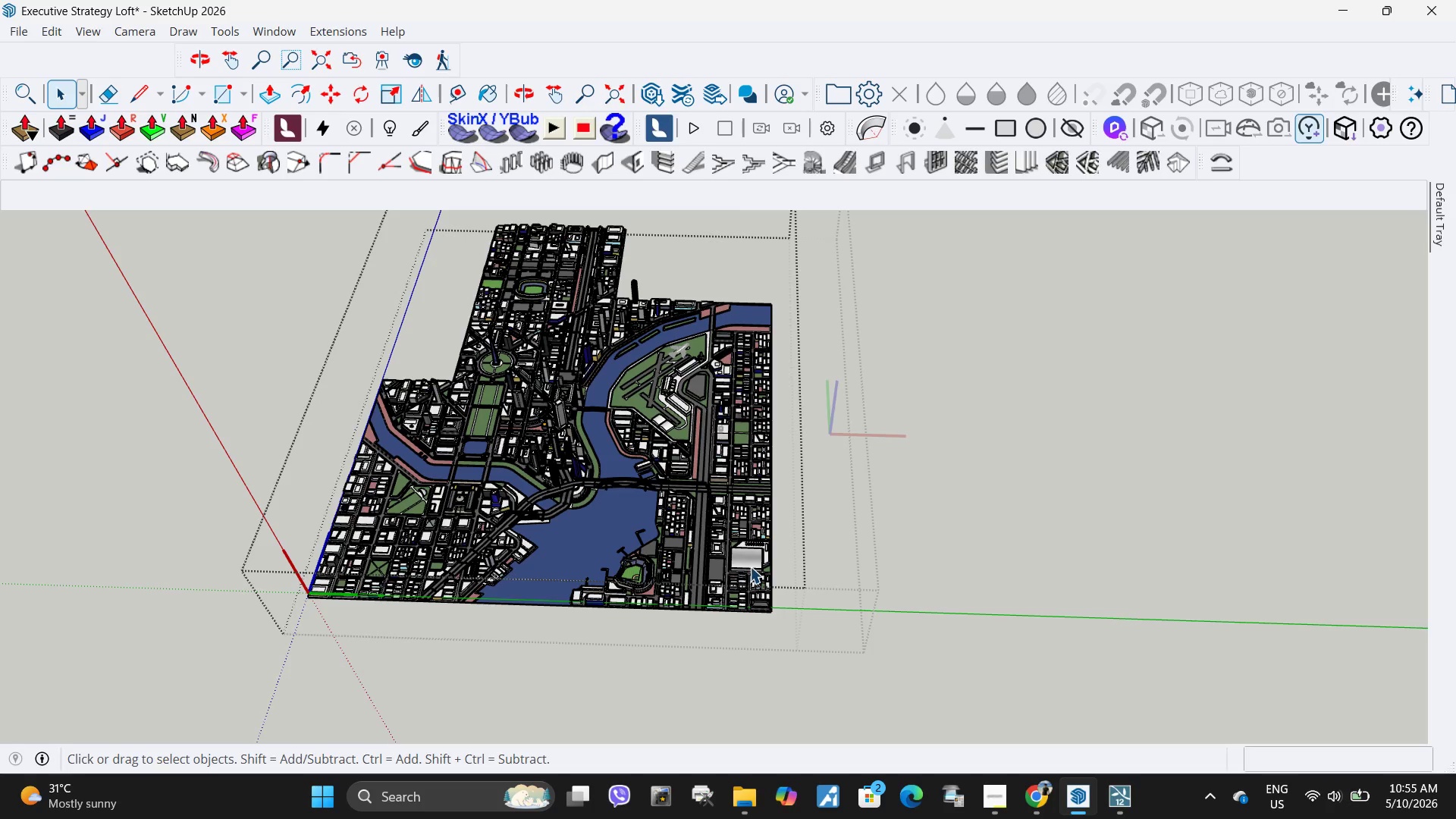 
double_click([750, 566])
 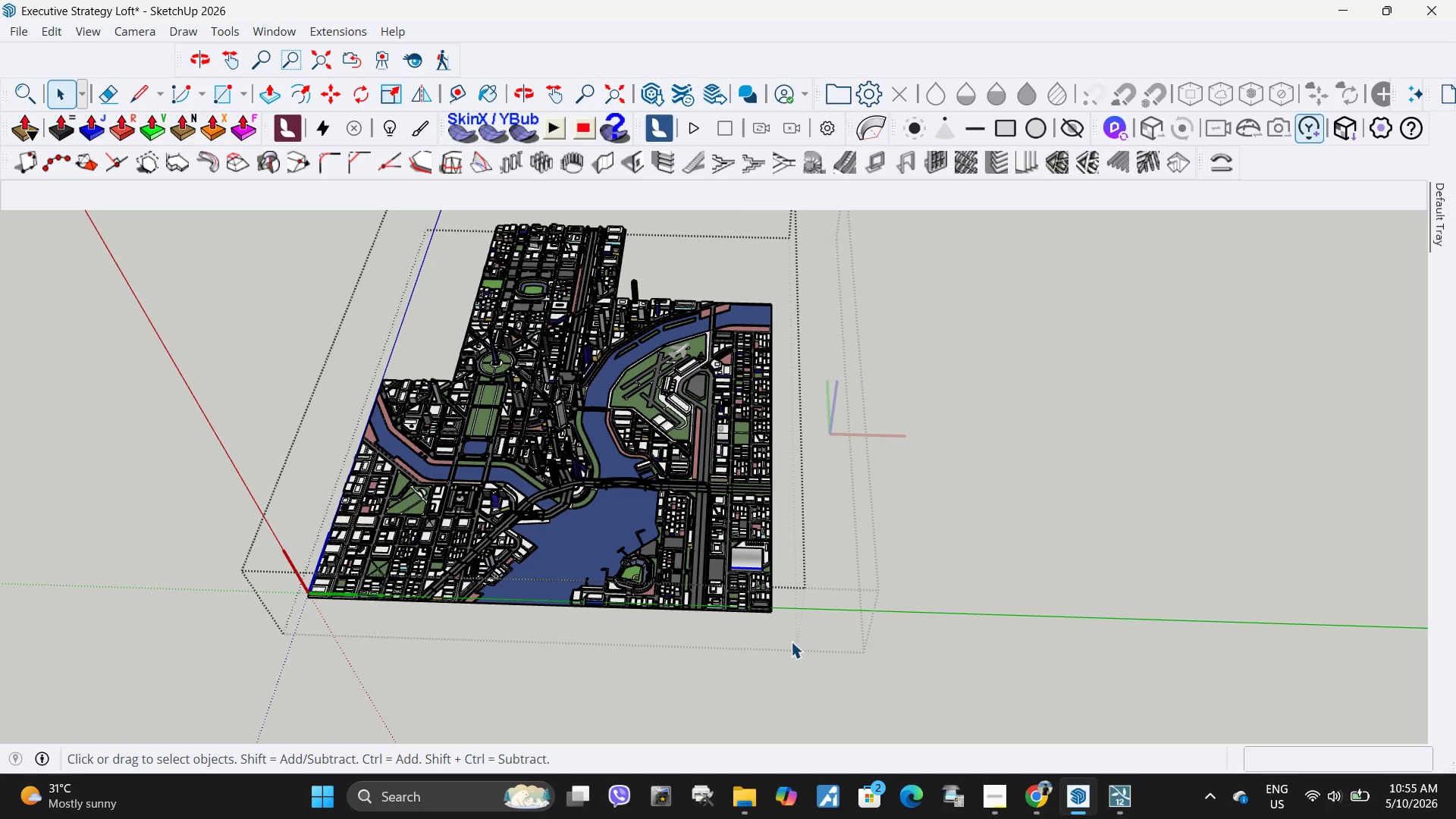 
left_click_drag(start_coordinate=[795, 644], to_coordinate=[715, 501])
 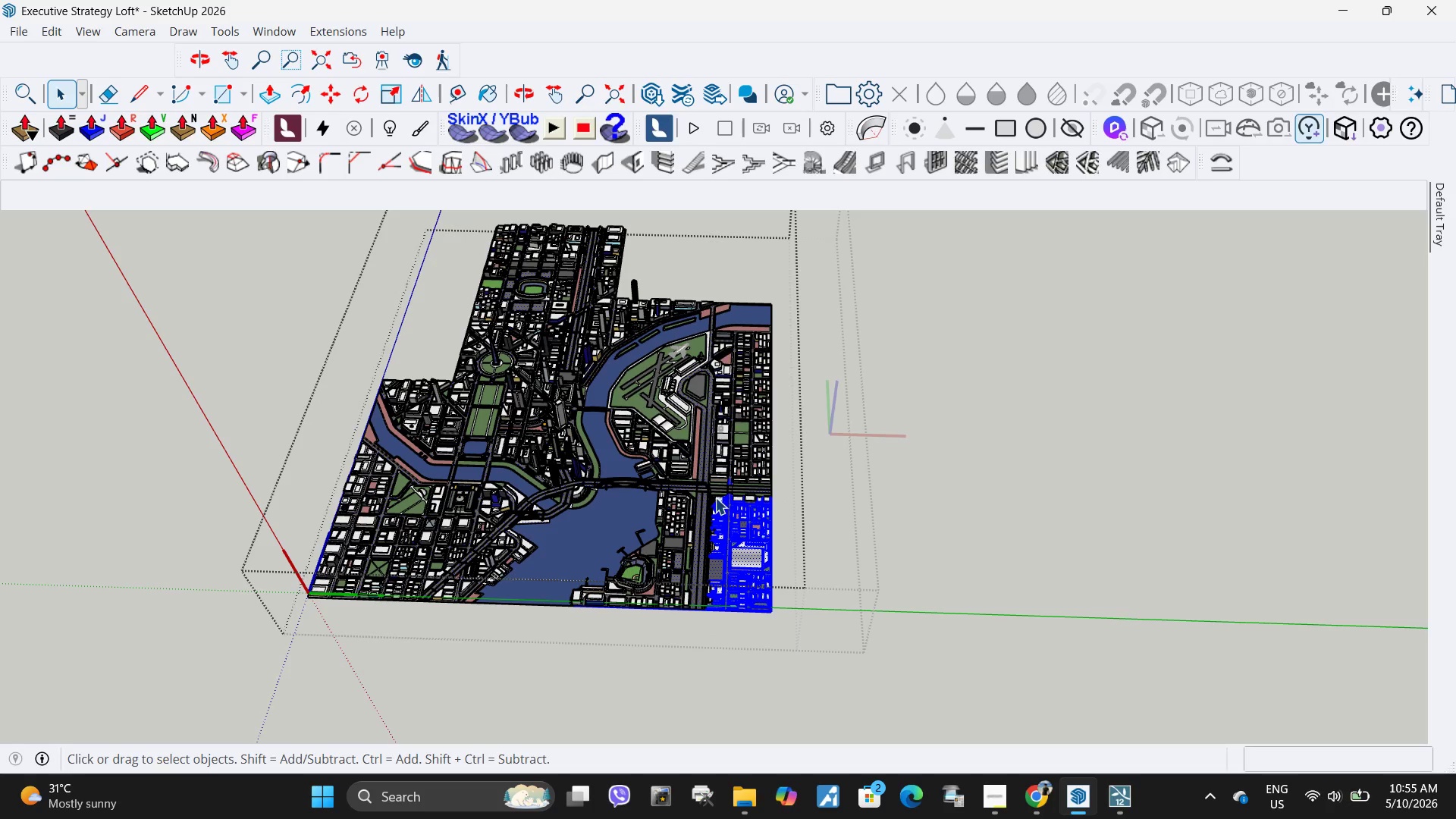 
scroll: coordinate [758, 526], scroll_direction: up, amount: 11.0
 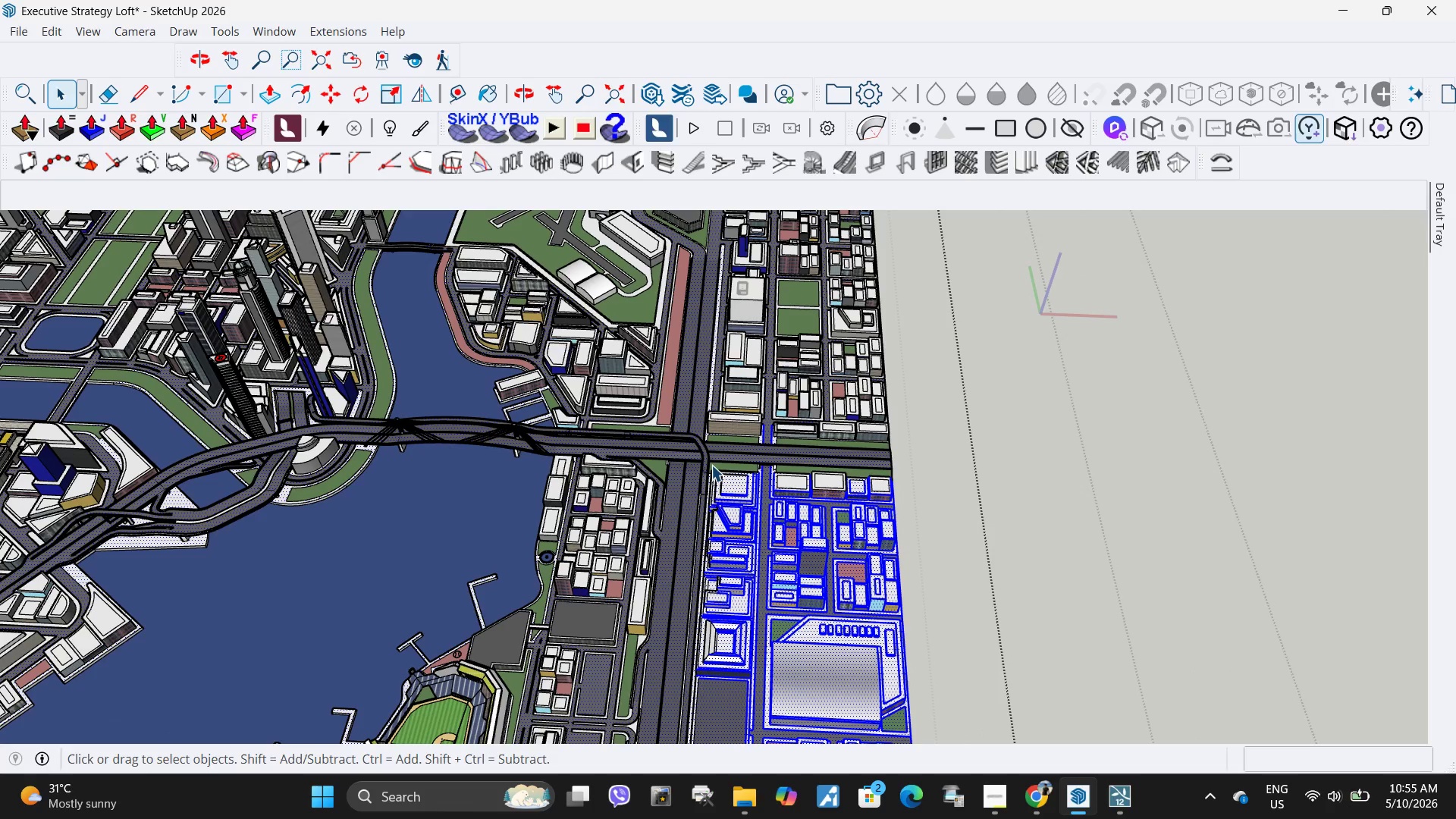 
scroll: coordinate [724, 472], scroll_direction: down, amount: 2.0
 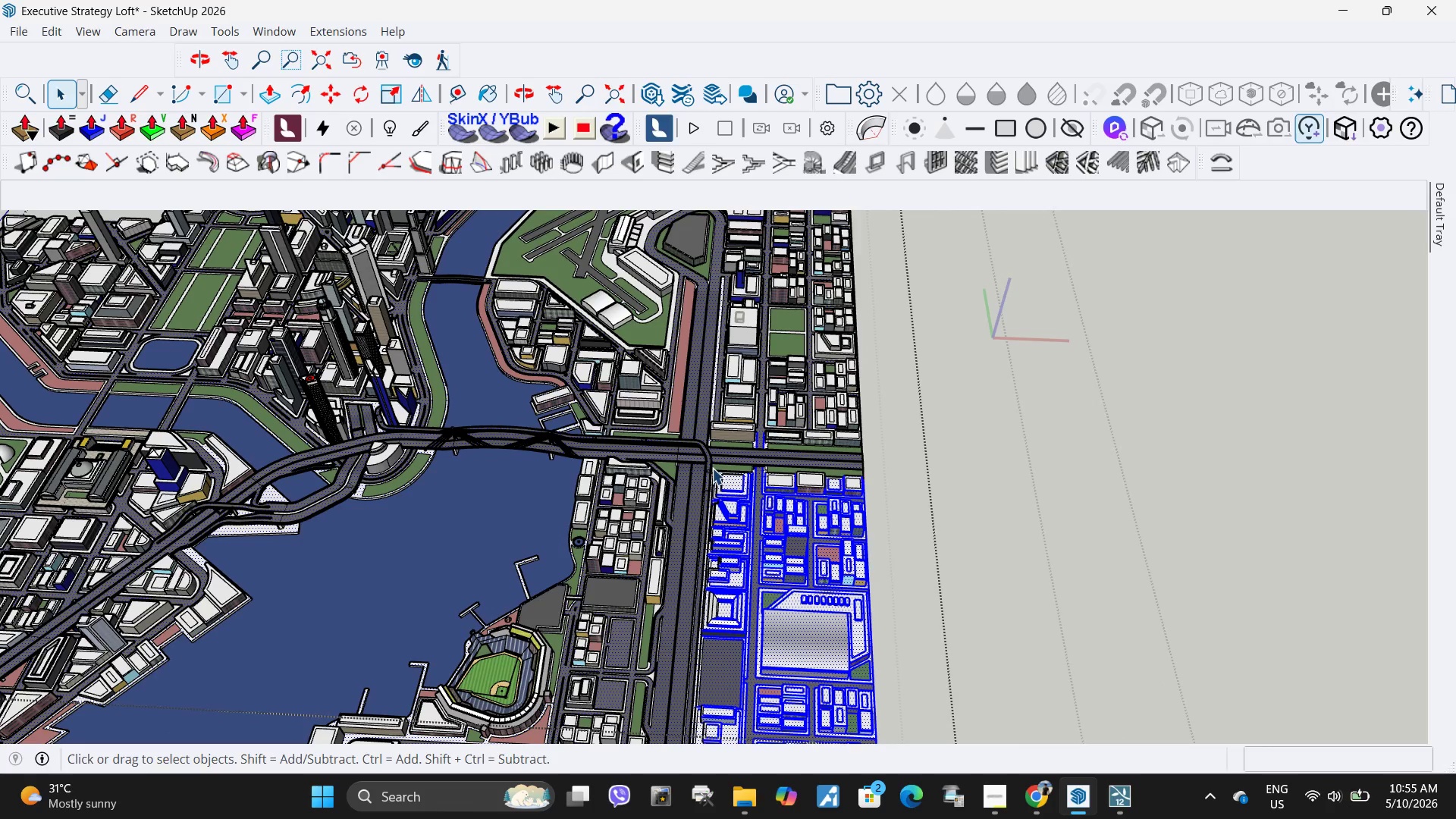 
left_click_drag(start_coordinate=[714, 467], to_coordinate=[1037, 686])
 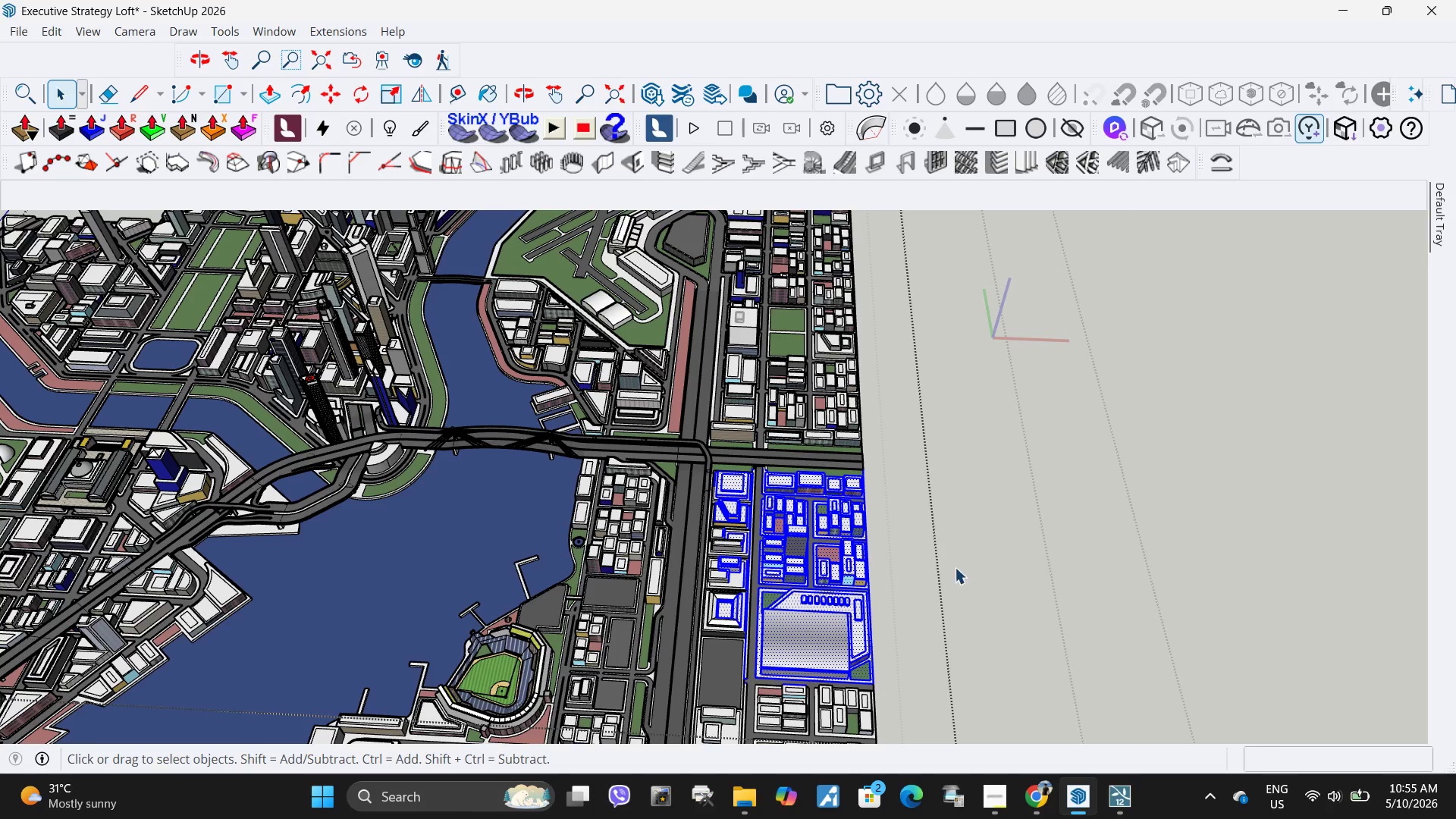 
key(Delete)
 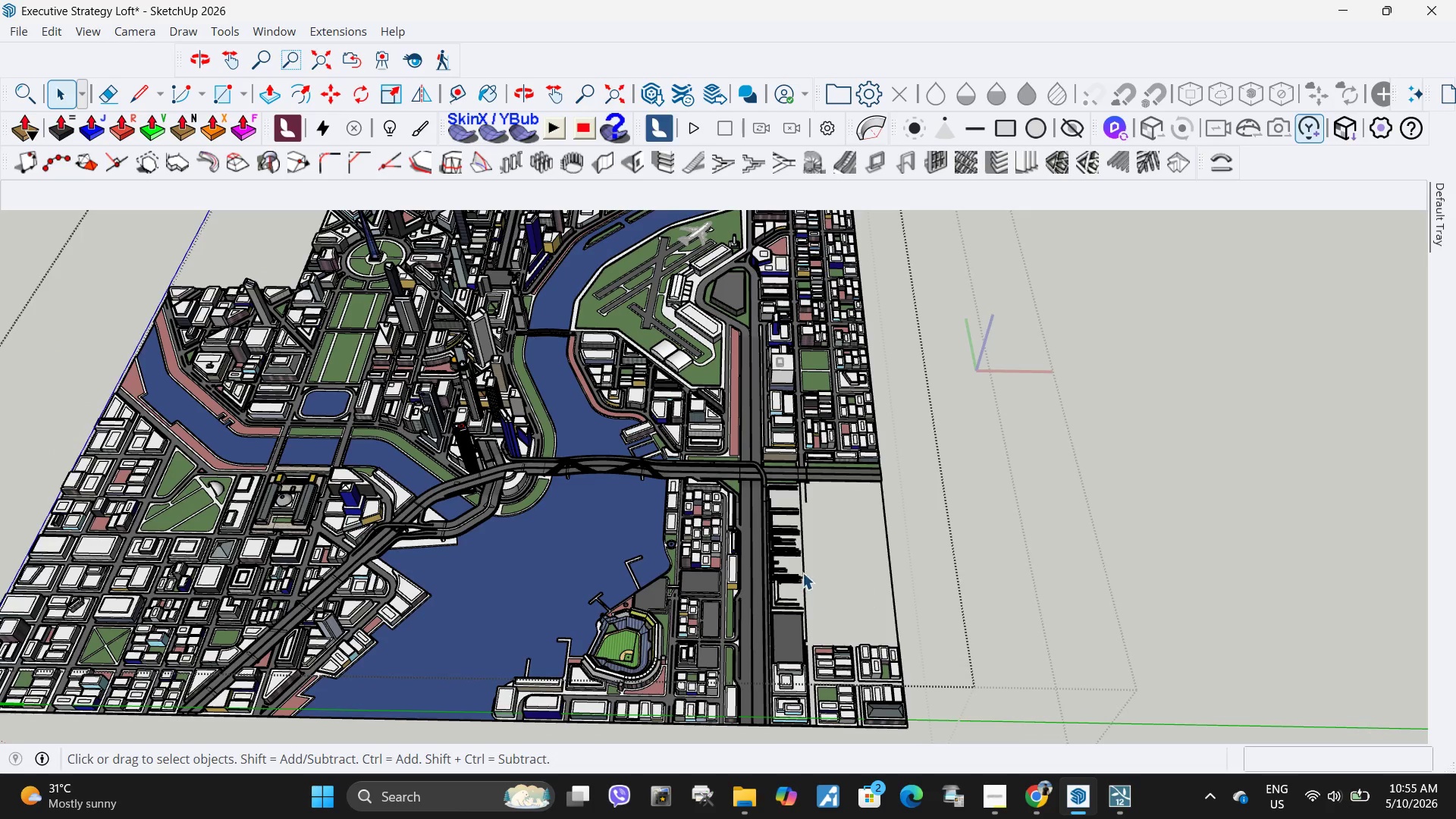 
scroll: coordinate [943, 539], scroll_direction: down, amount: 3.0
 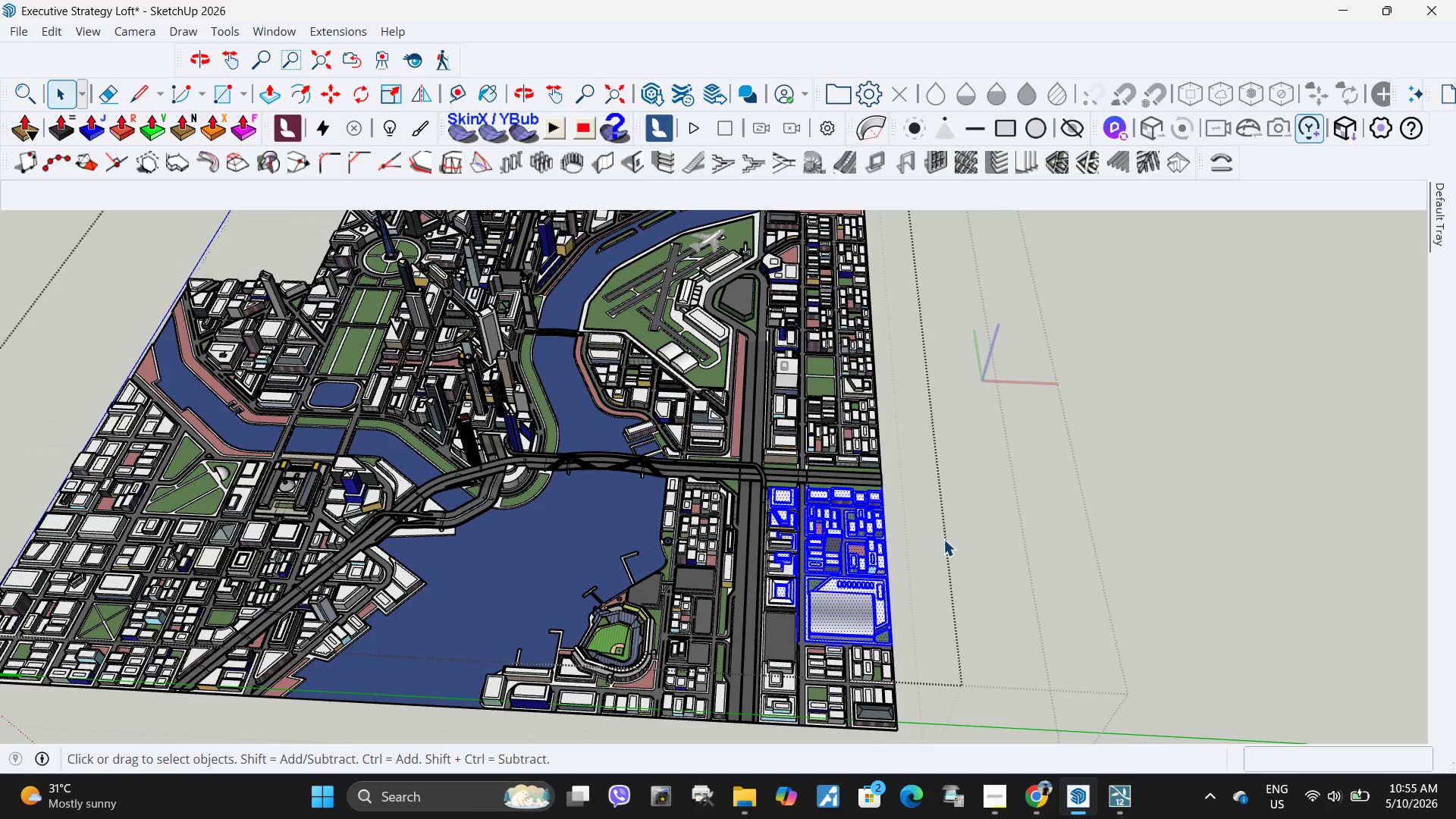 
left_click_drag(start_coordinate=[774, 571], to_coordinate=[974, 746])
 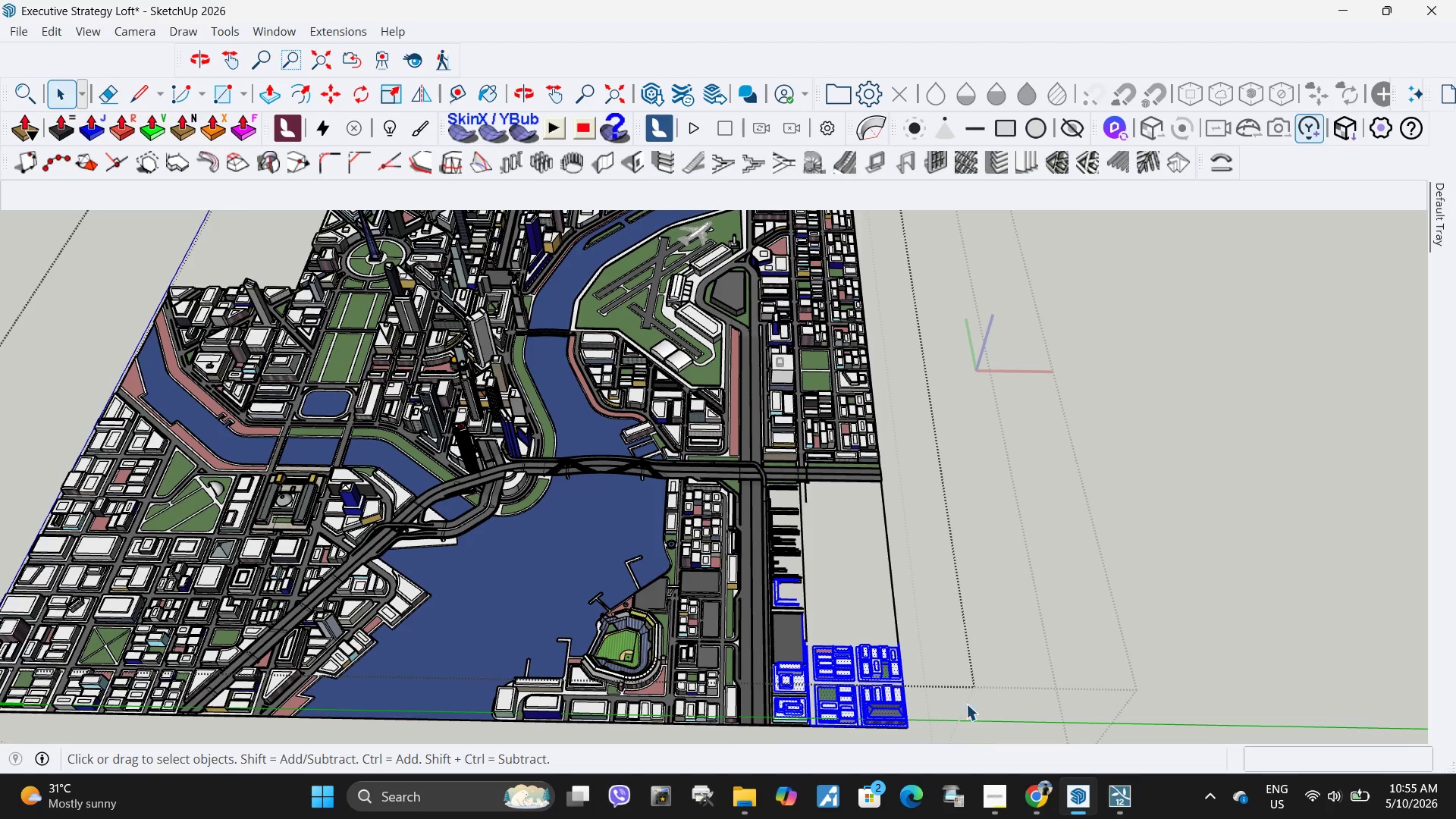 
key(Delete)
 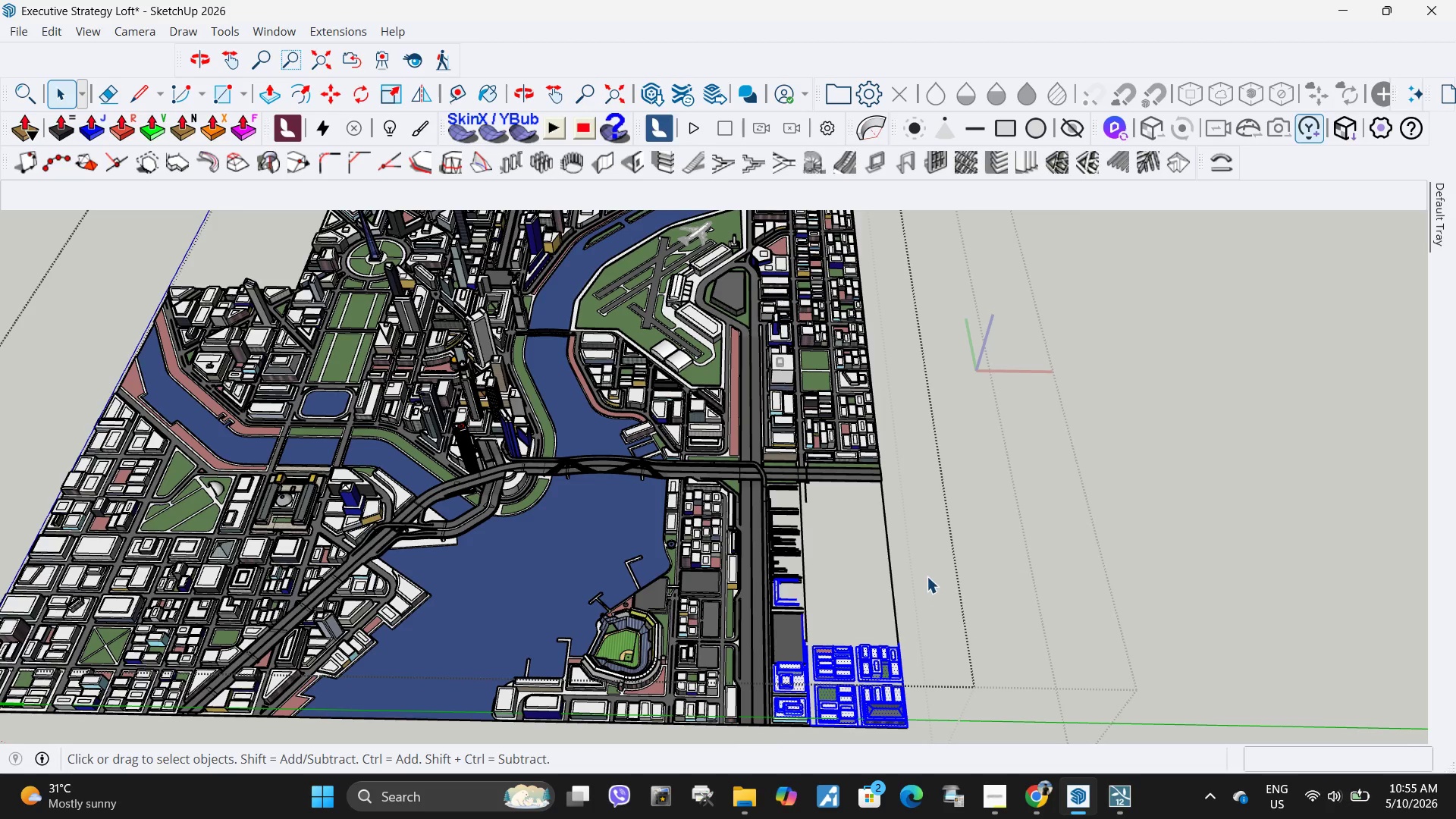 
scroll: coordinate [927, 574], scroll_direction: down, amount: 5.0
 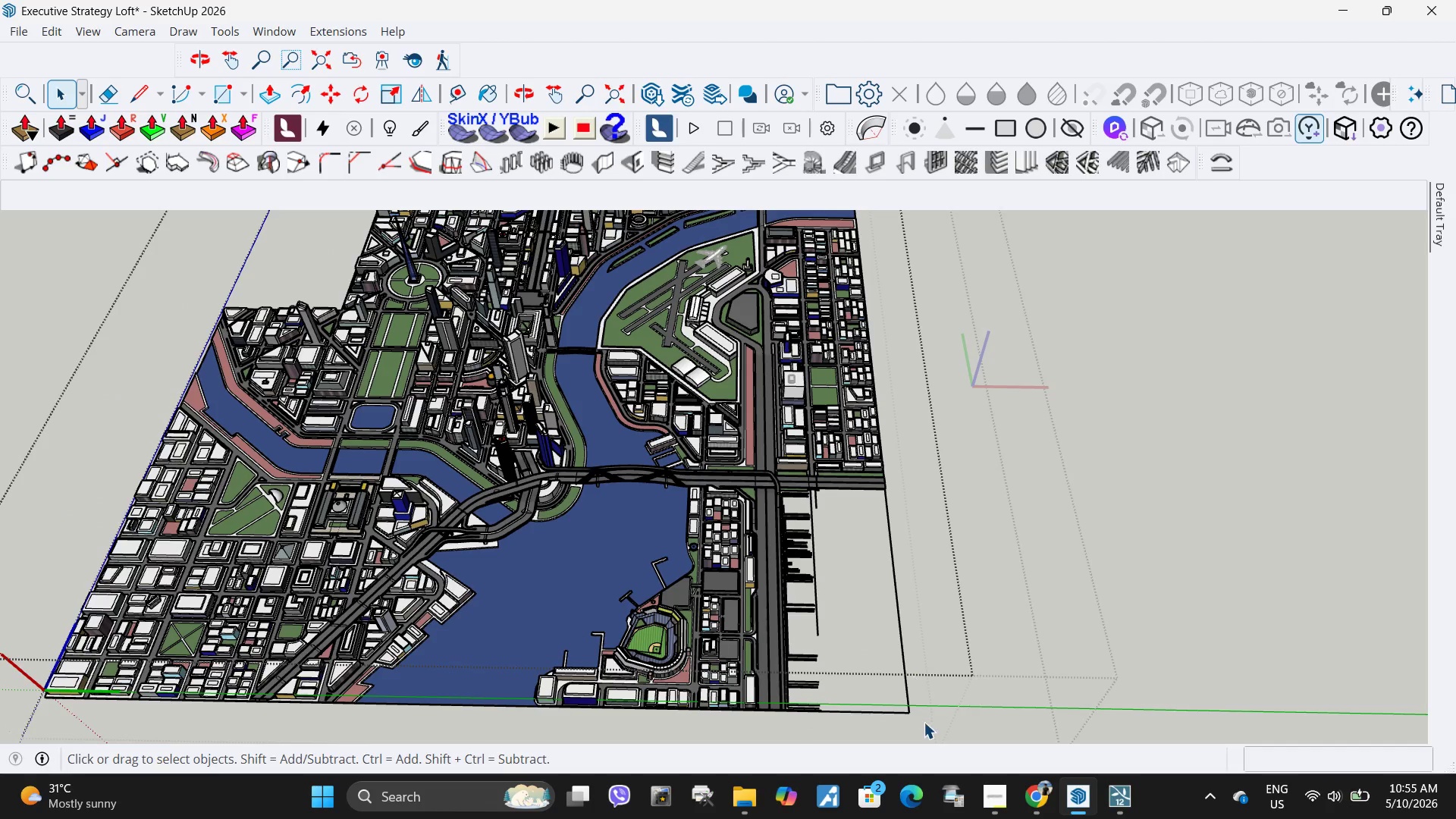 
left_click_drag(start_coordinate=[928, 723], to_coordinate=[797, 504])
 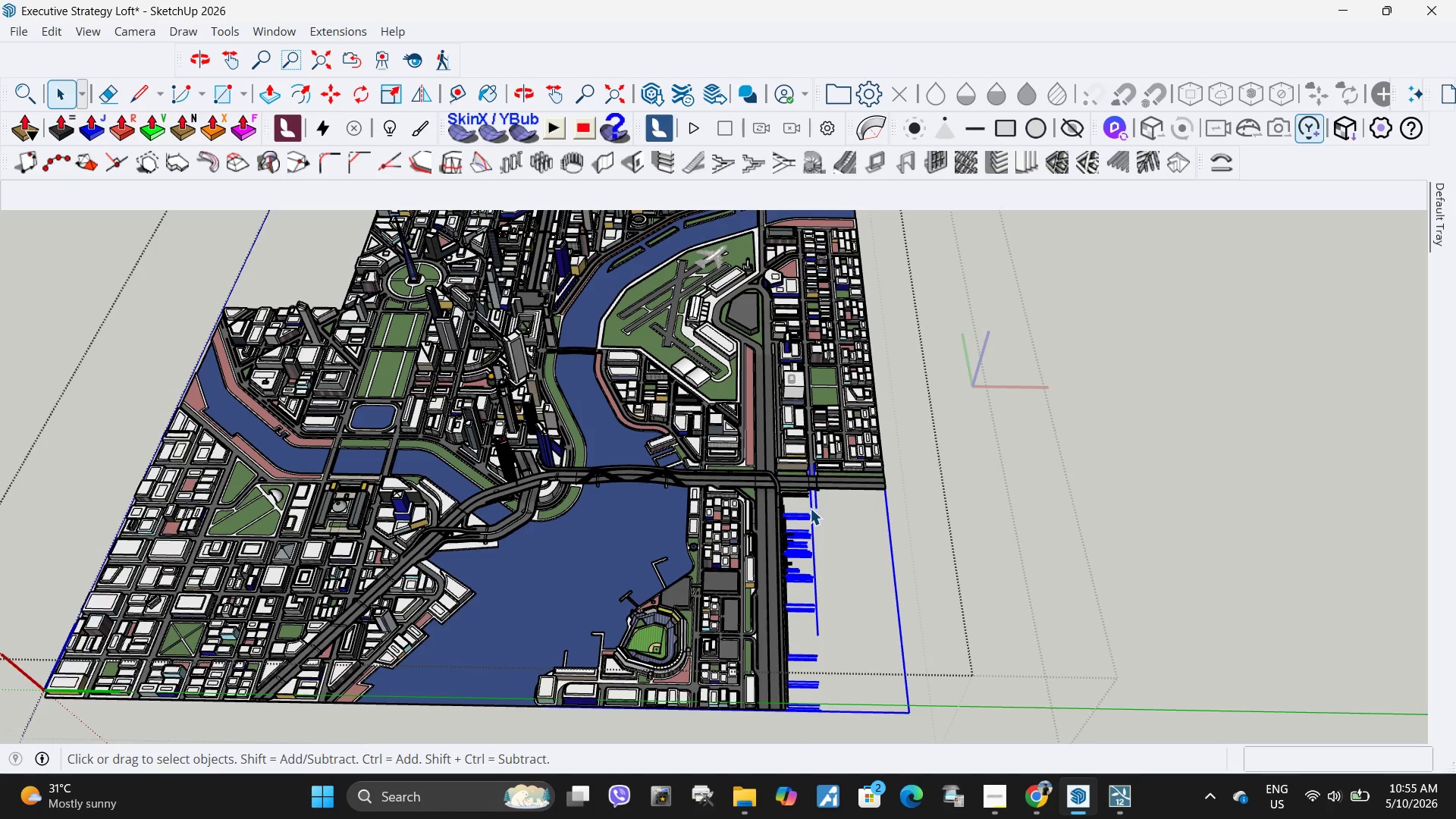 
key(Delete)
 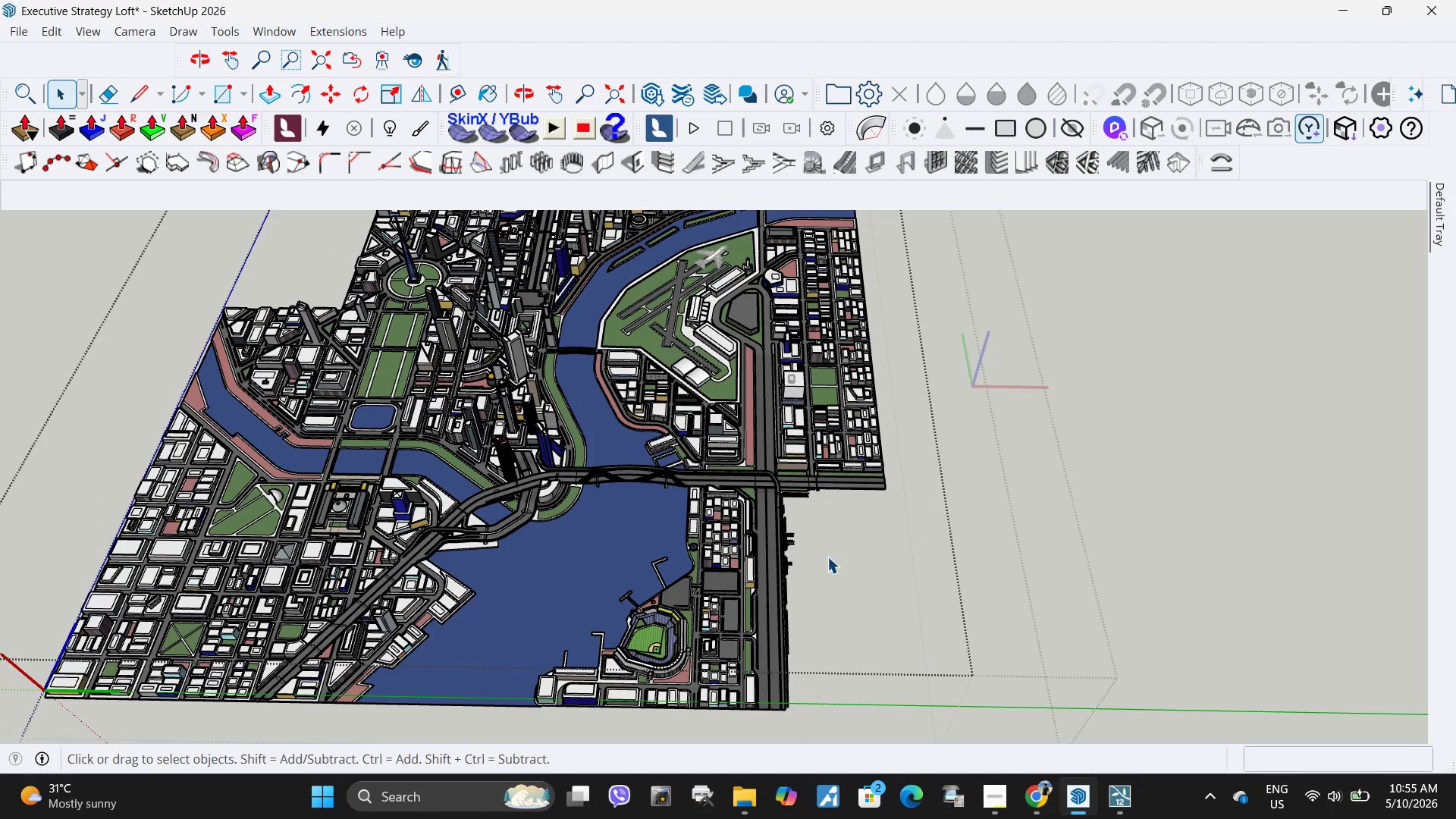 
left_click_drag(start_coordinate=[884, 643], to_coordinate=[776, 472])
 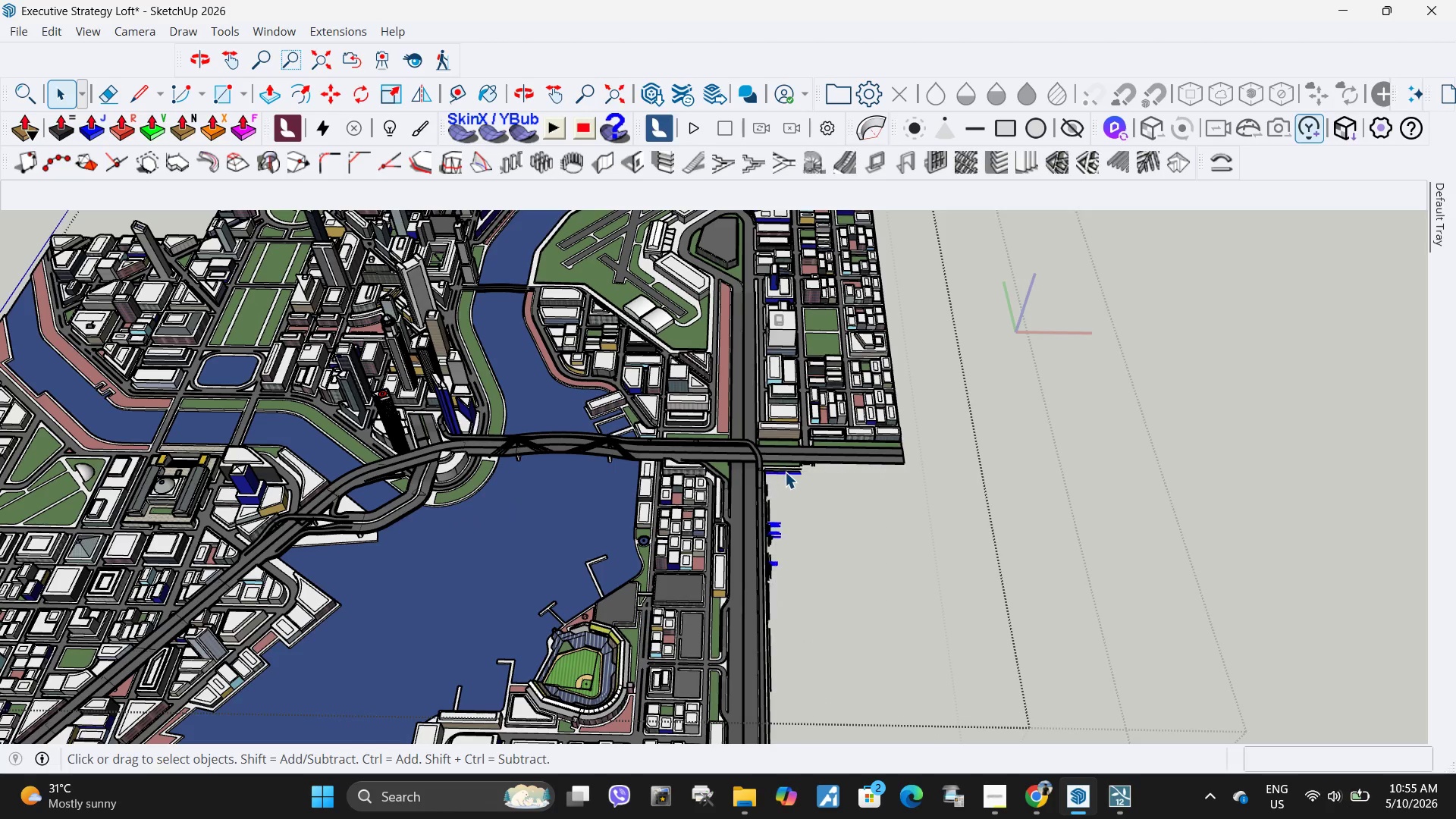 
scroll: coordinate [831, 563], scroll_direction: up, amount: 3.0
 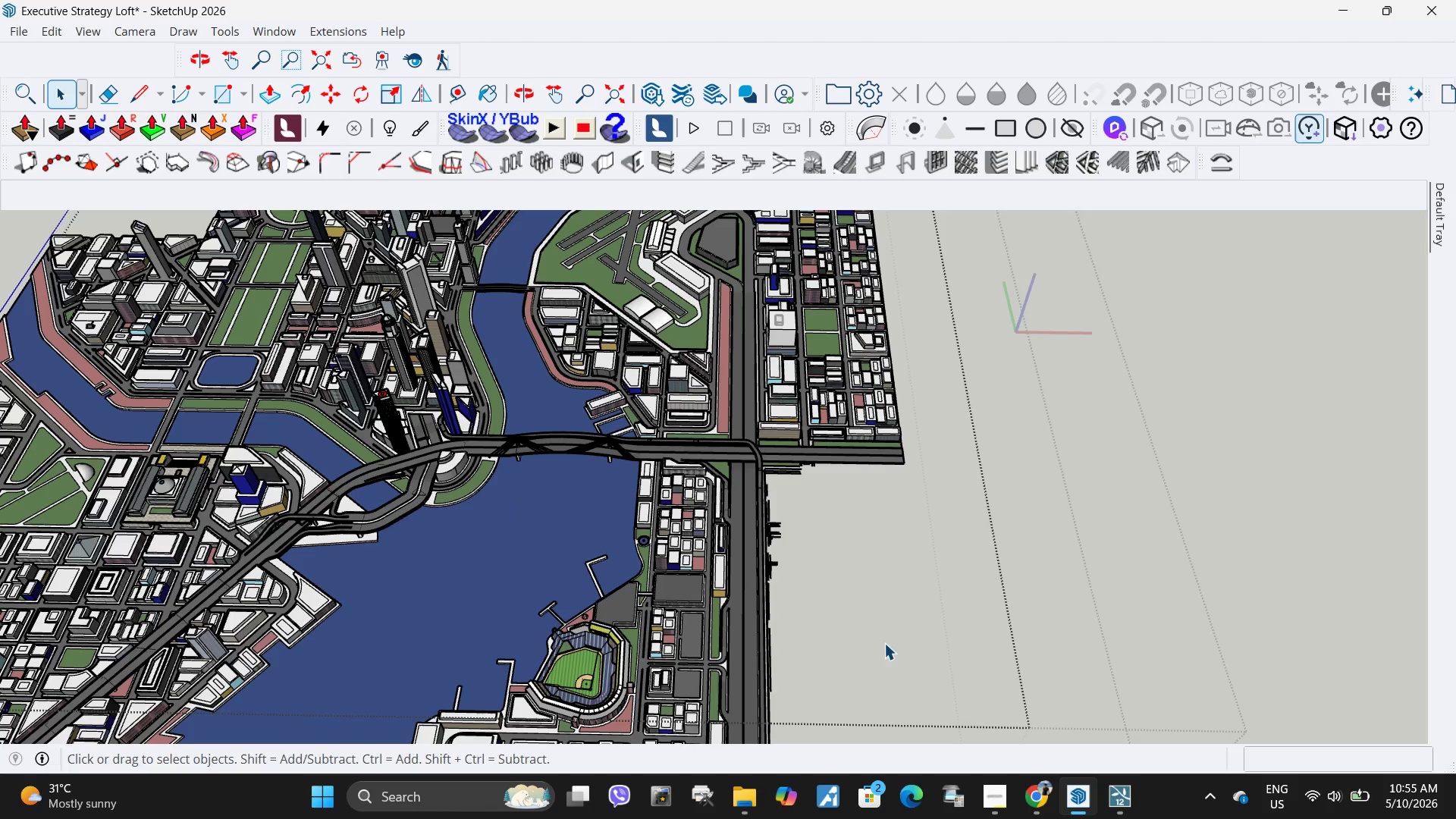 
key(Delete)
 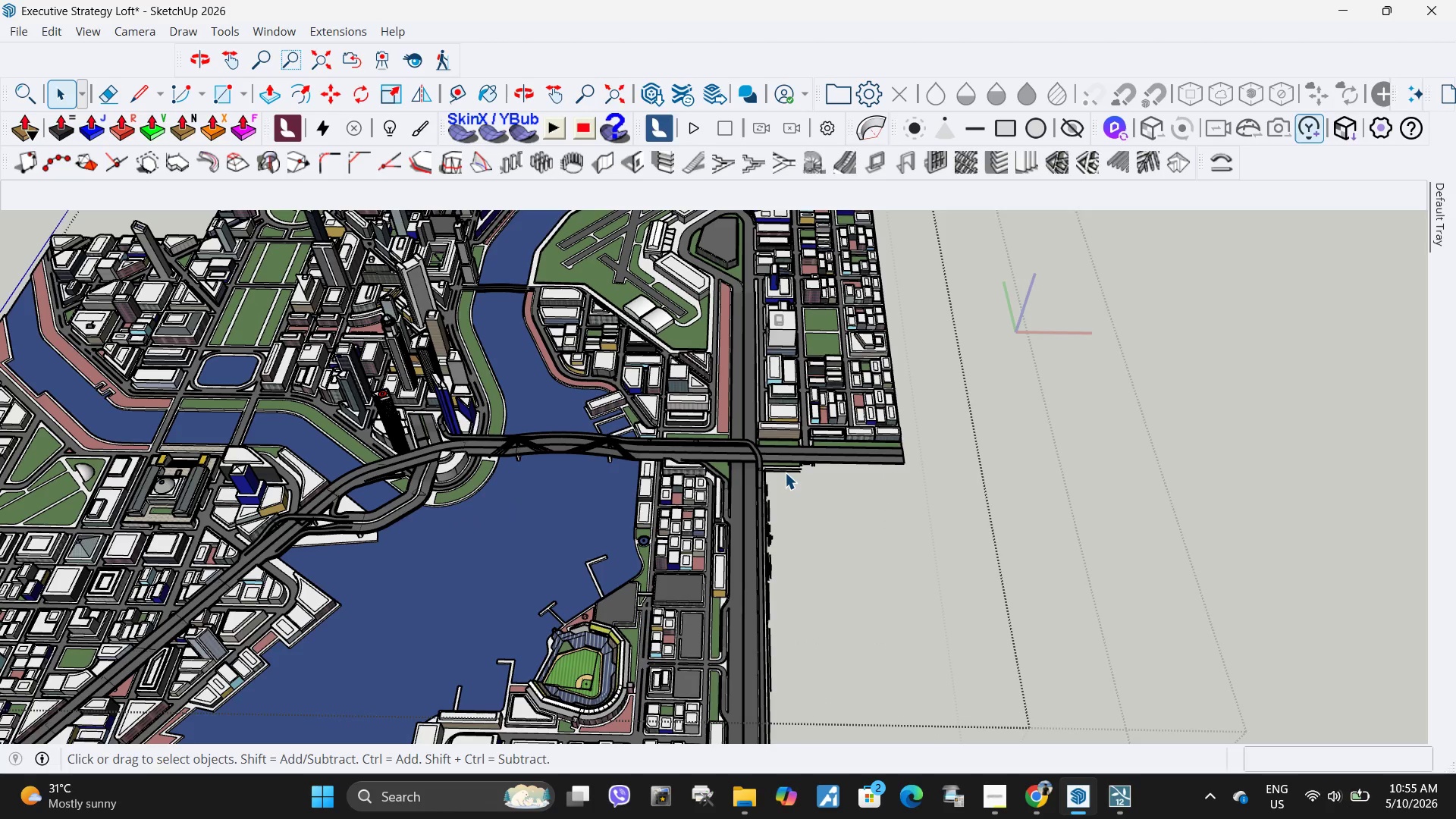 
left_click_drag(start_coordinate=[743, 291], to_coordinate=[907, 412])
 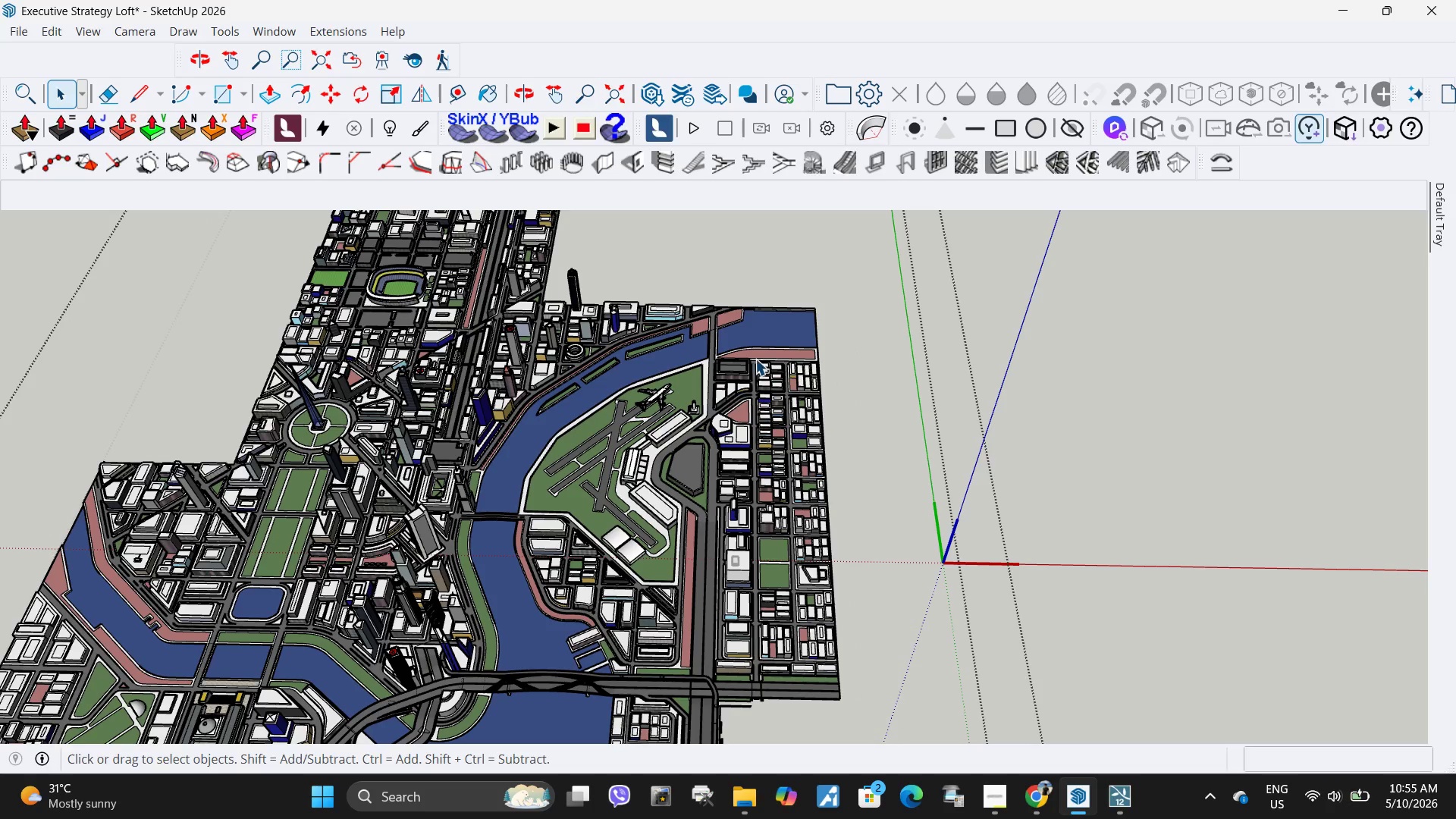 
scroll: coordinate [795, 343], scroll_direction: down, amount: 10.0
 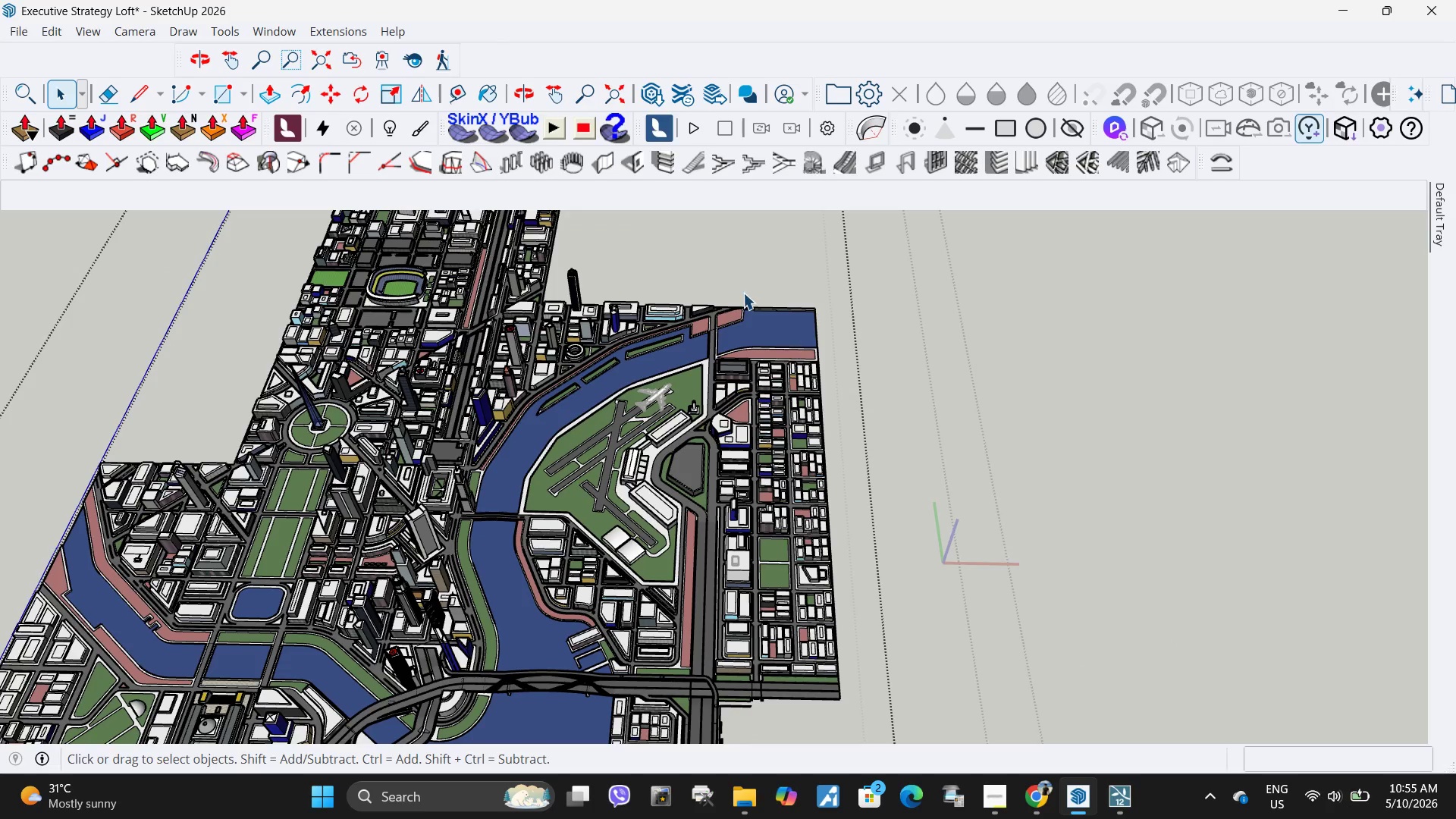 
key(Escape)
 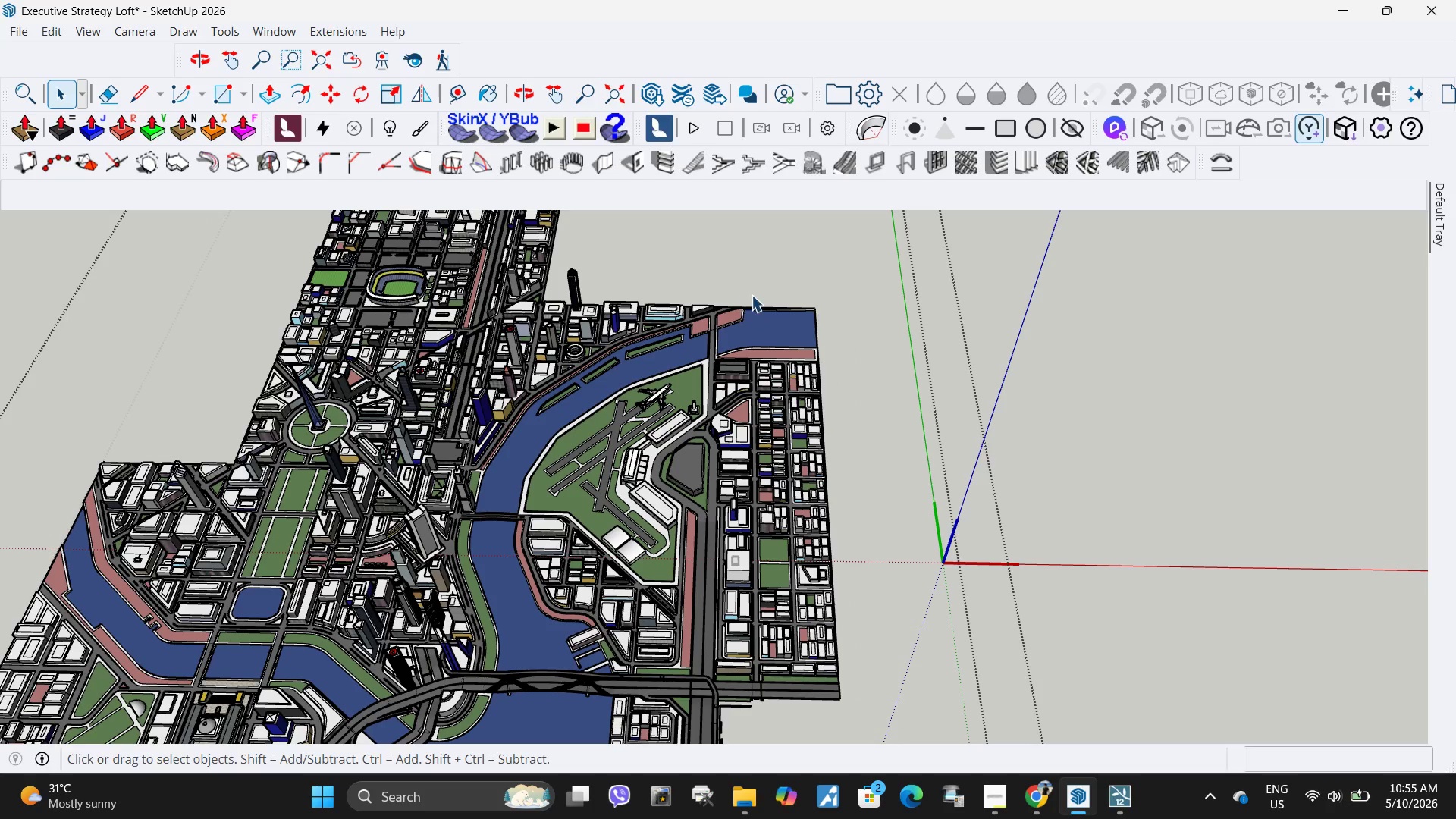 
left_click_drag(start_coordinate=[755, 292], to_coordinate=[942, 712])
 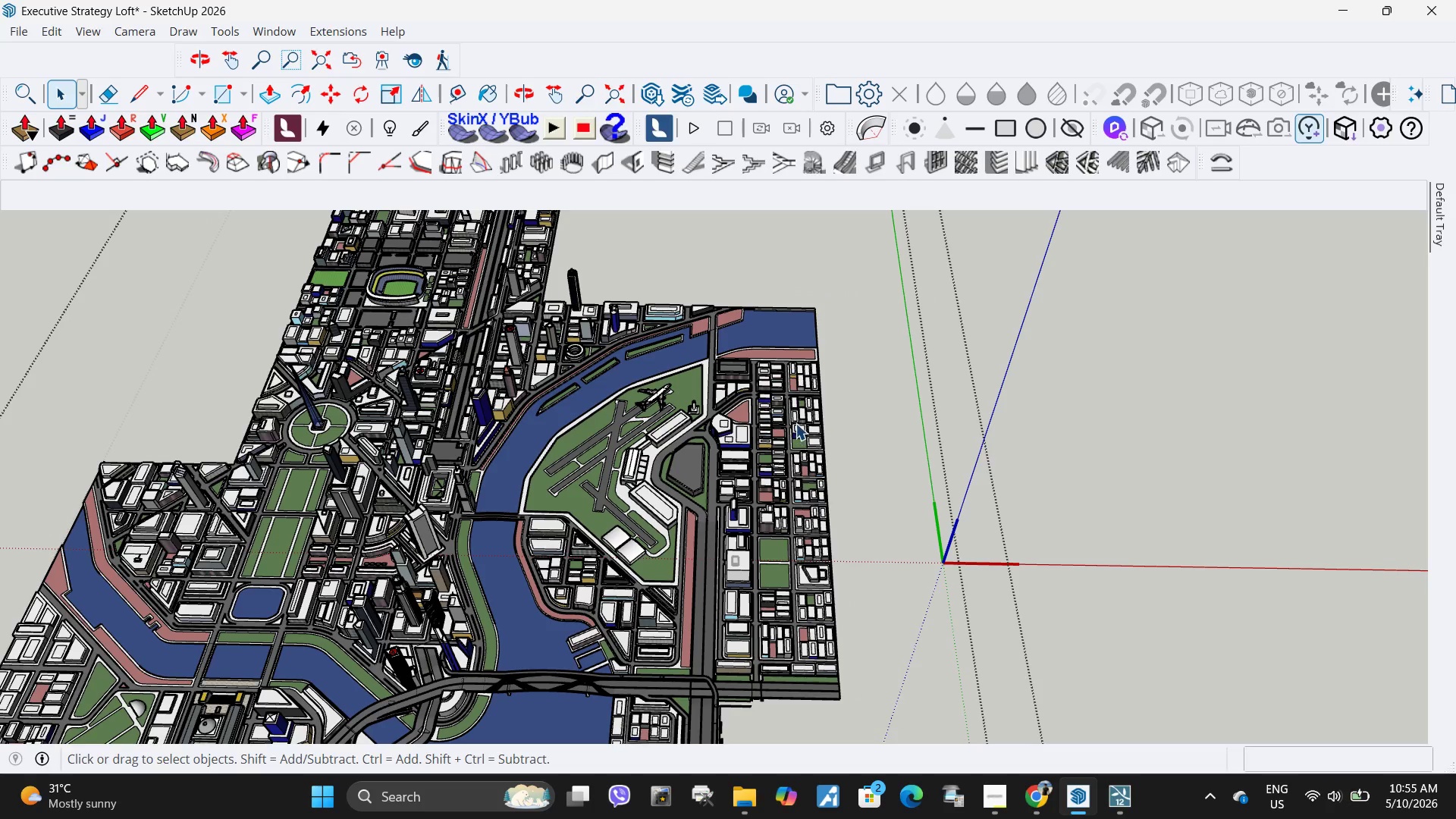 
double_click([795, 423])
 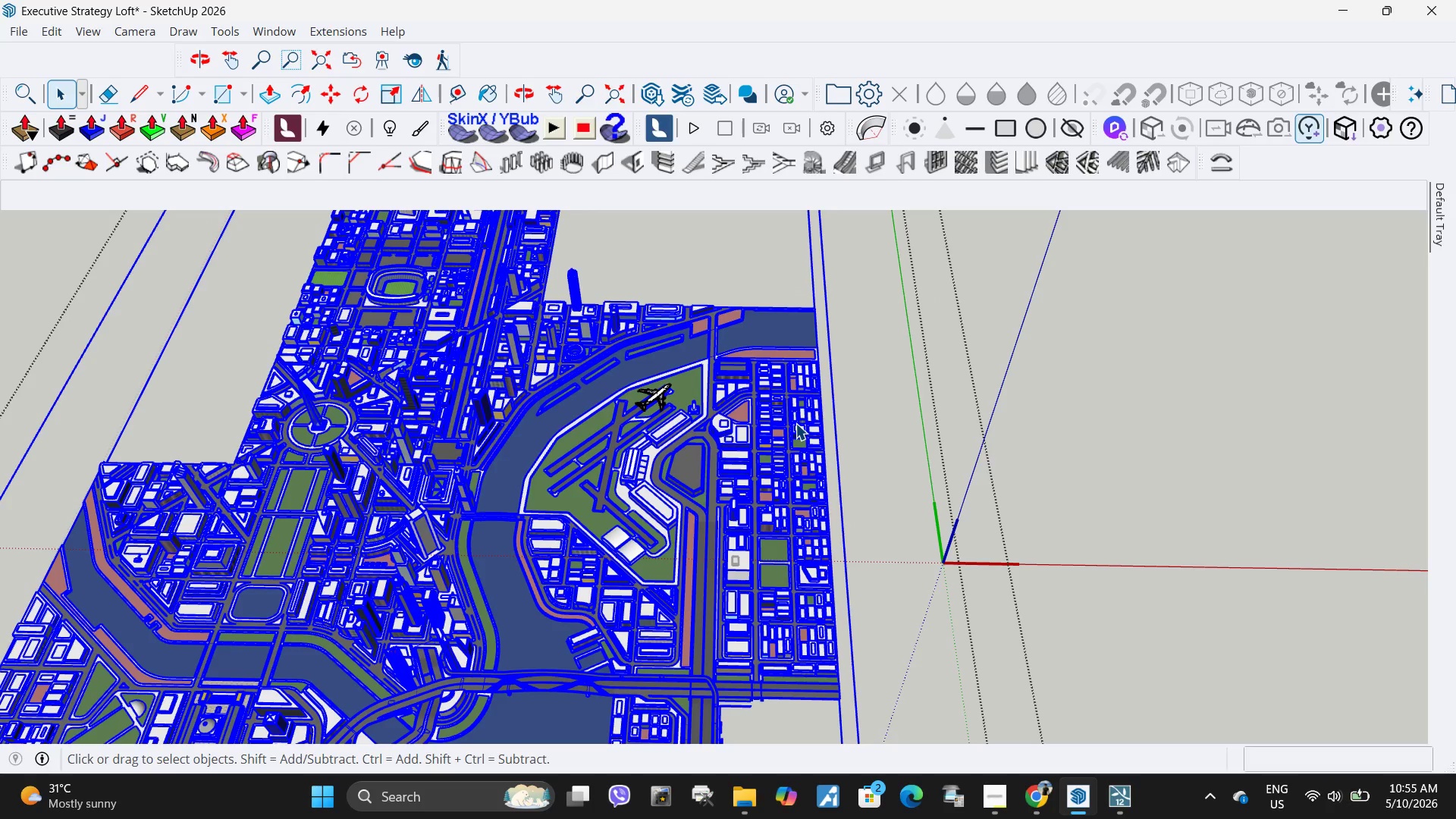 
triple_click([795, 423])
 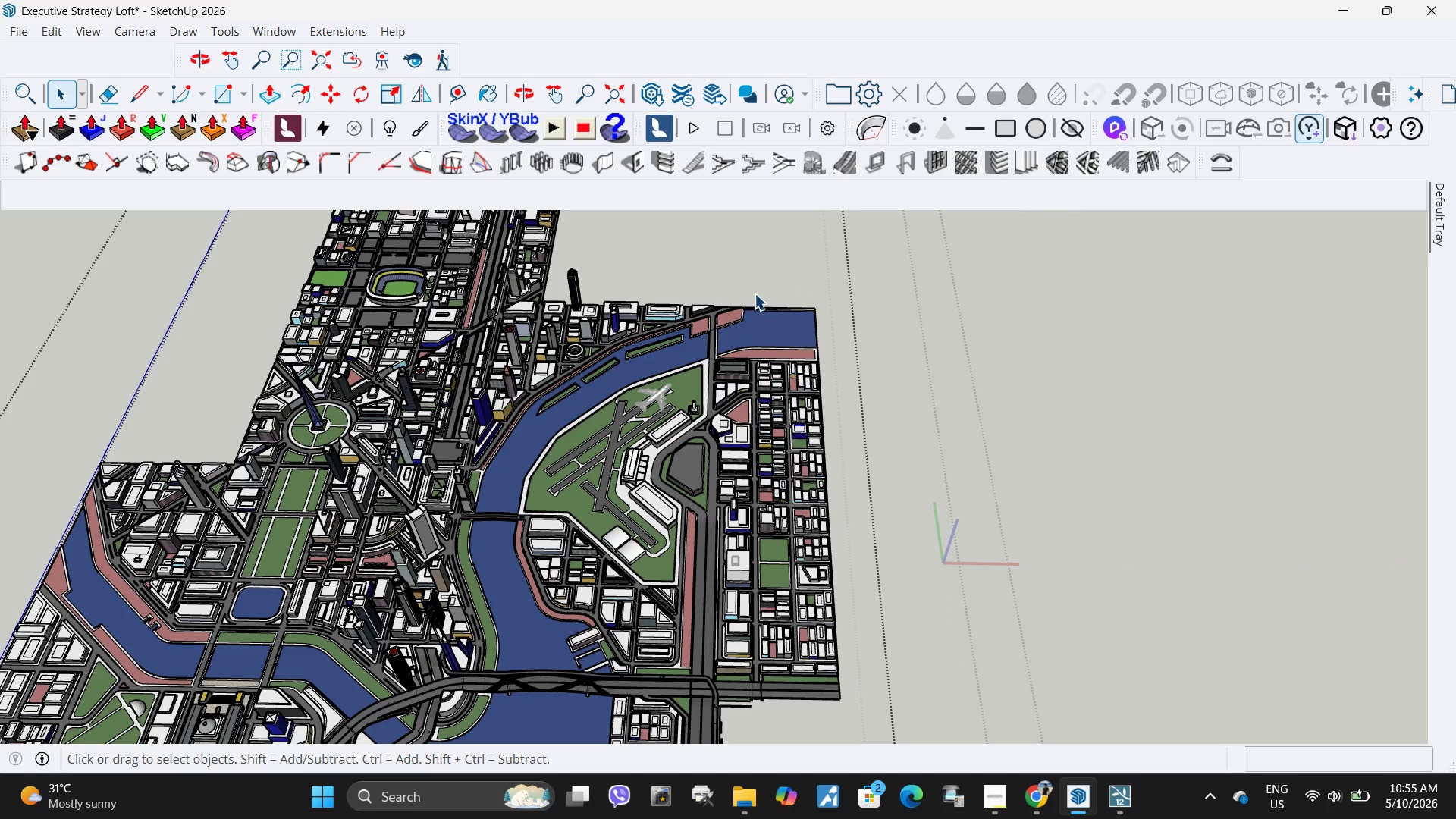 
left_click_drag(start_coordinate=[752, 293], to_coordinate=[947, 718])
 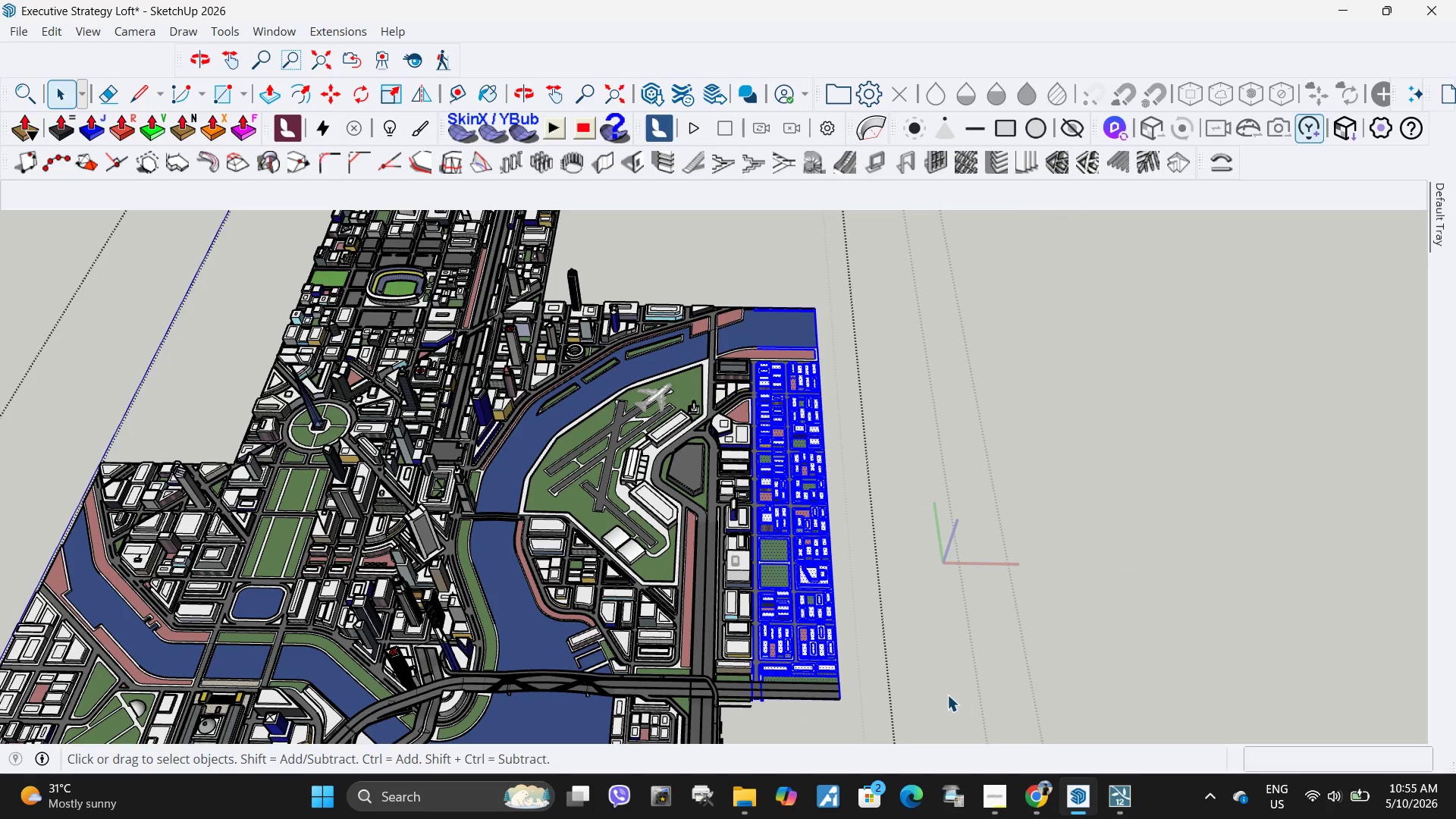 
key(Delete)
 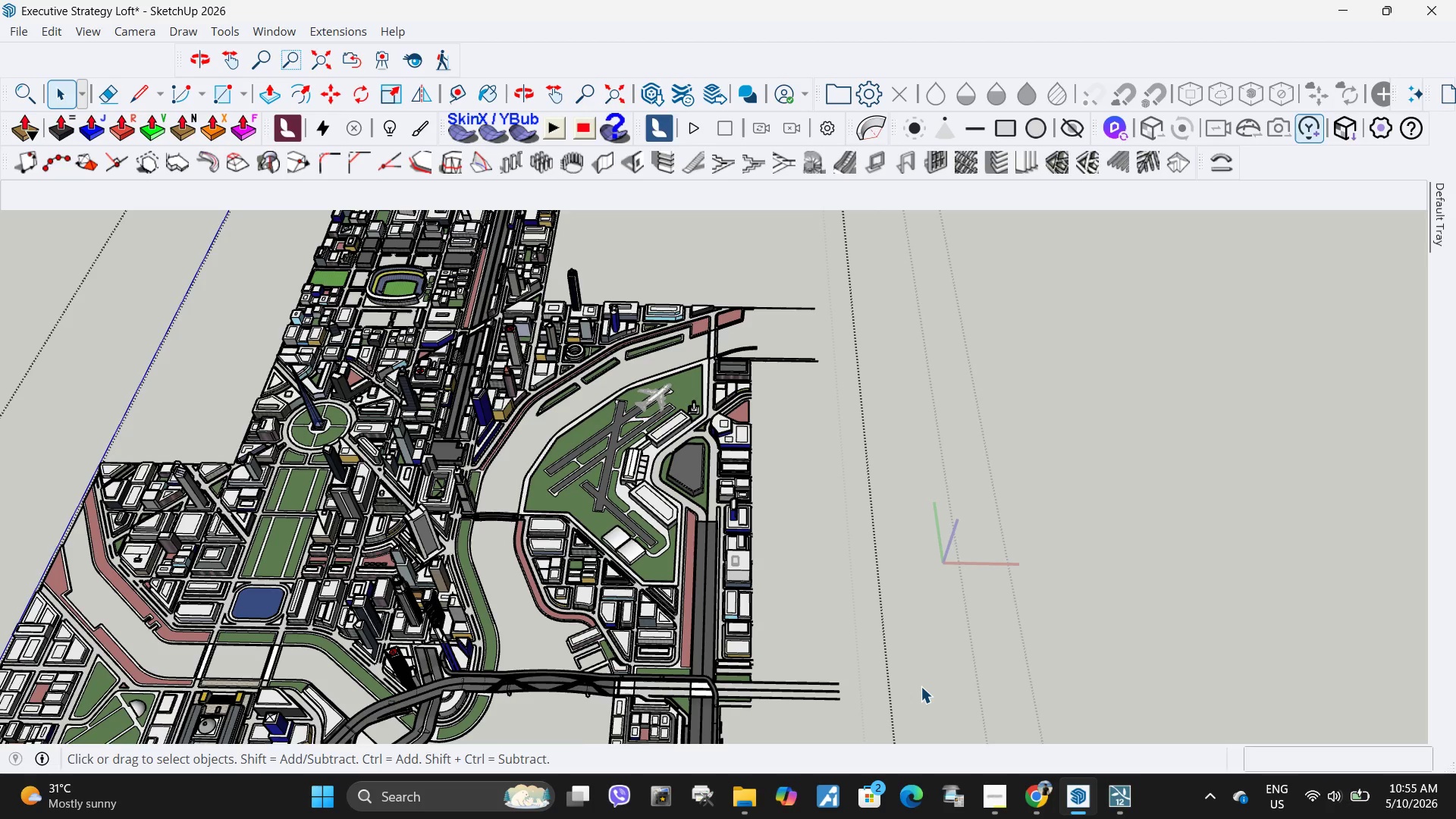 
key(Control+ControlLeft)
 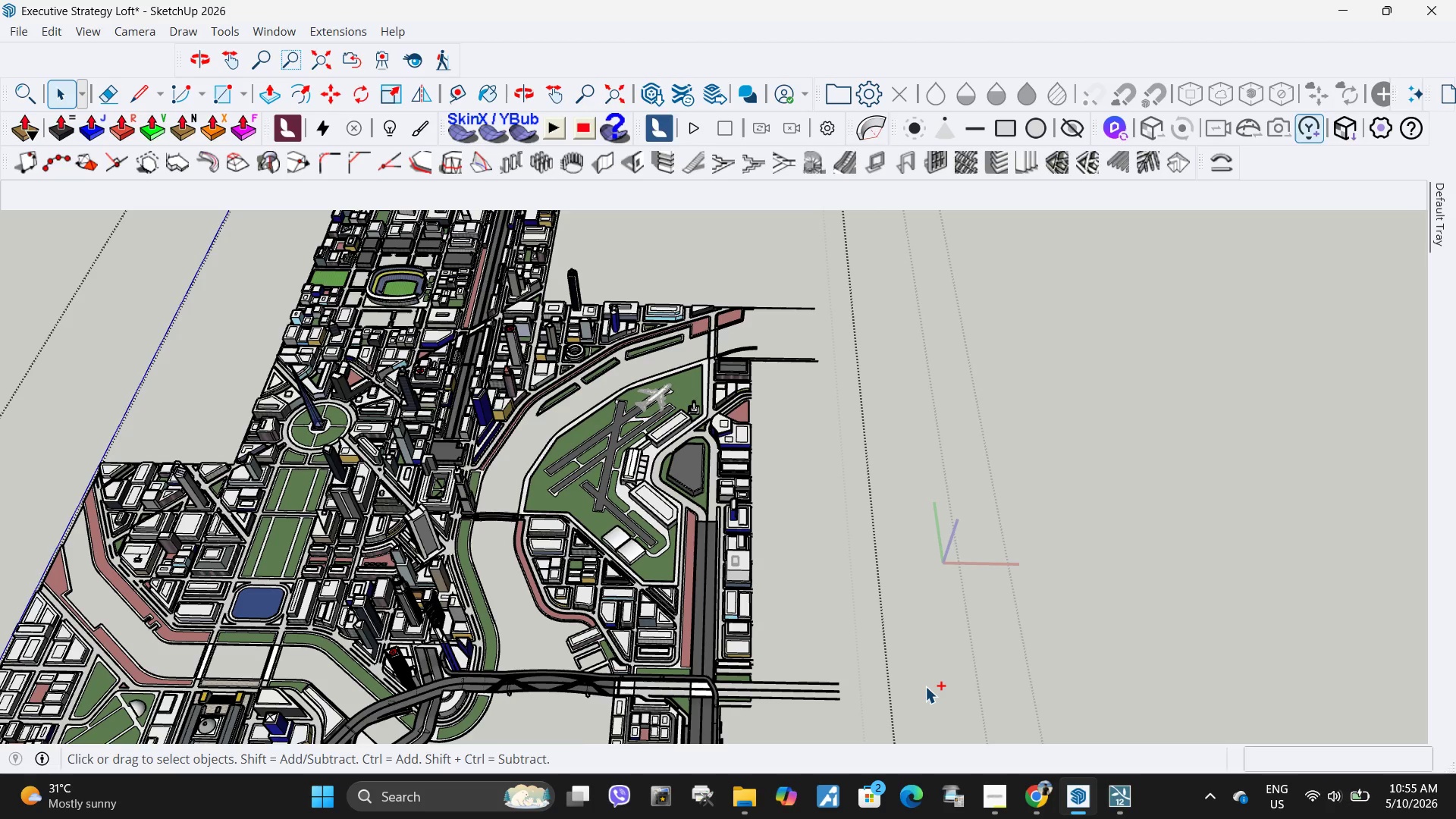 
key(Control+Z)
 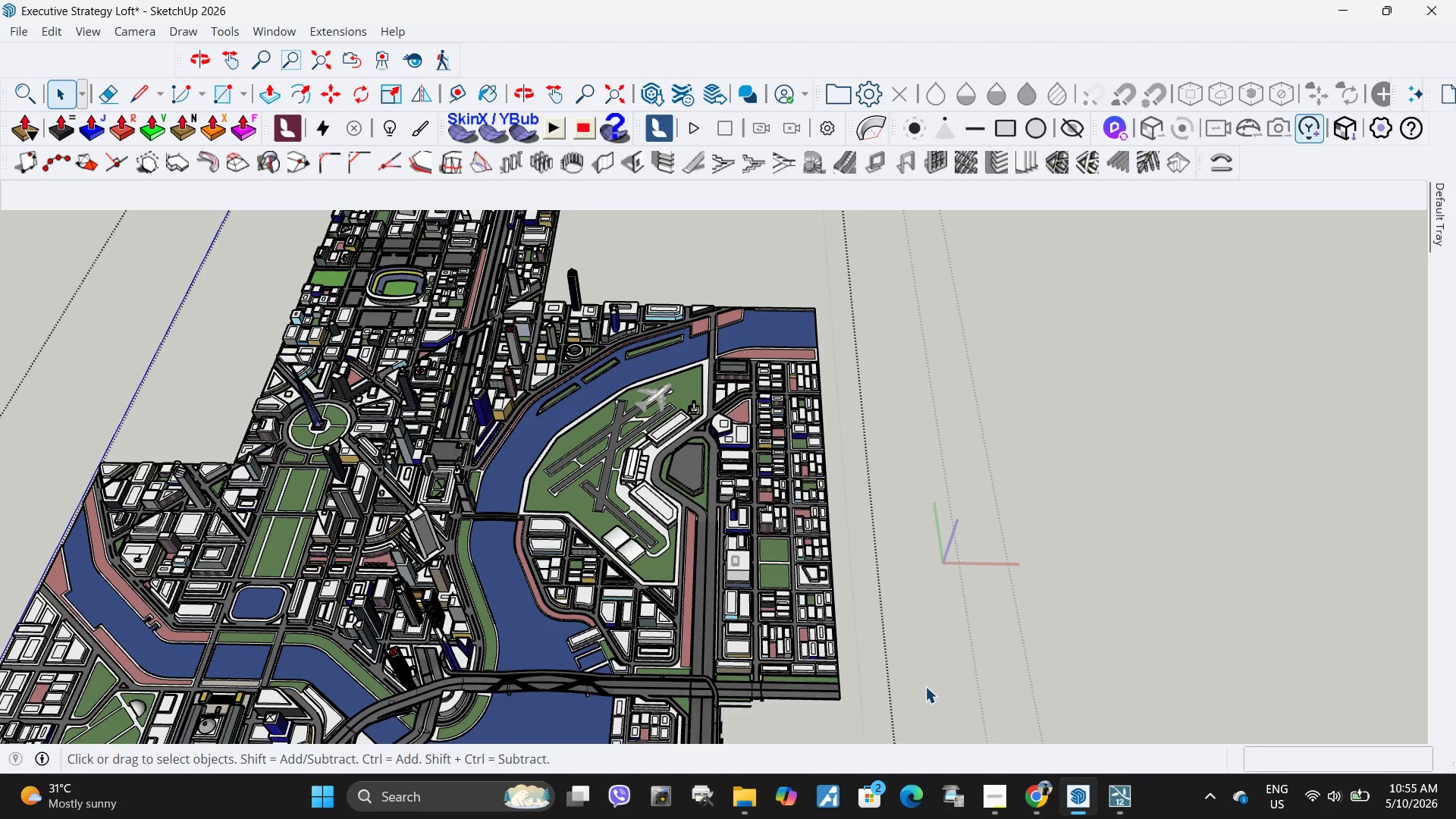 
wait(10.22)
 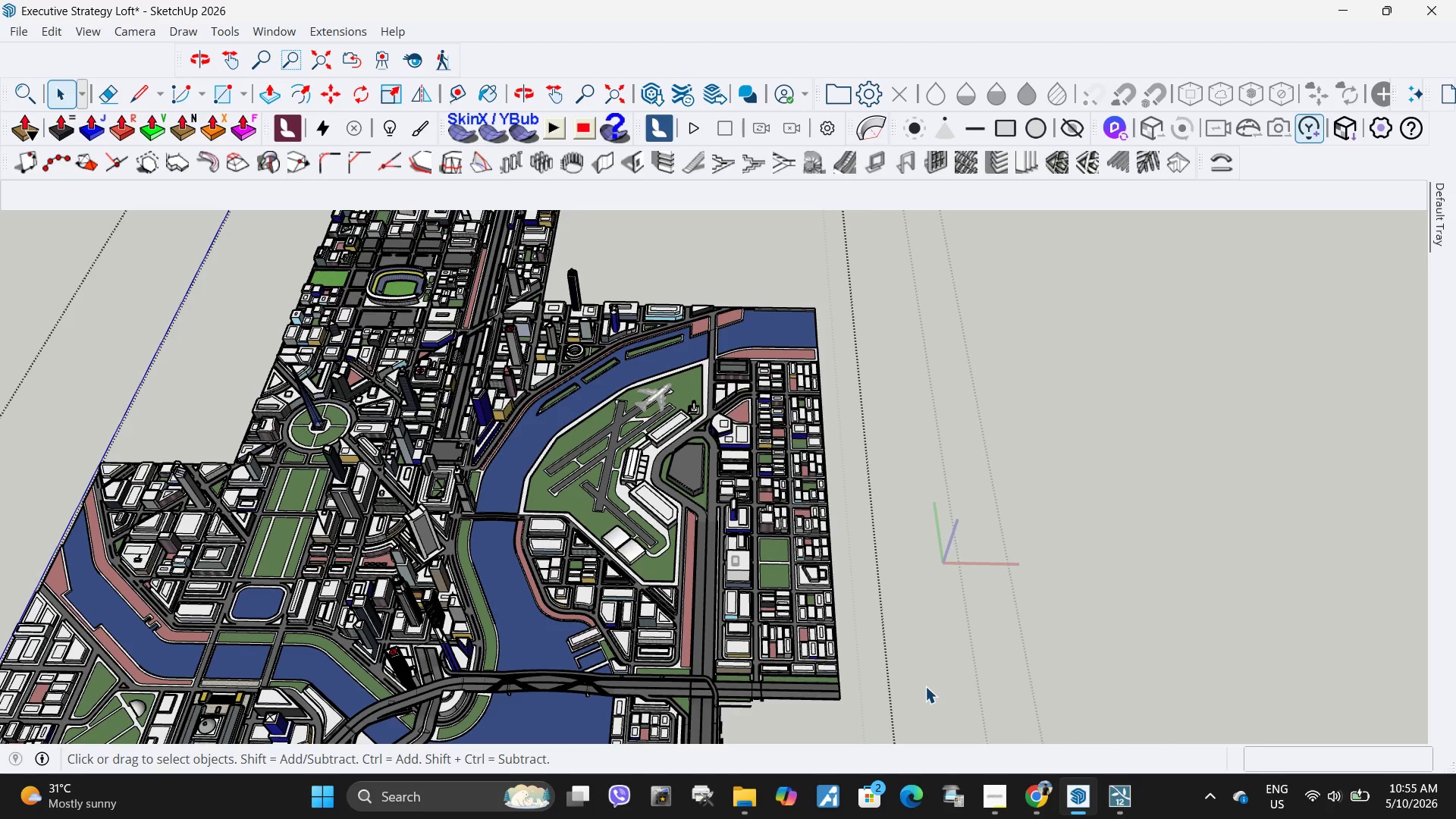 
scroll: coordinate [814, 563], scroll_direction: none, amount: 0.0
 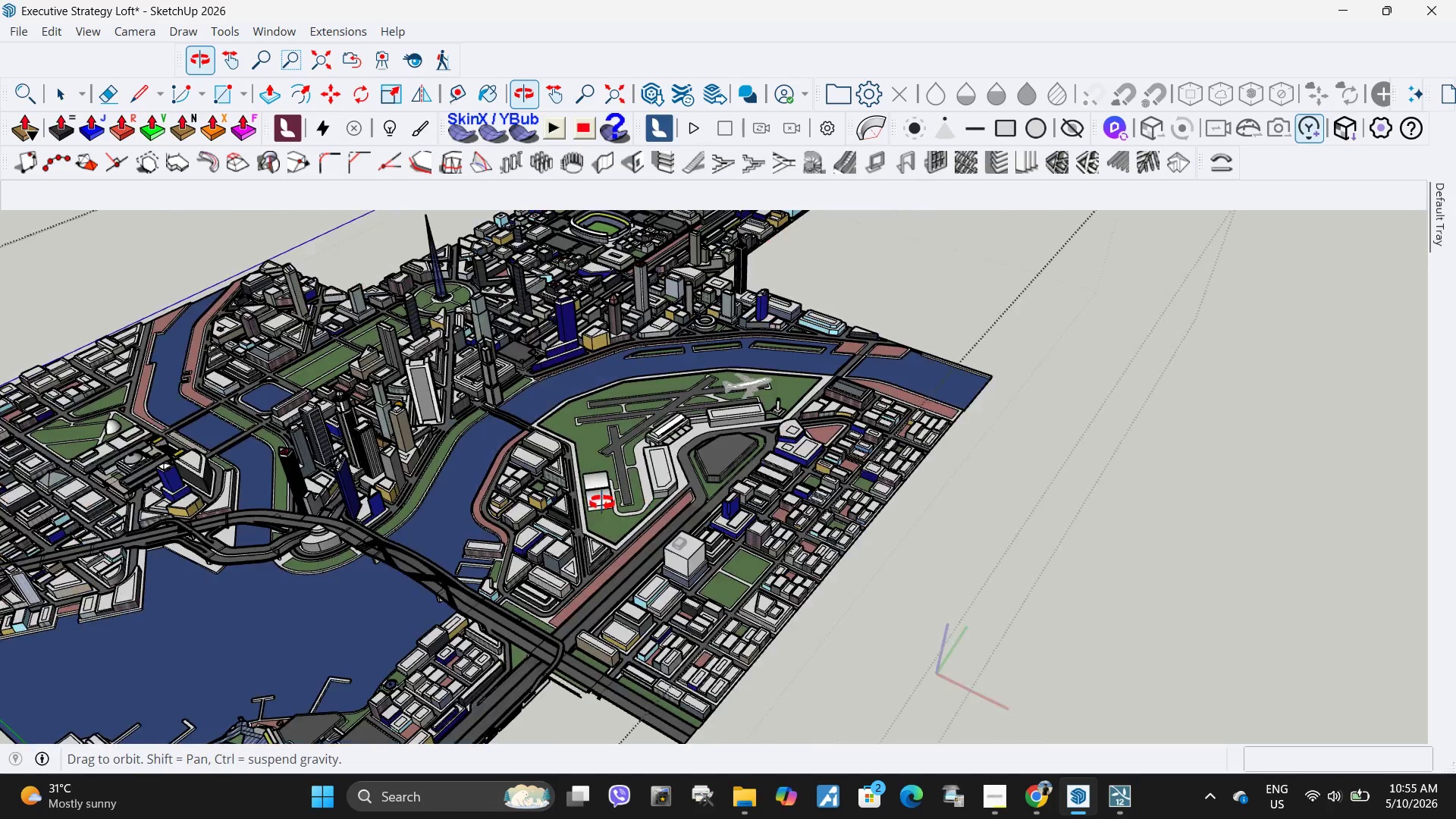 
key(Space)
 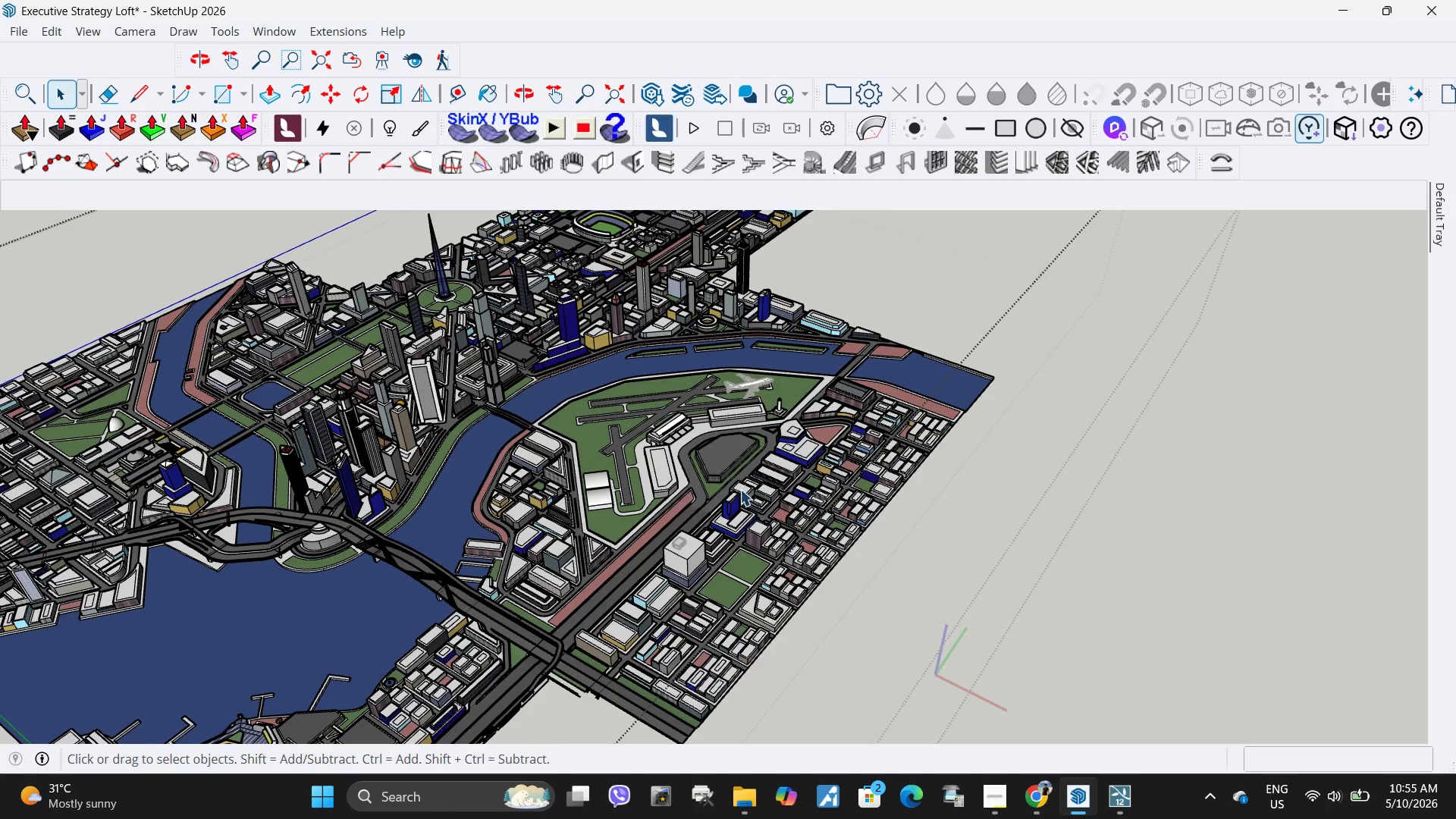 
key(Escape)
 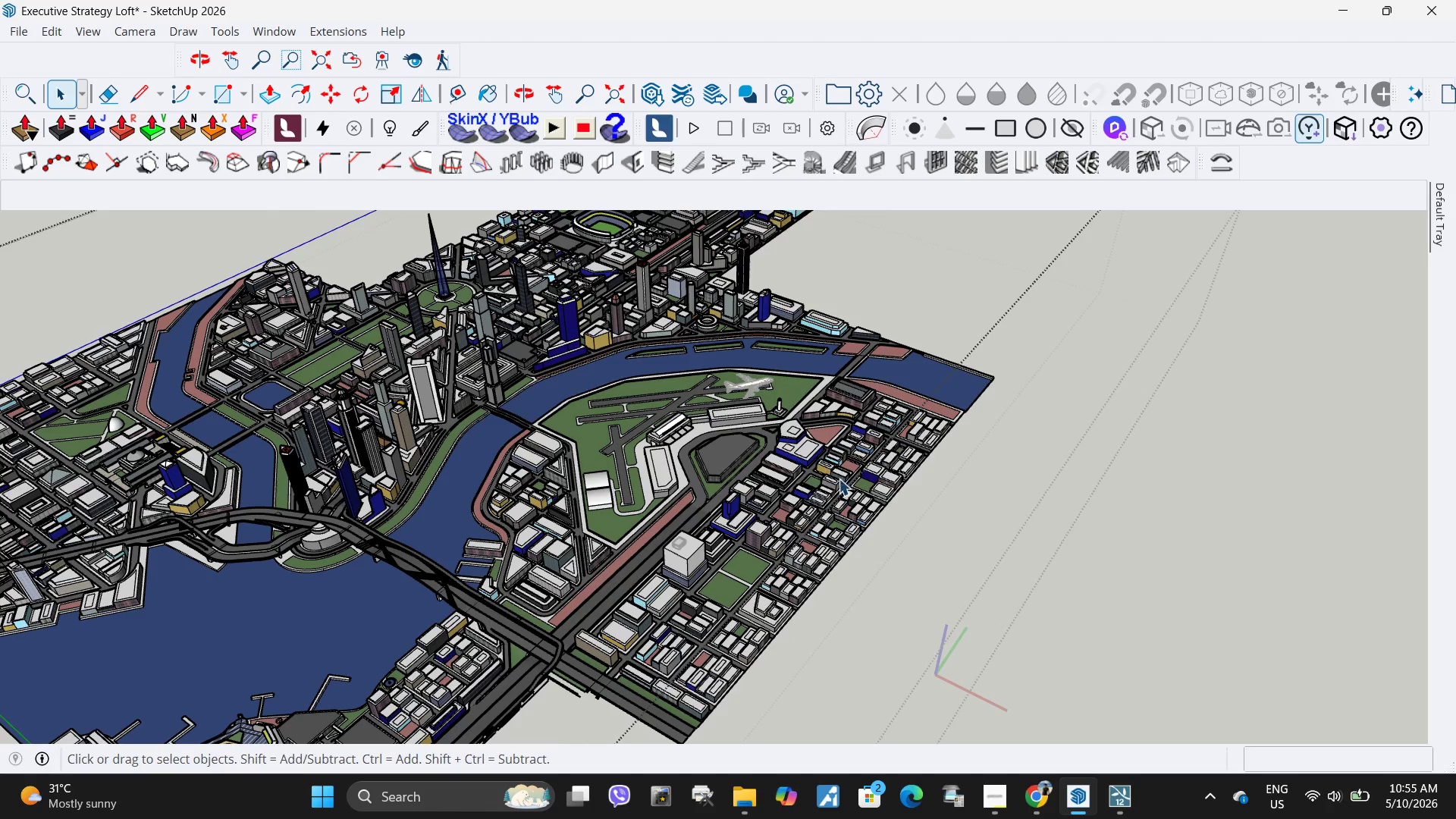 
key(Escape)
 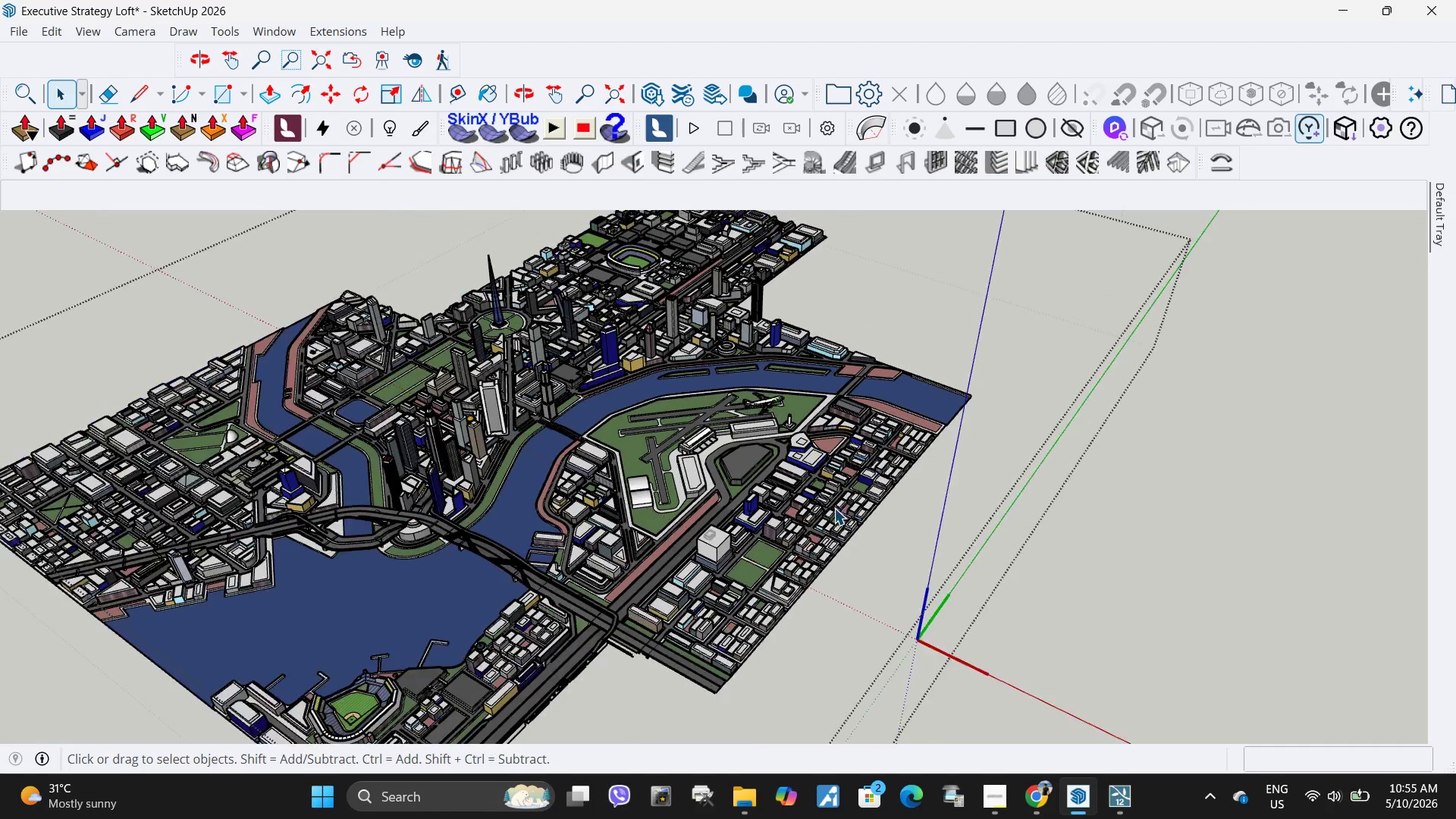 
key(Escape)
 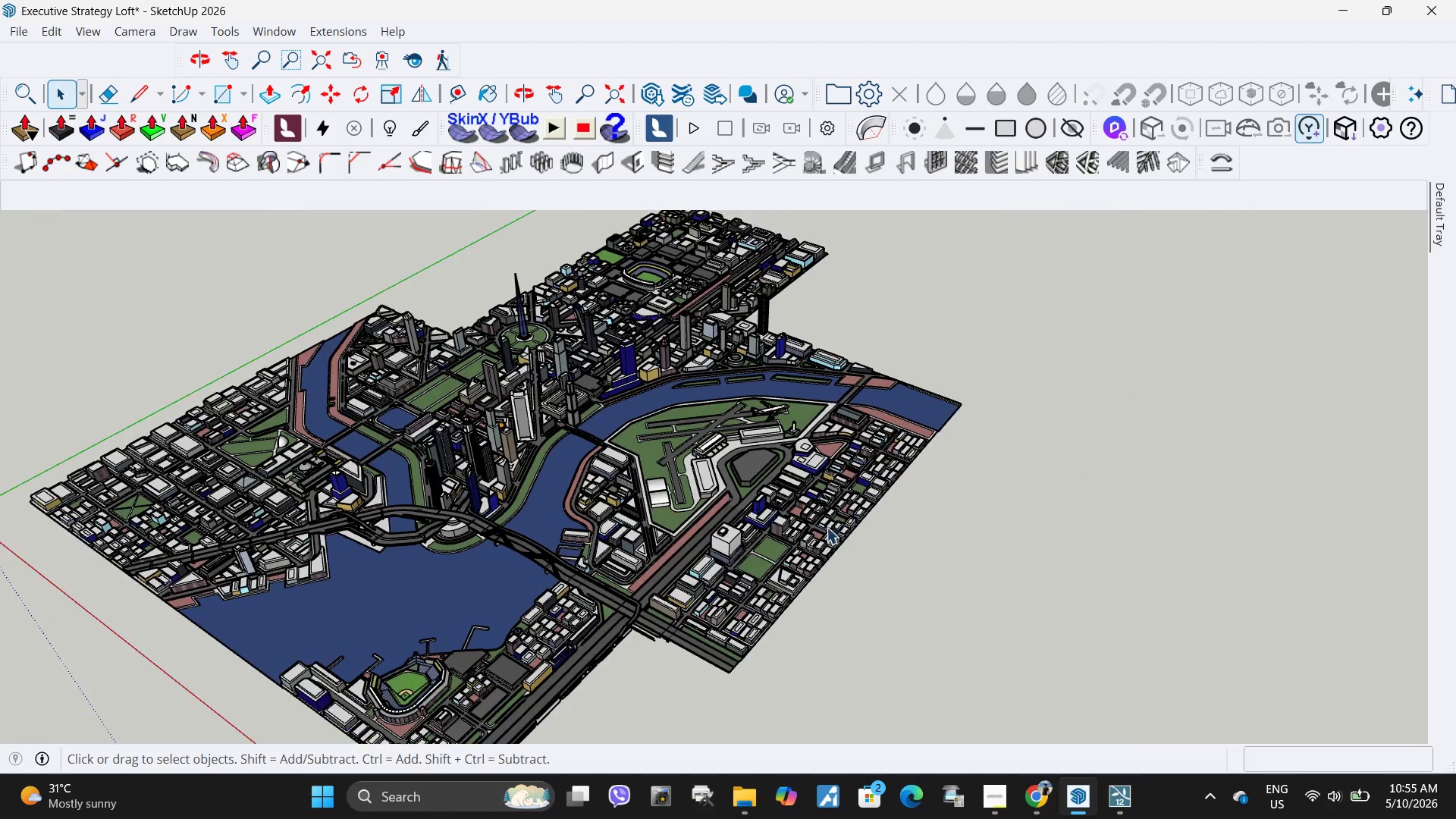 
key(Escape)
 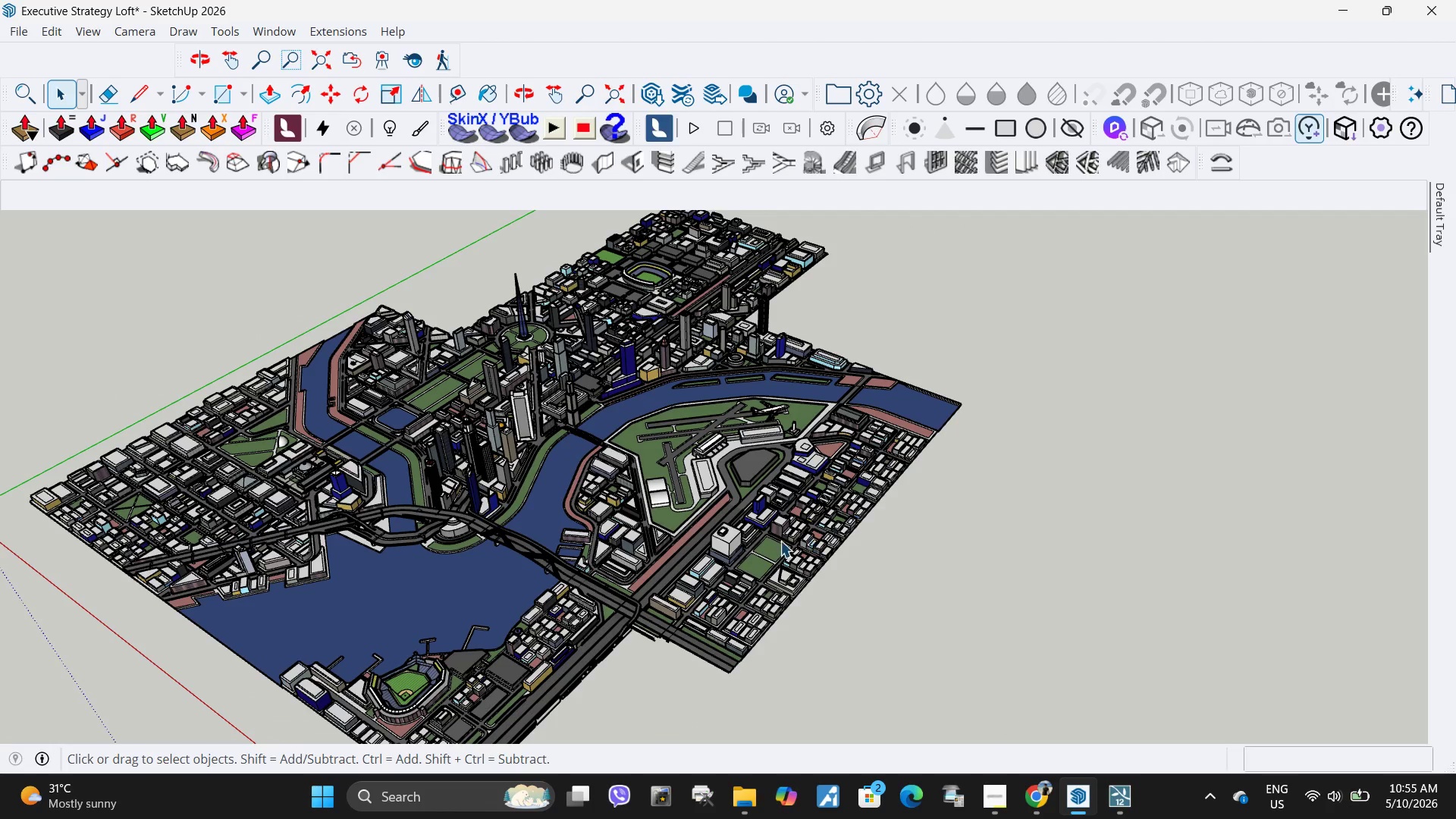 
scroll: coordinate [844, 500], scroll_direction: down, amount: 5.0
 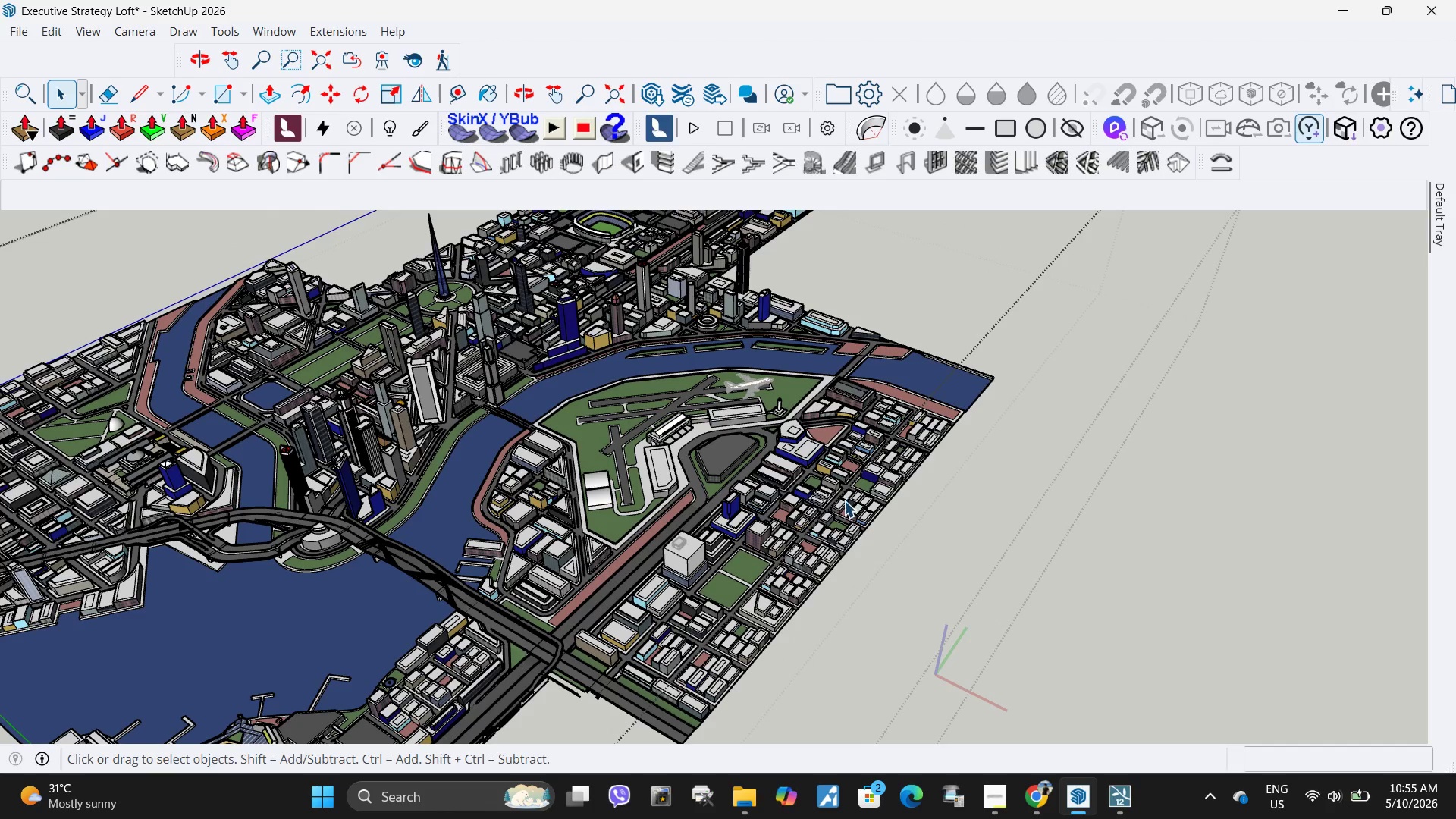 
key(Escape)
 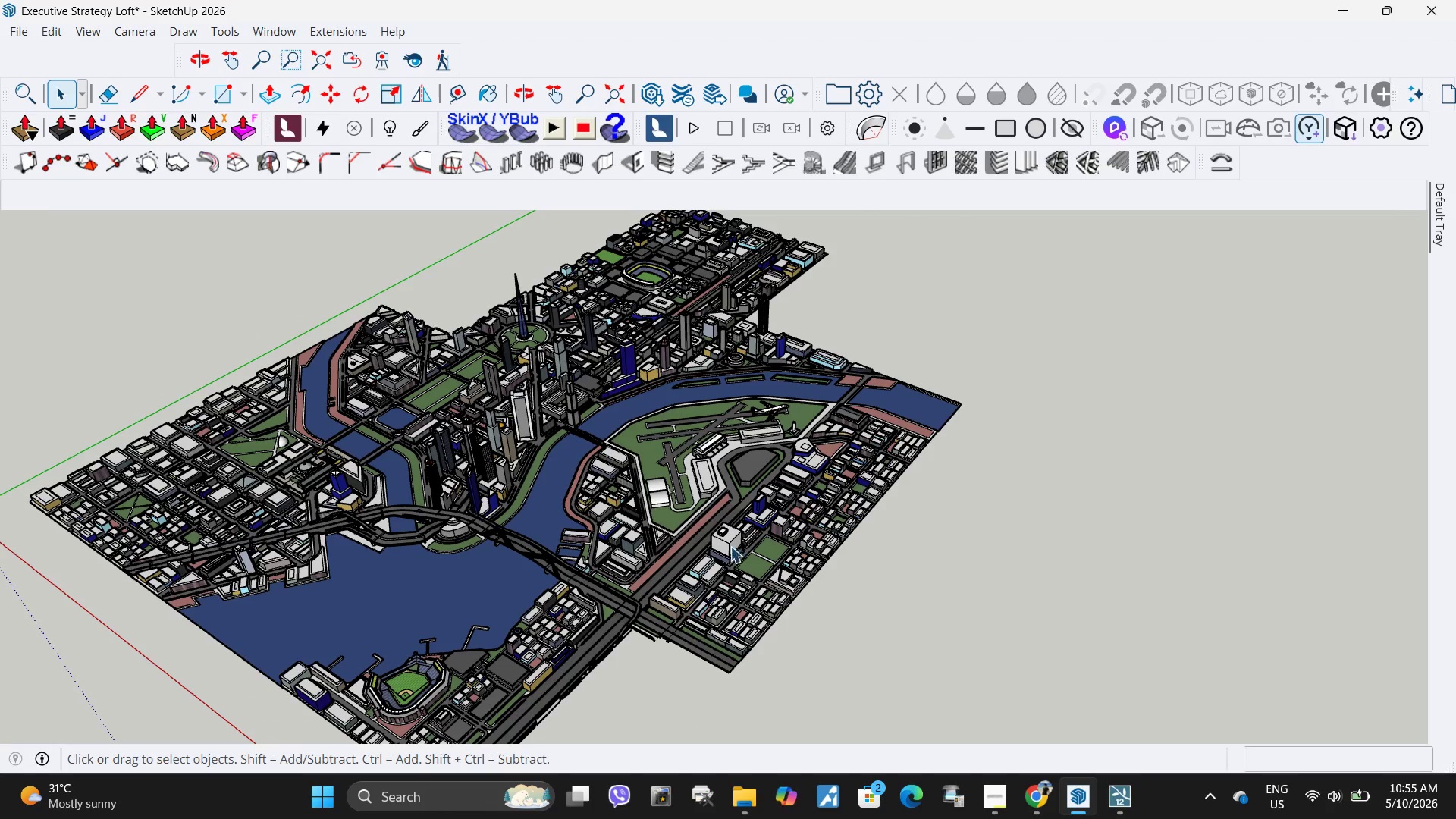 
key(Escape)
 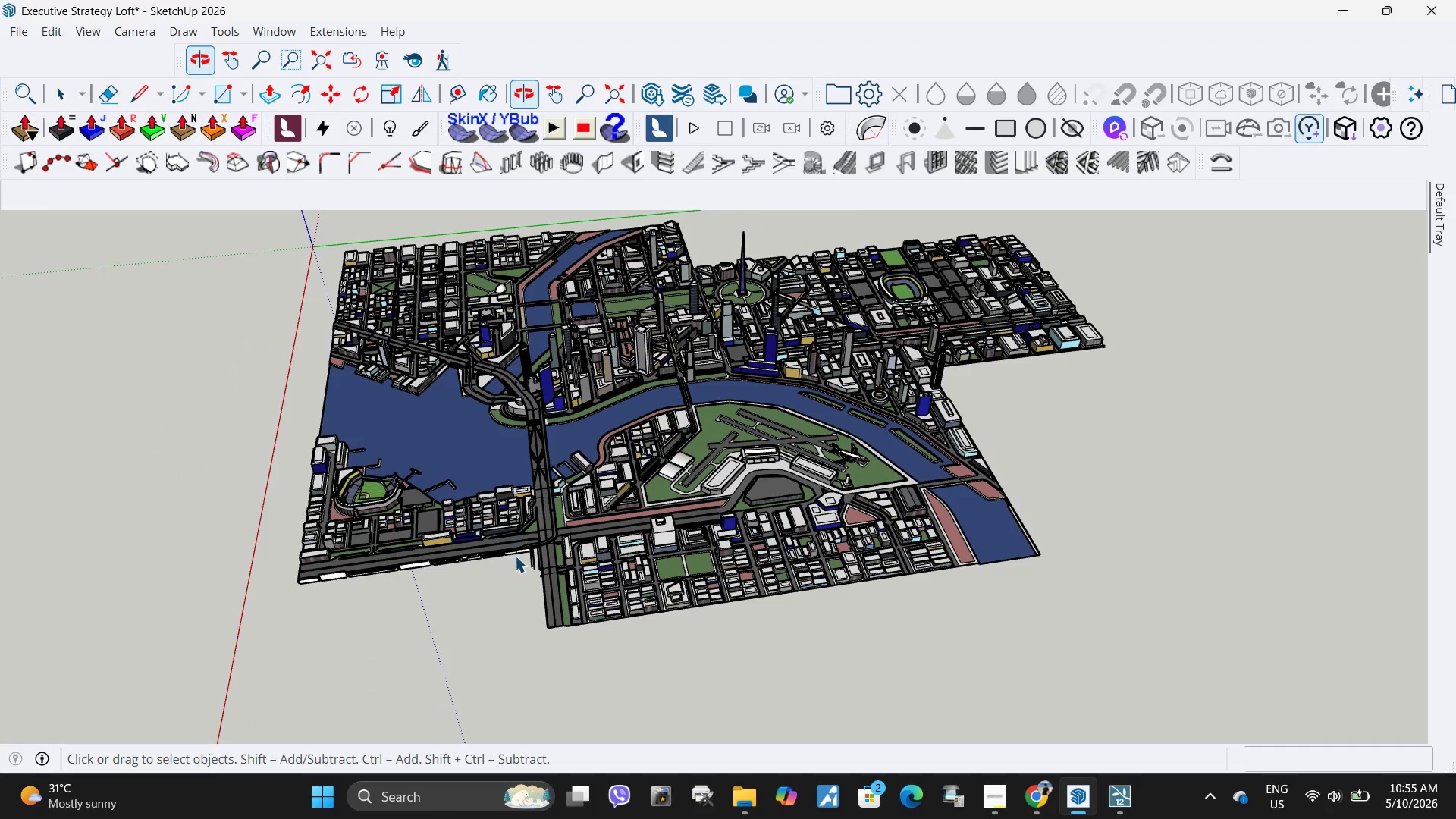 
double_click([501, 520])
 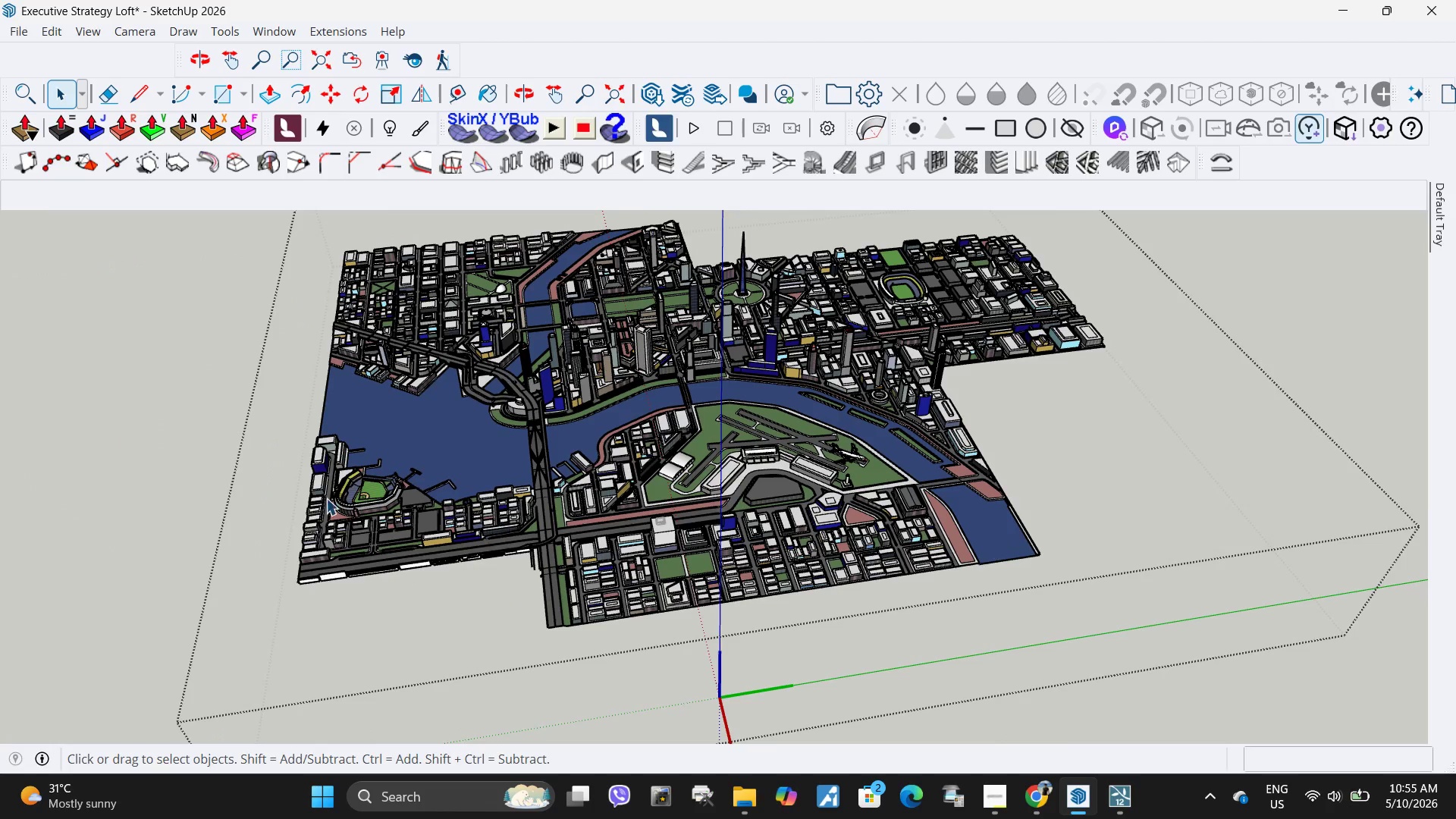 
left_click_drag(start_coordinate=[303, 450], to_coordinate=[430, 609])
 